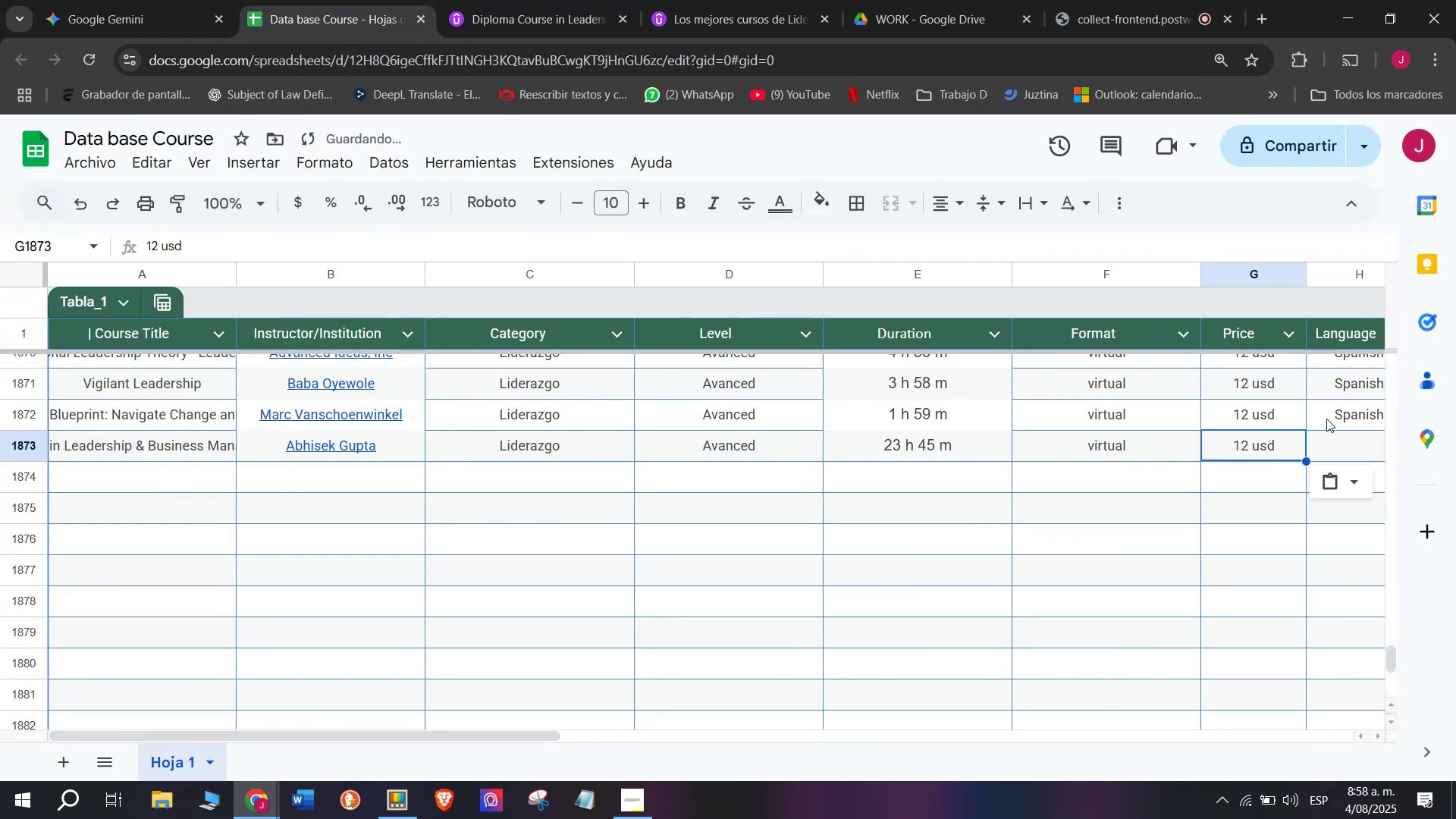 
left_click([1326, 419])
 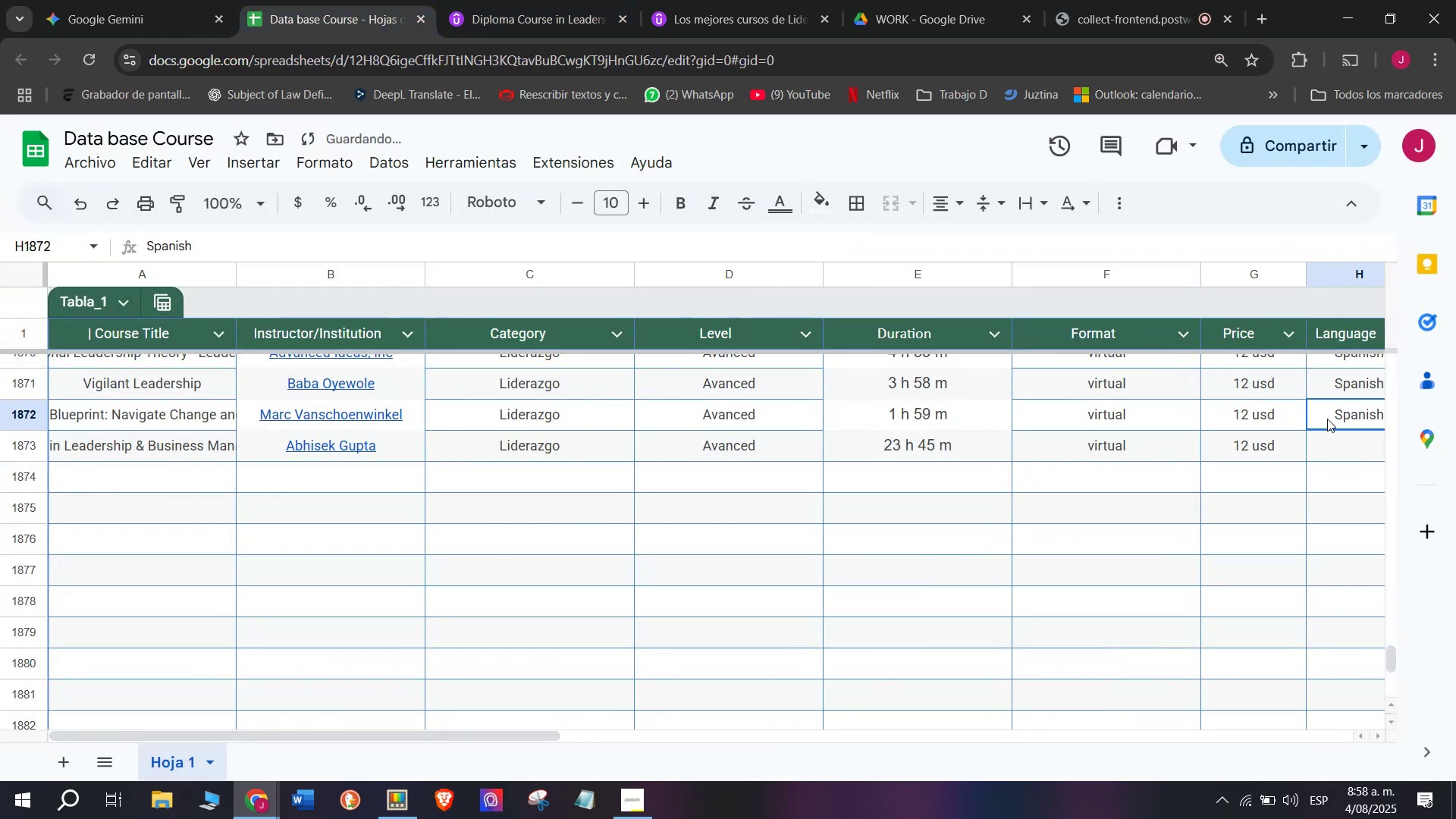 
key(Break)
 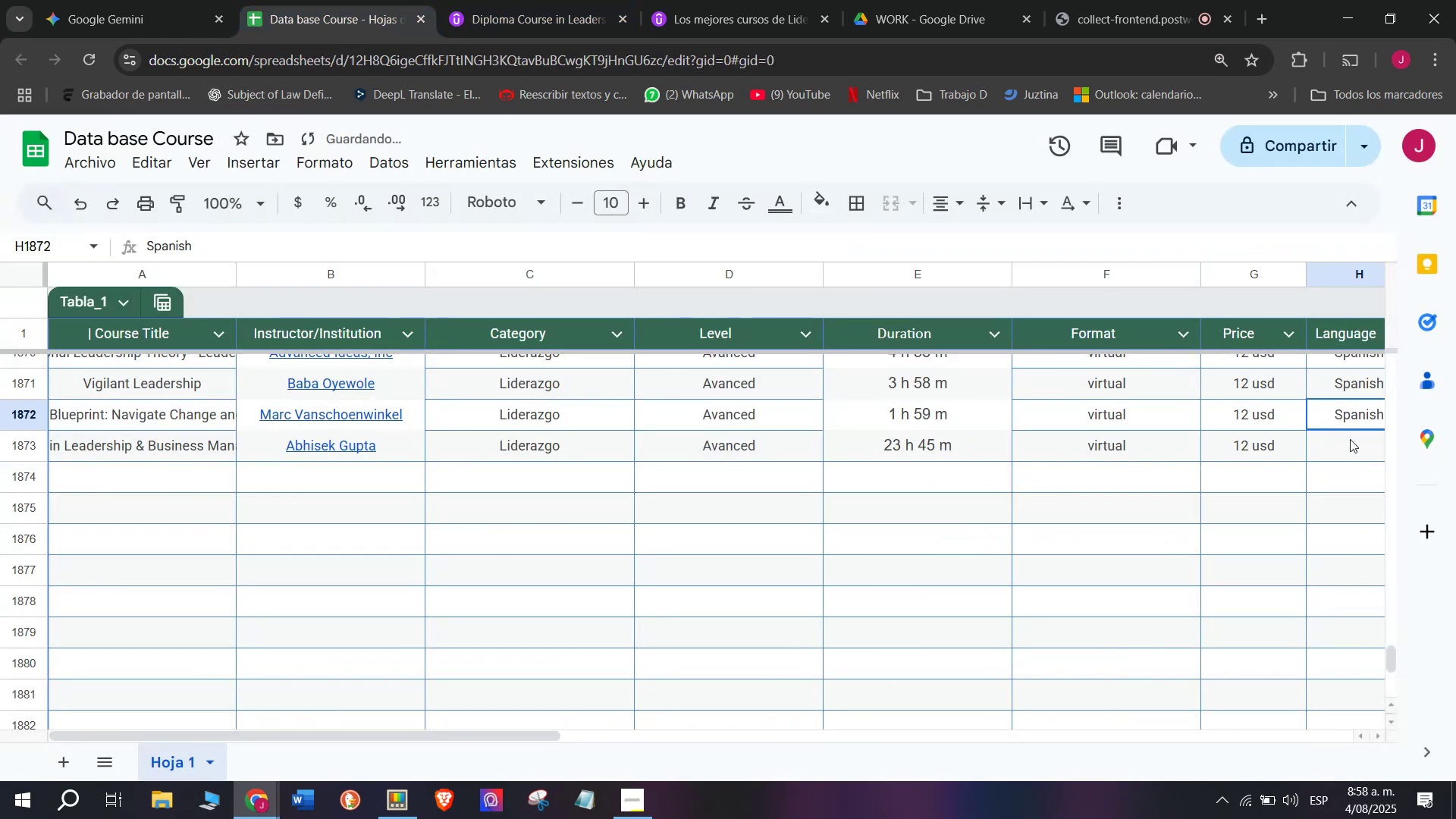 
key(Control+ControlLeft)
 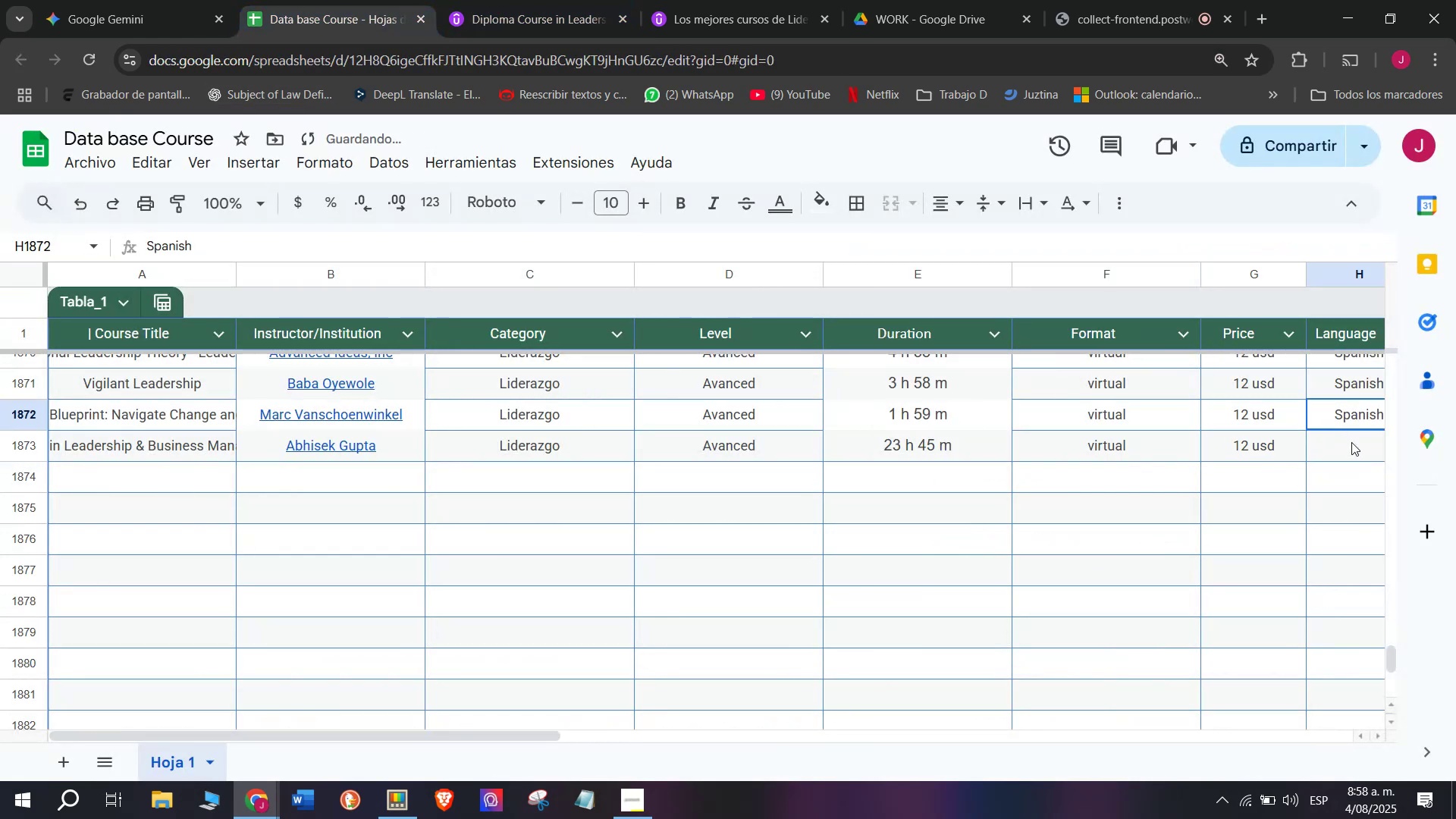 
key(Control+C)
 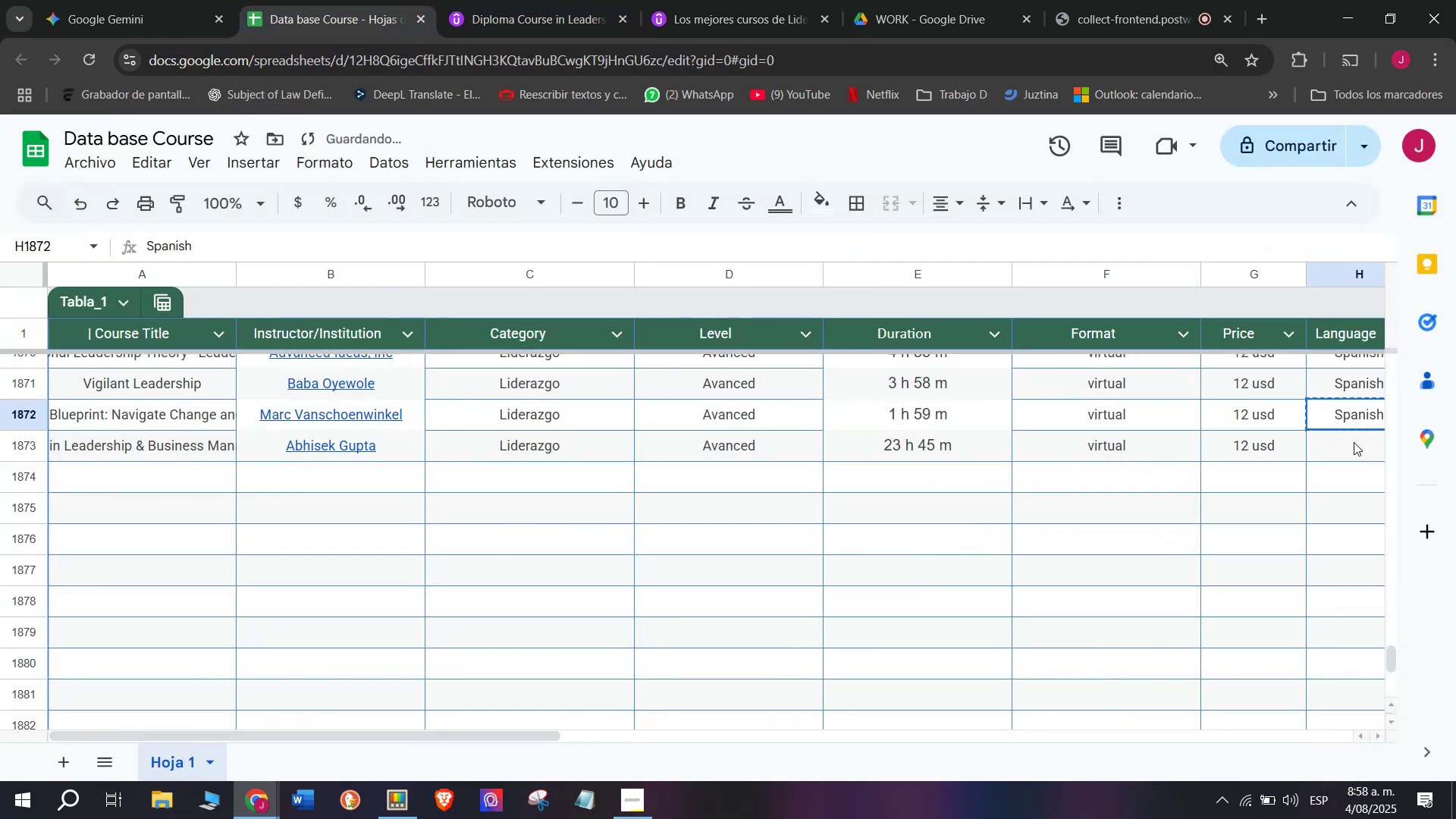 
double_click([1354, 442])
 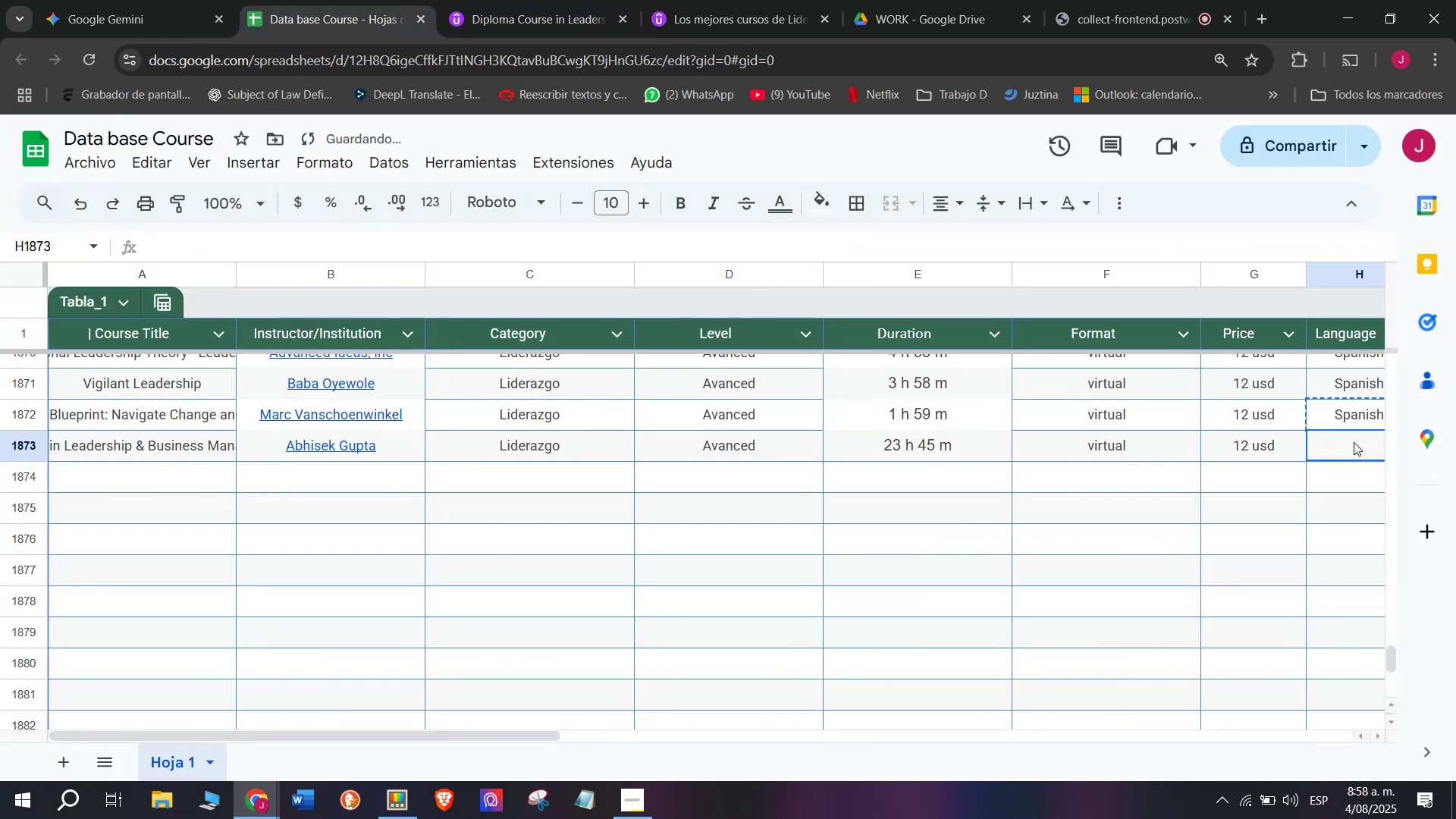 
key(Z)
 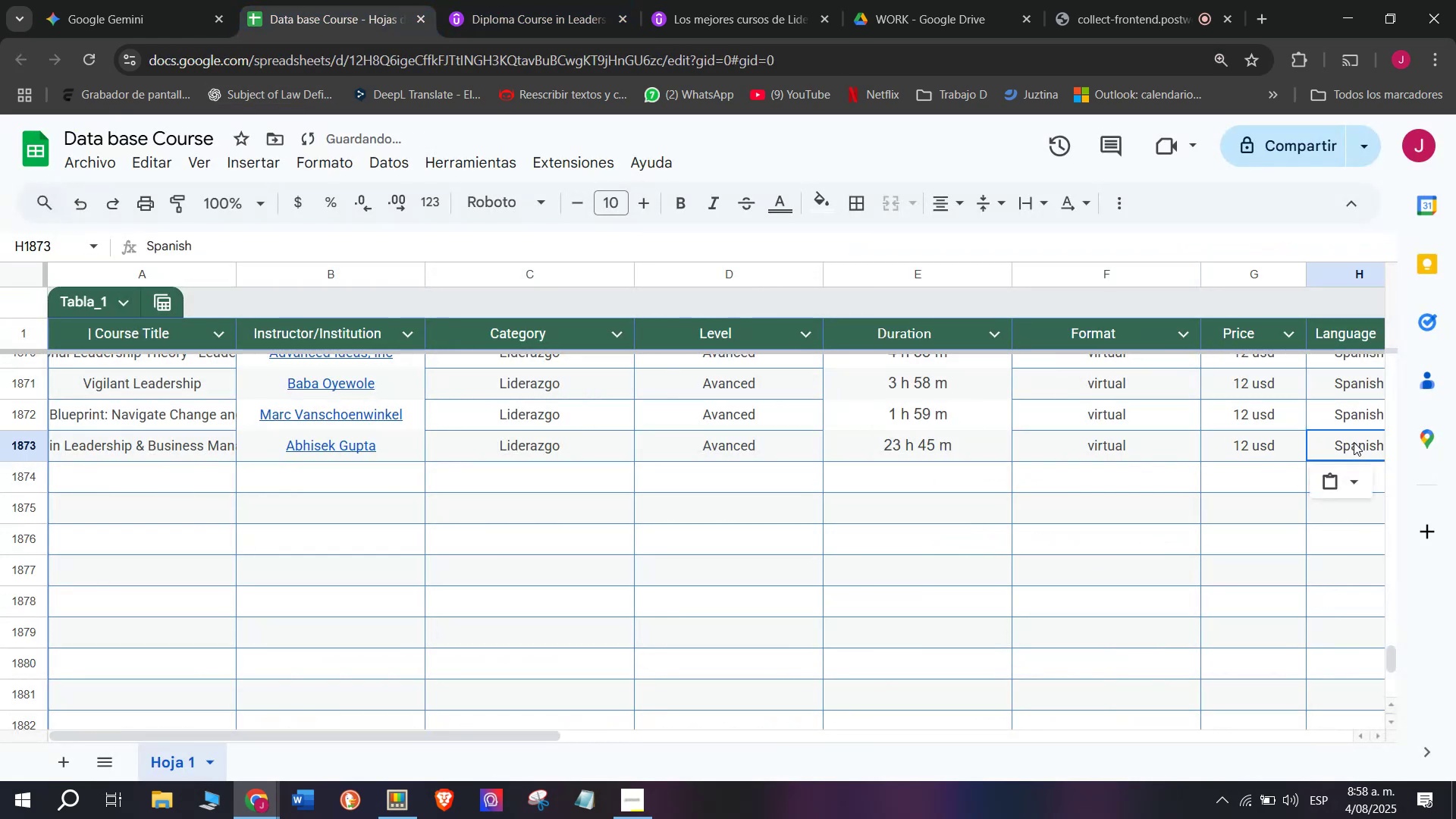 
key(Control+ControlLeft)
 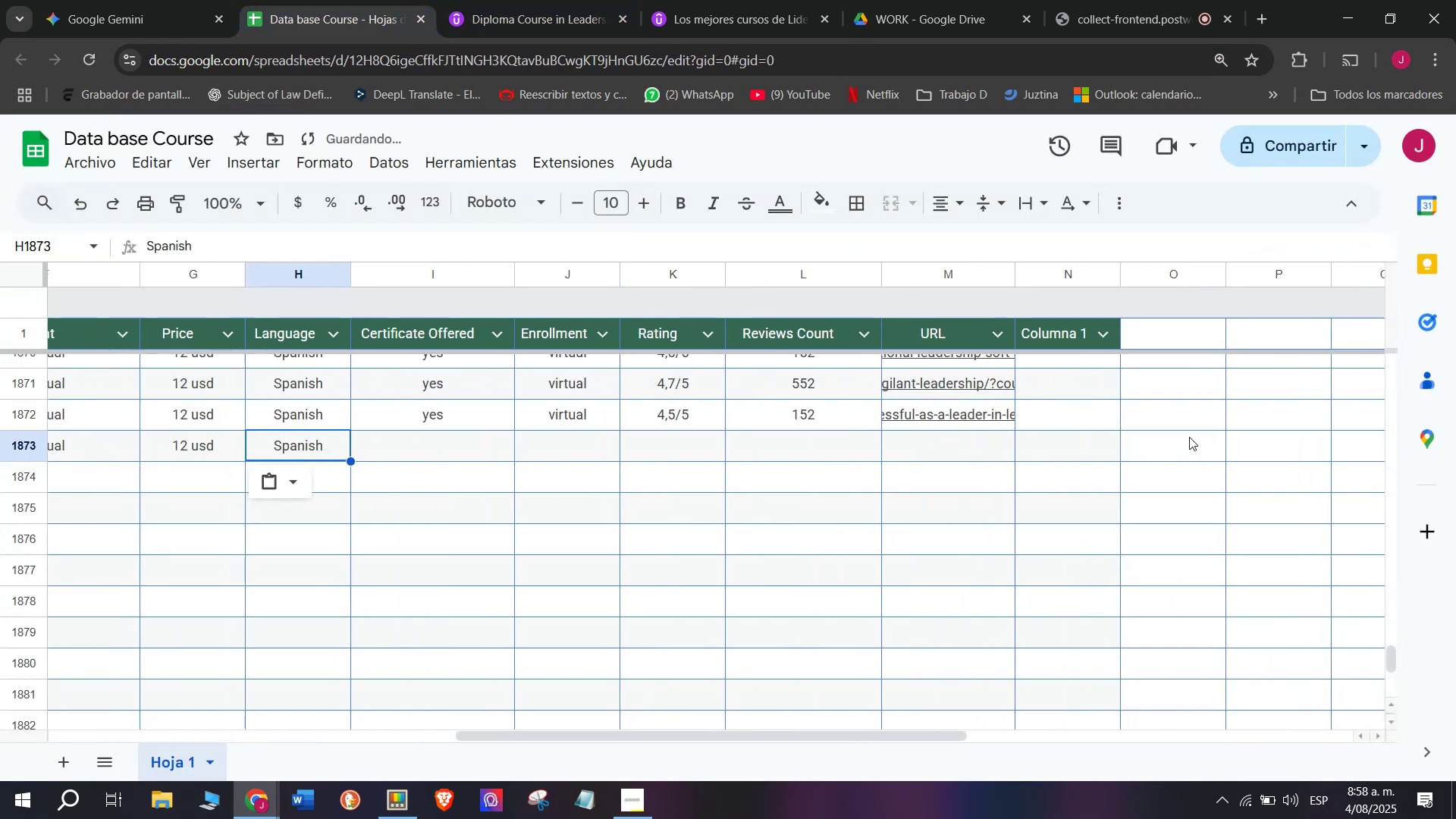 
key(Control+V)
 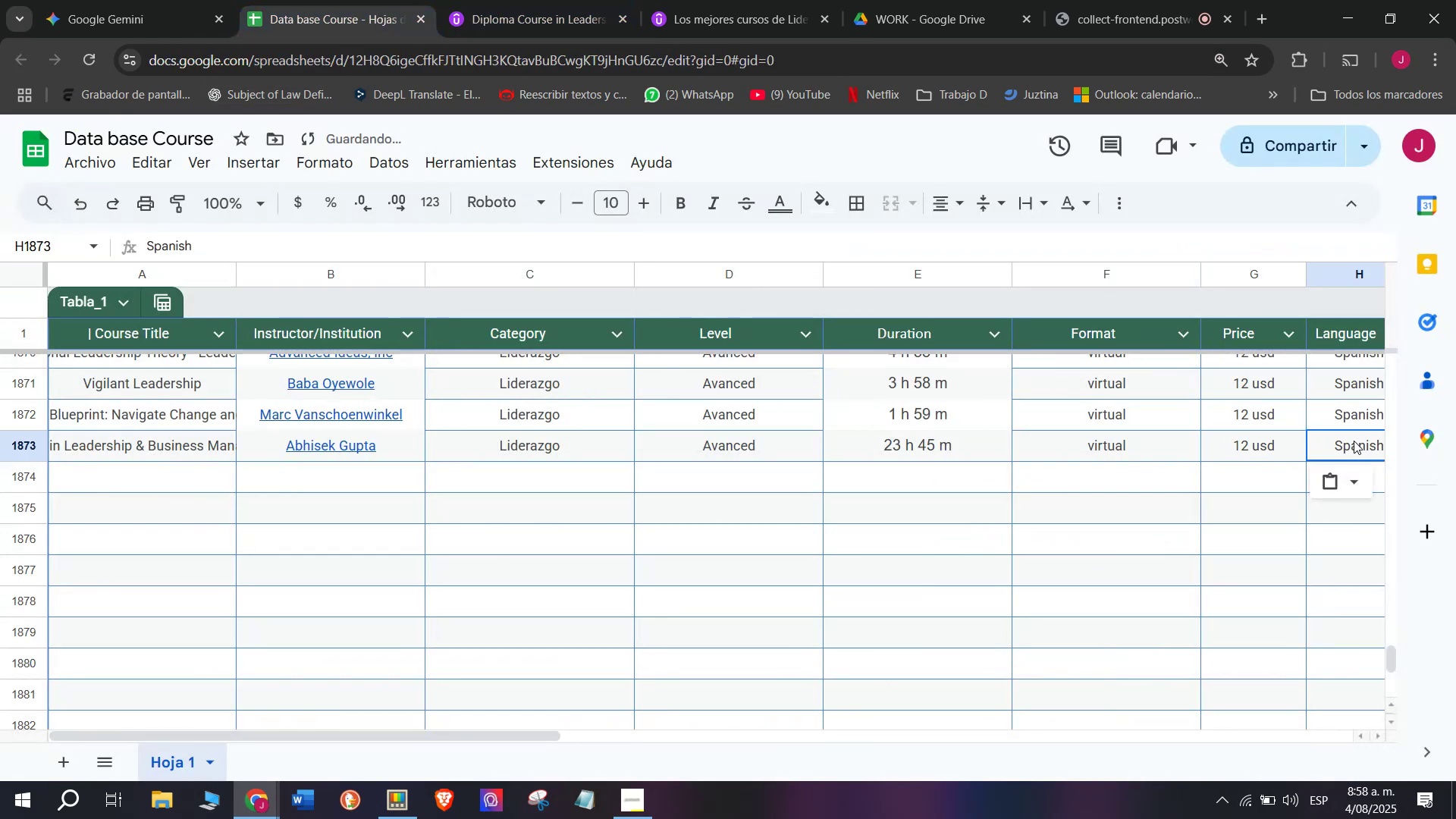 
scroll: coordinate [396, 501], scroll_direction: down, amount: 3.0
 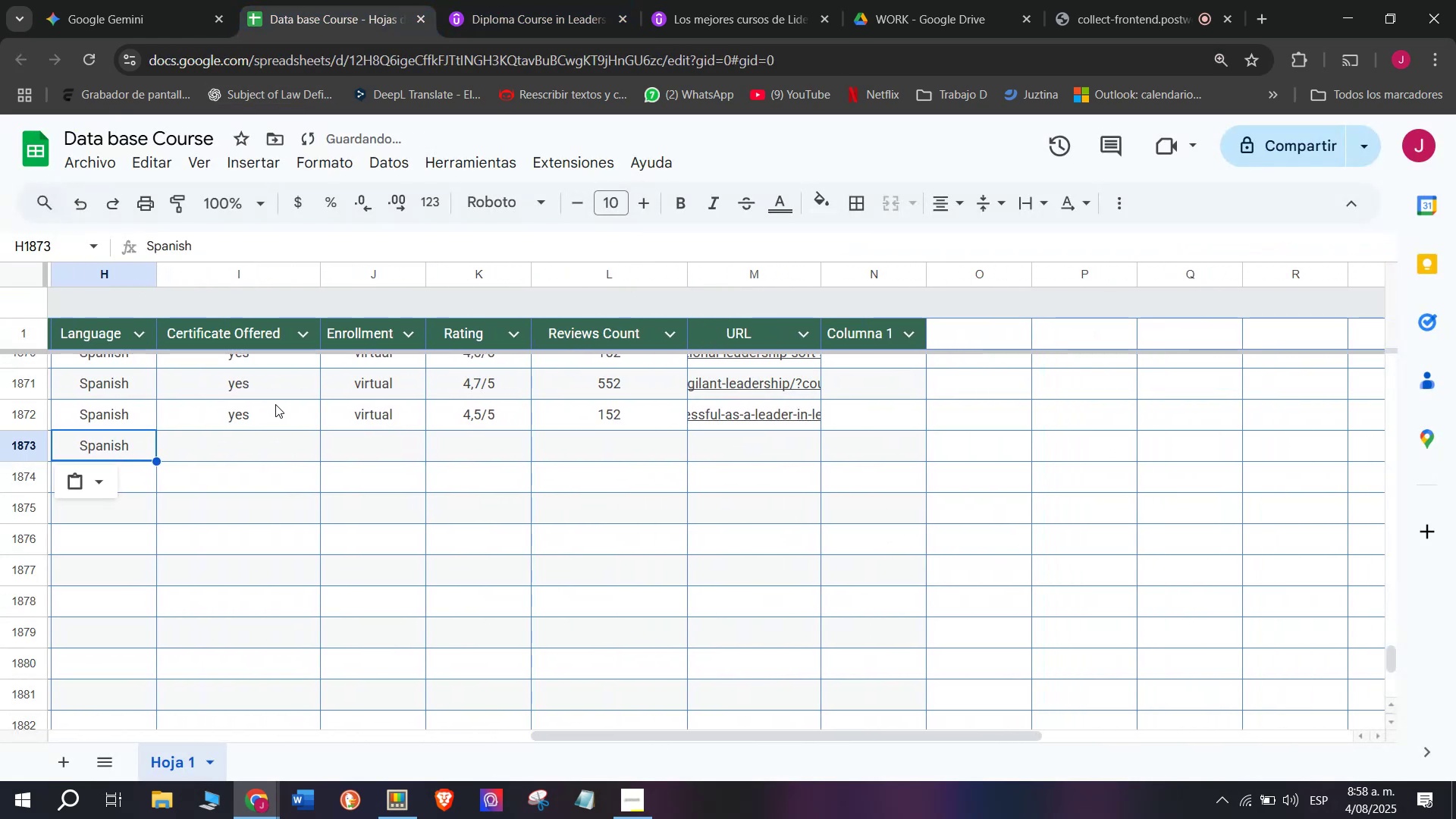 
left_click([275, 404])
 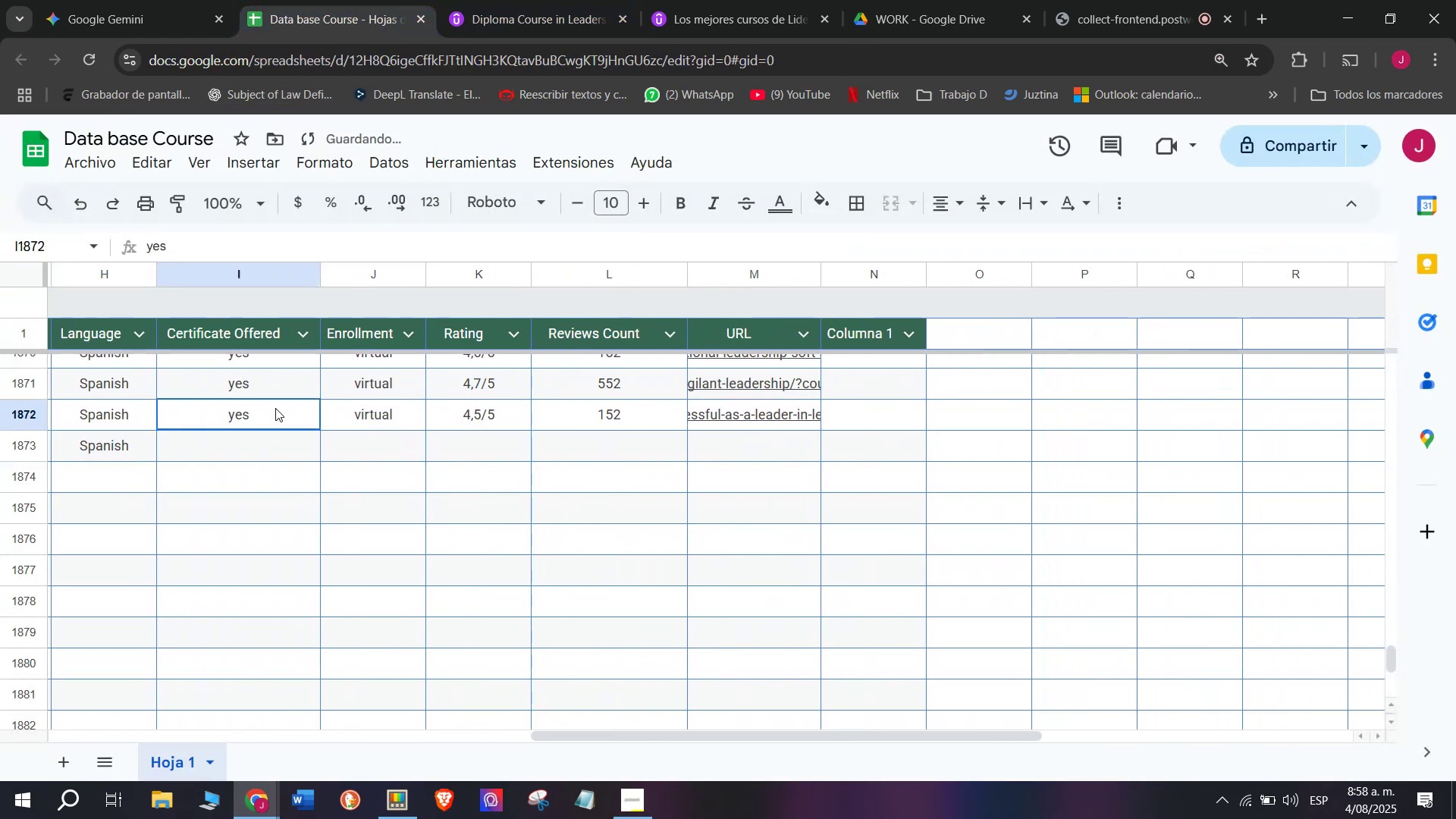 
key(Control+ControlLeft)
 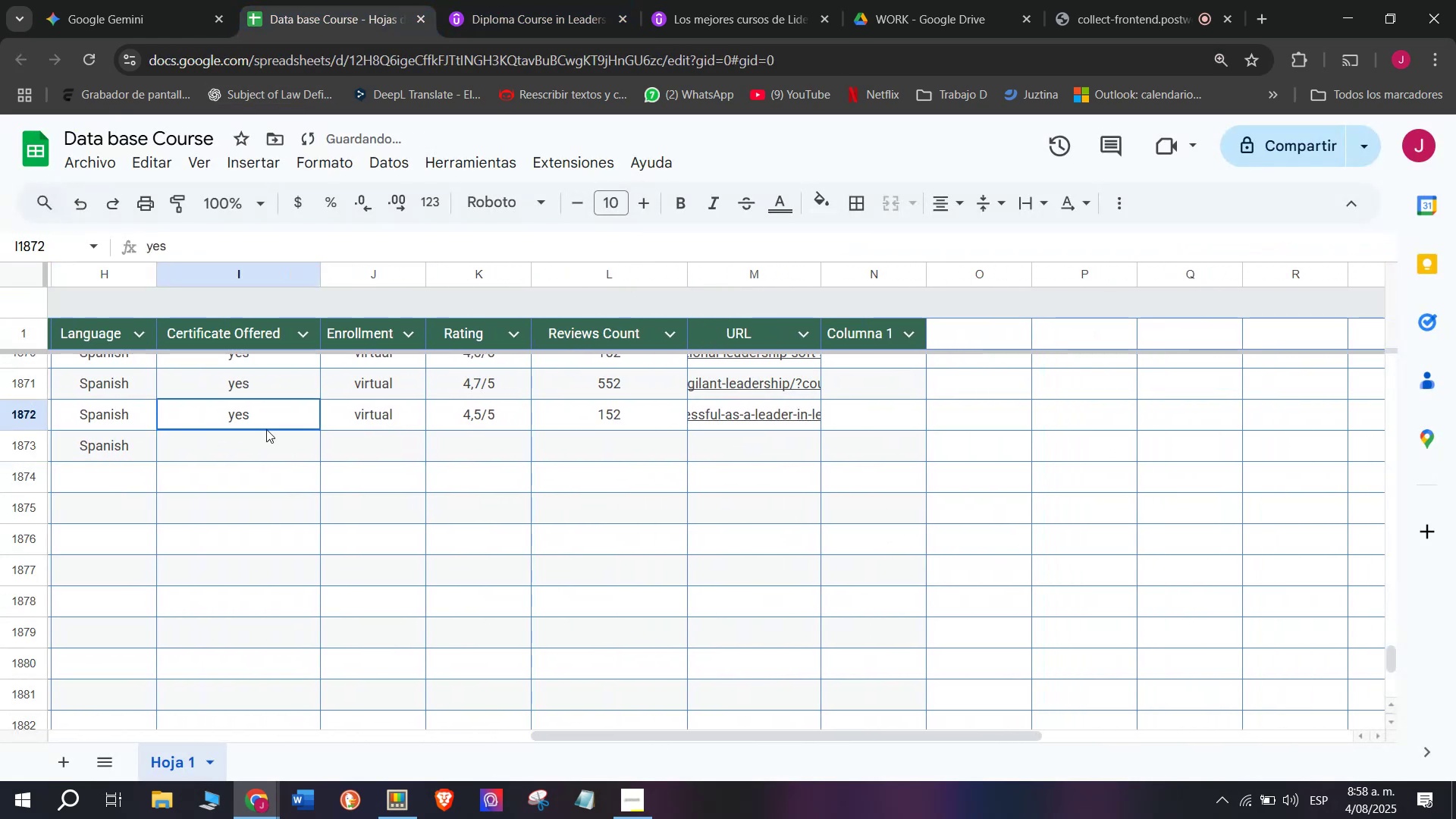 
key(Break)
 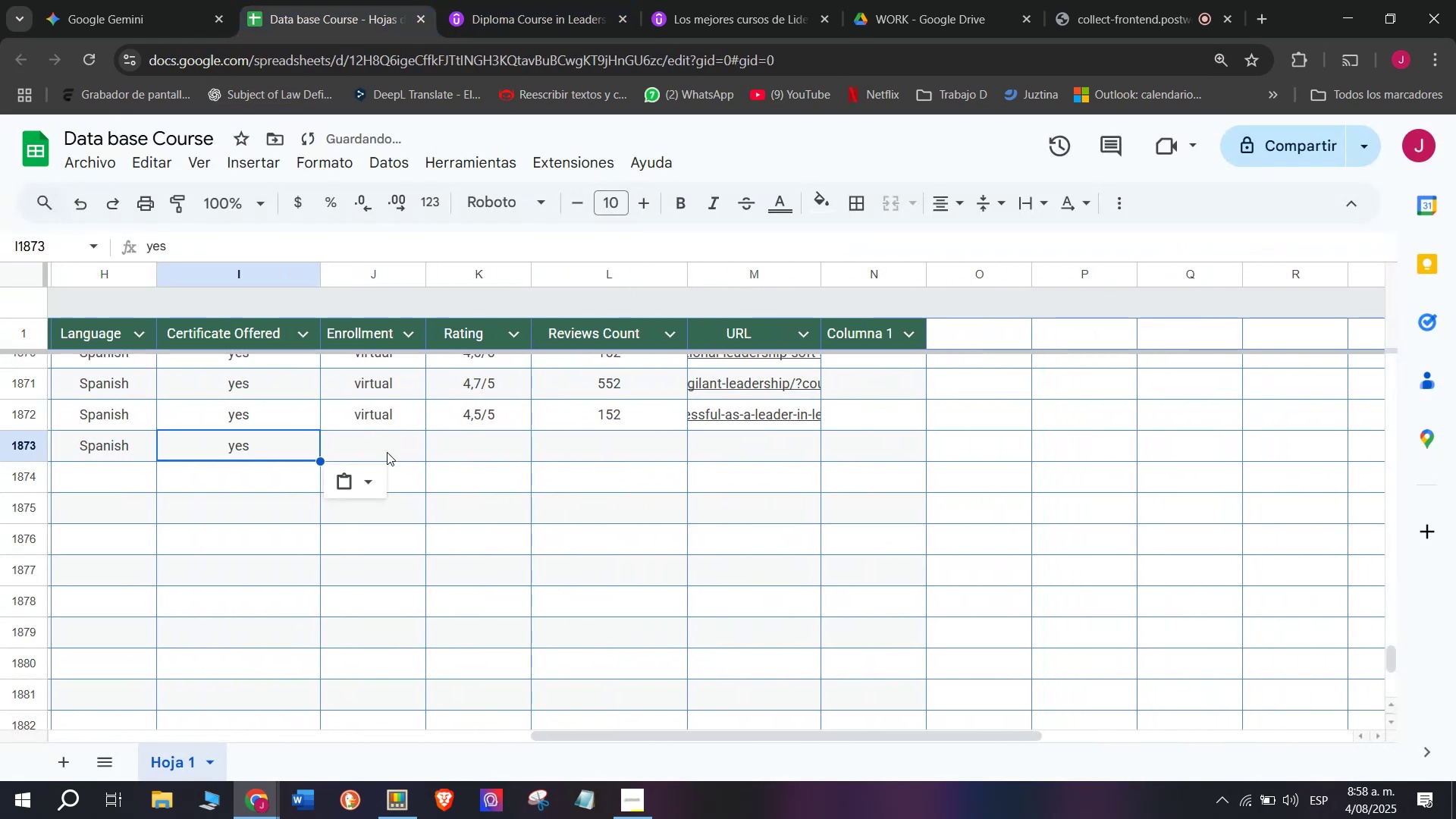 
key(Control+C)
 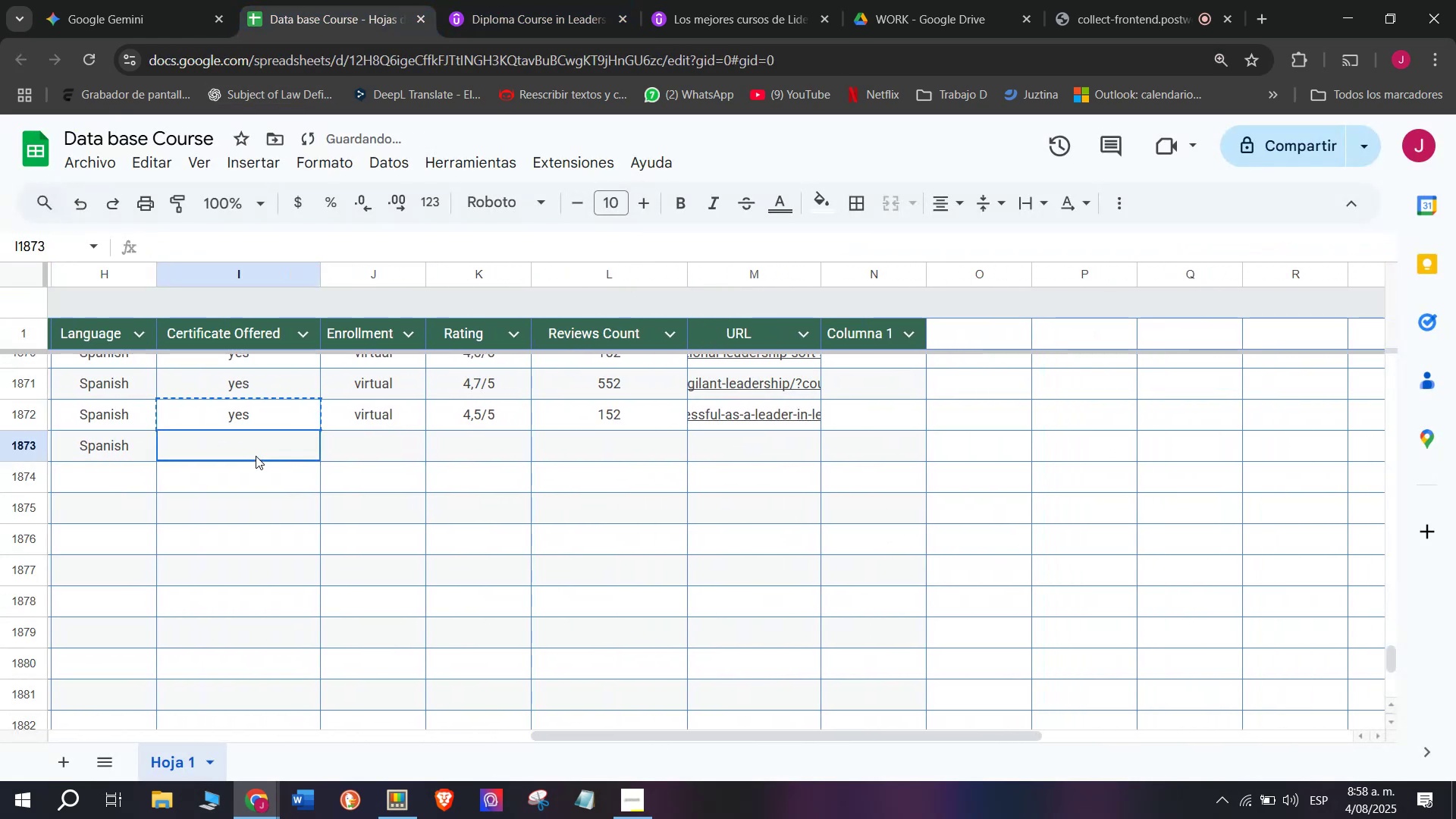 
key(Z)
 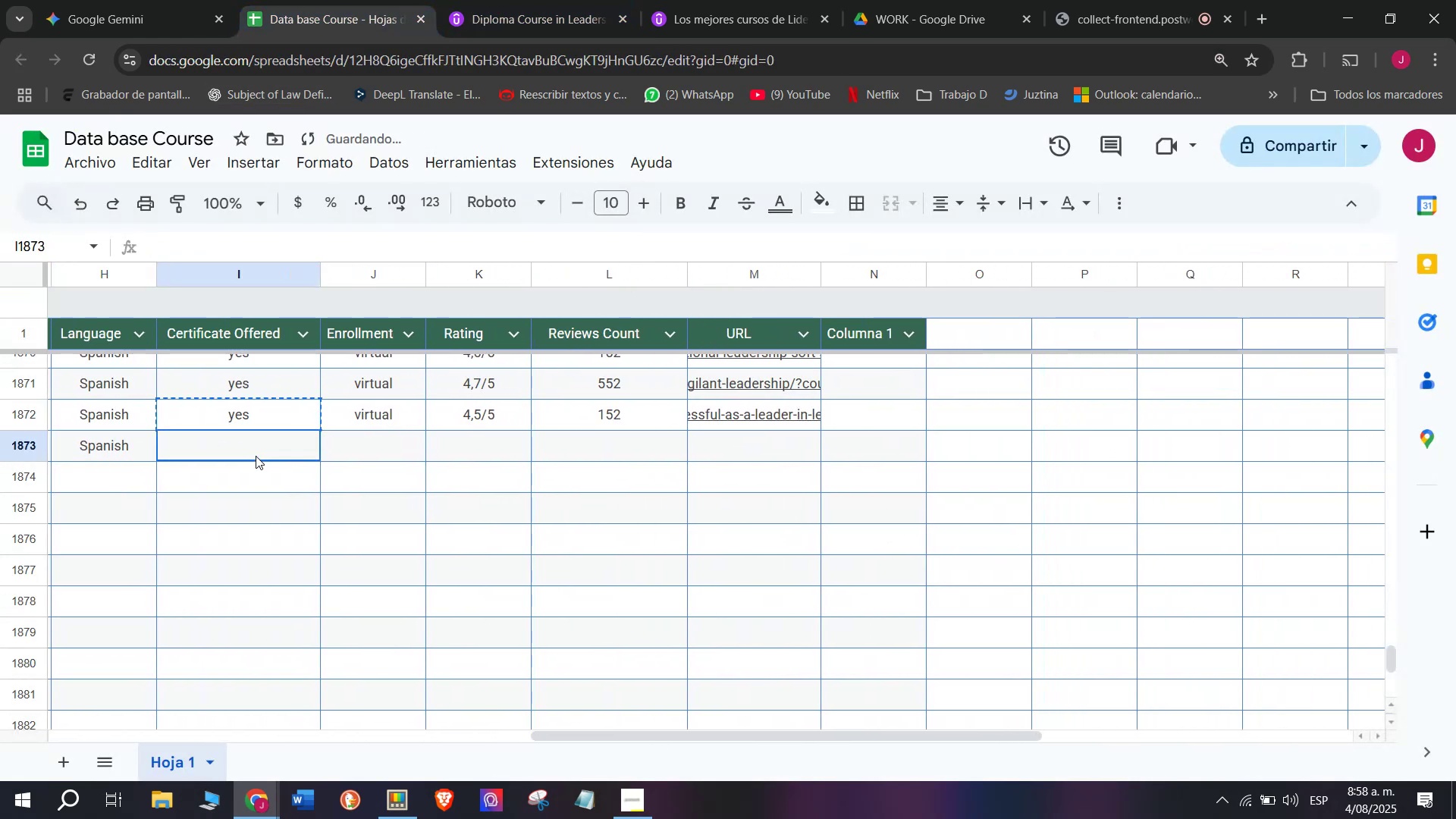 
key(Control+ControlLeft)
 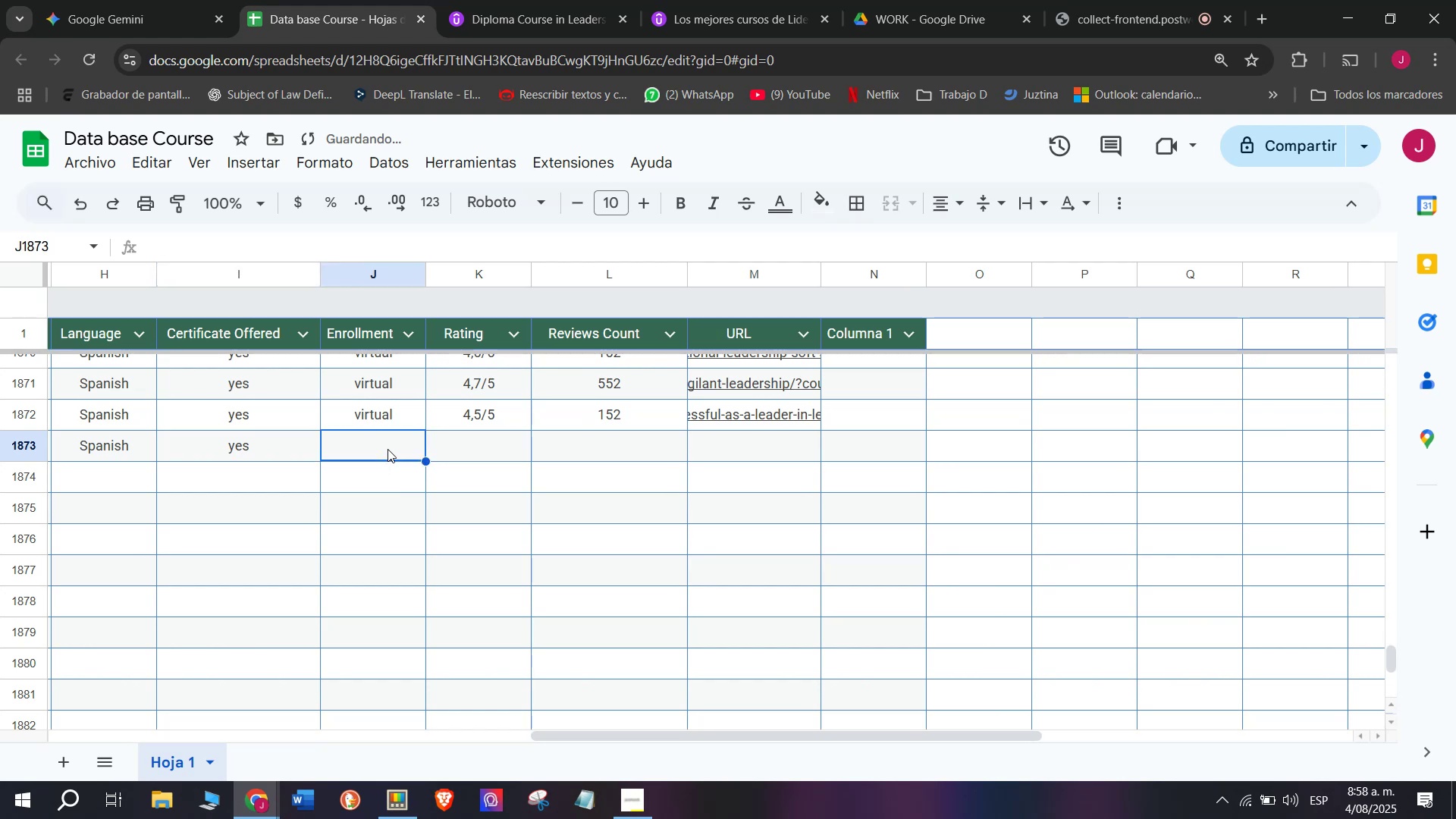 
key(Control+V)
 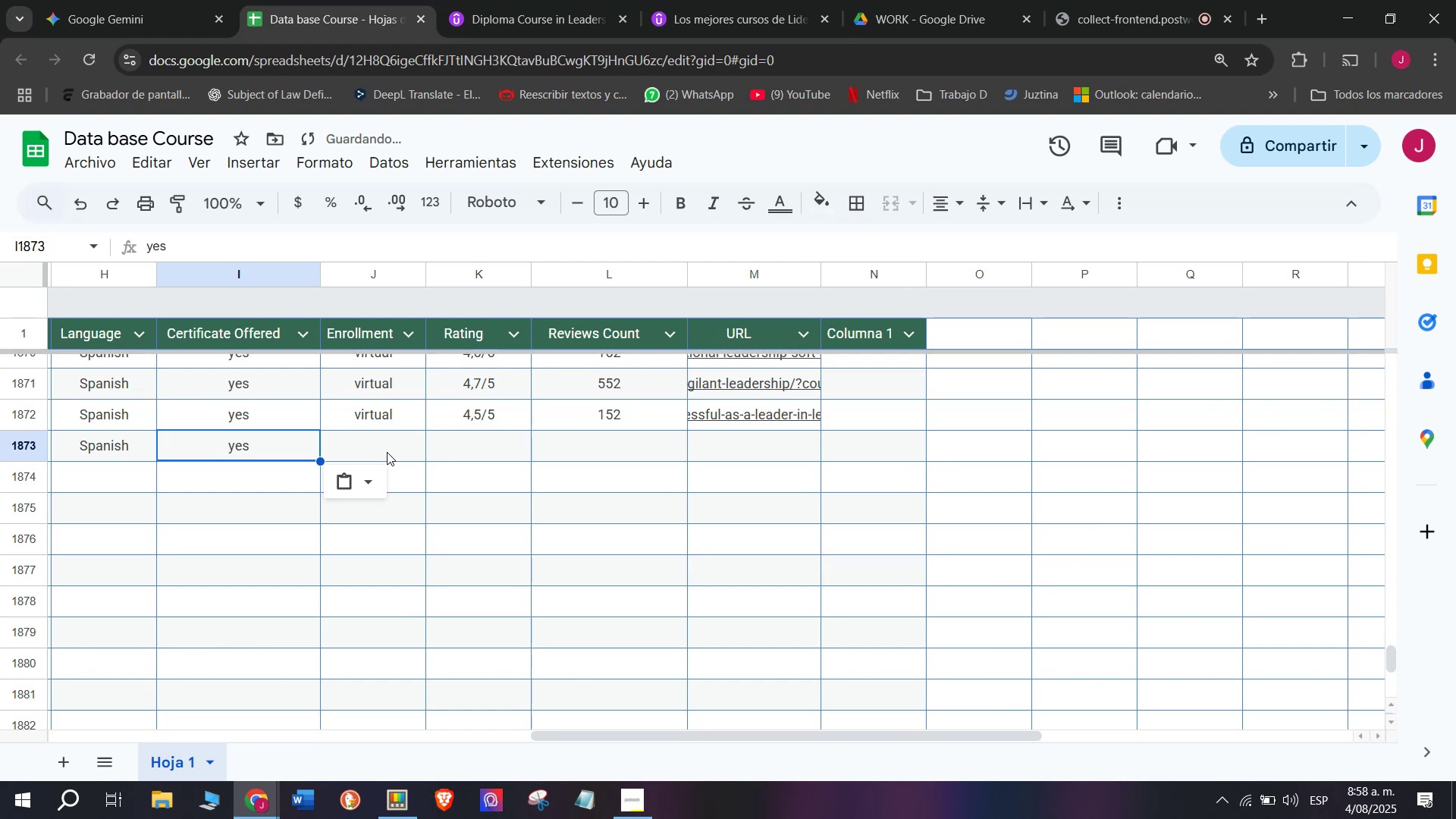 
triple_click([387, 452])
 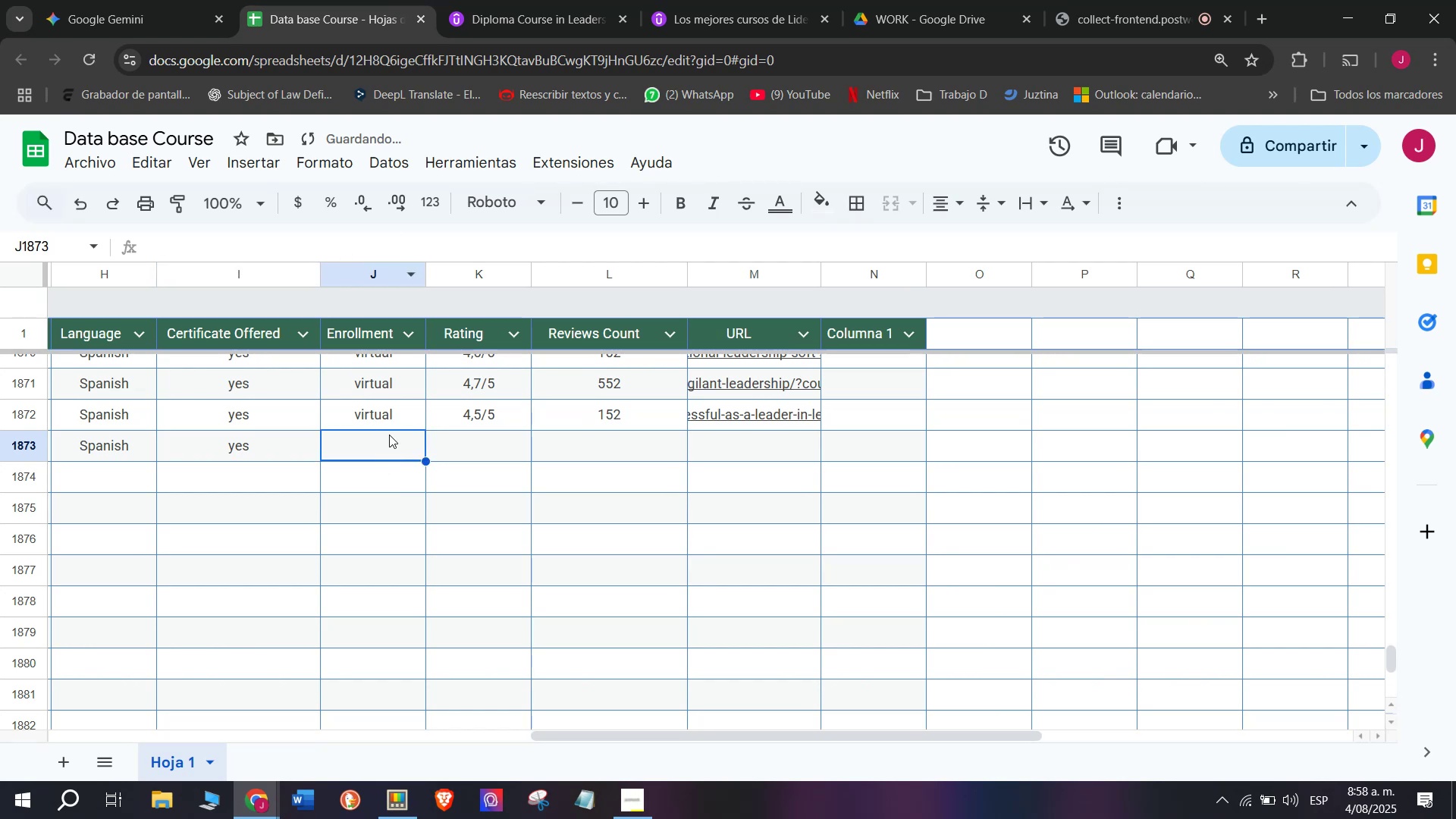 
left_click([400, 405])
 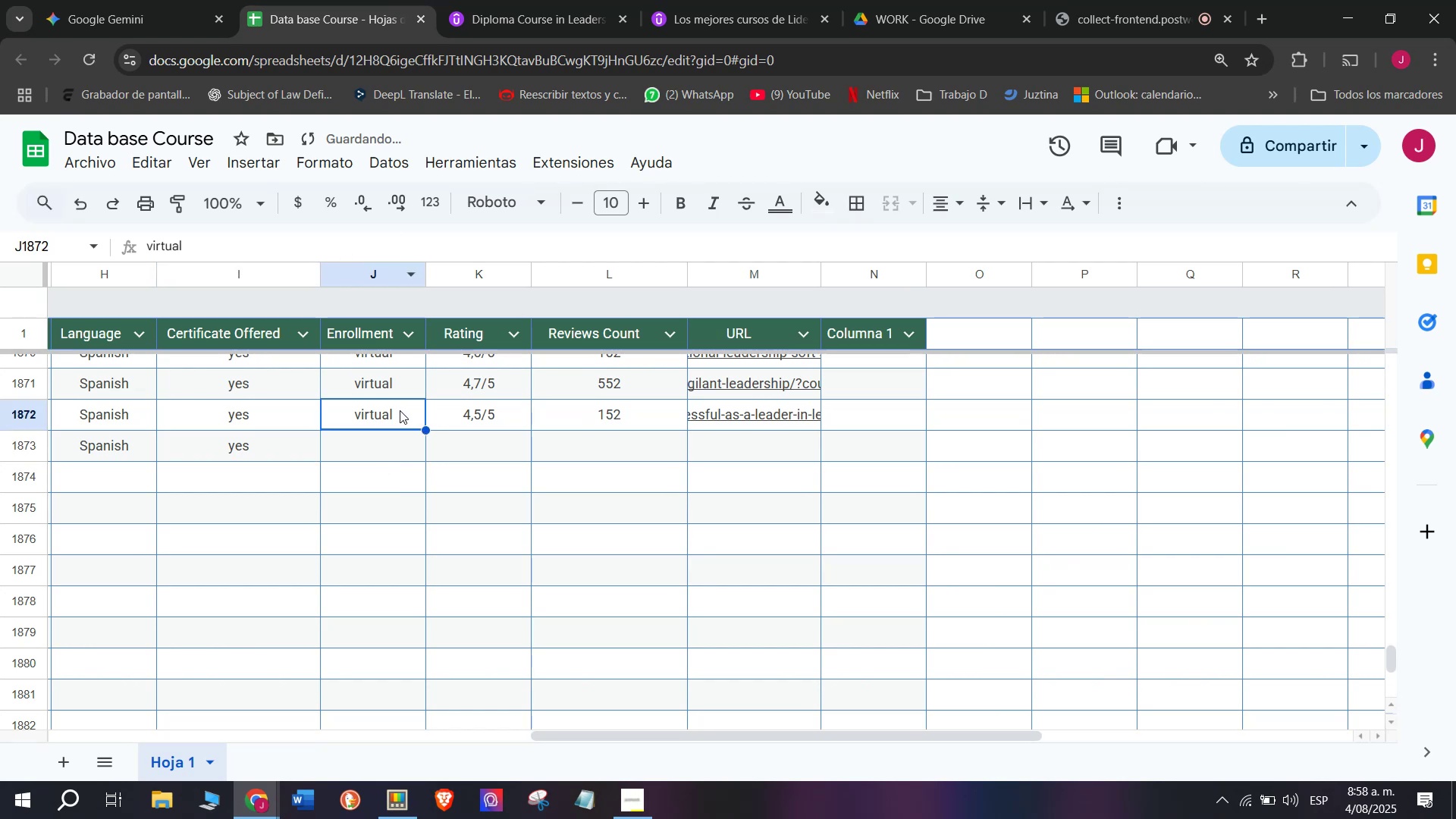 
key(Control+ControlLeft)
 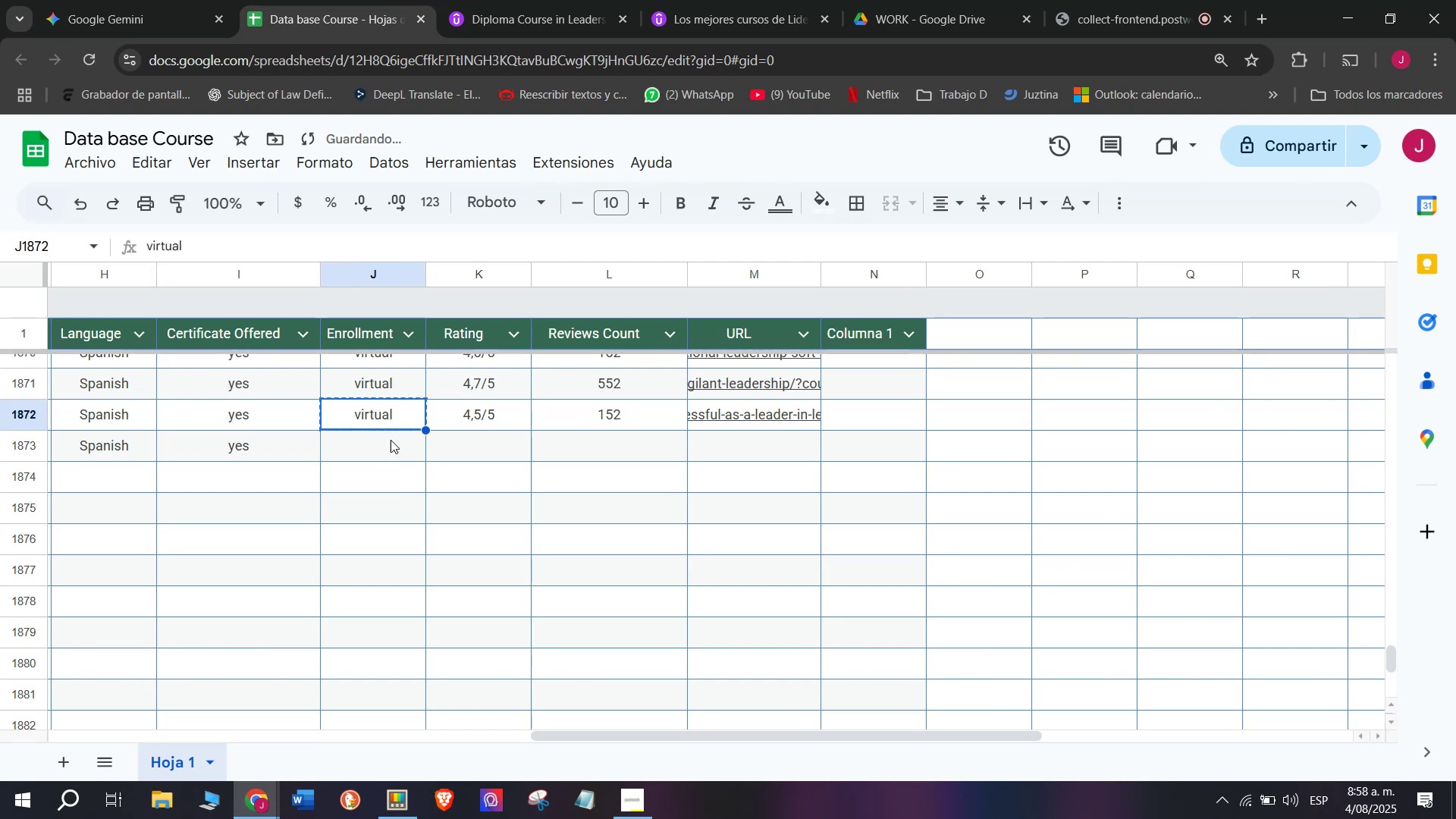 
key(Break)
 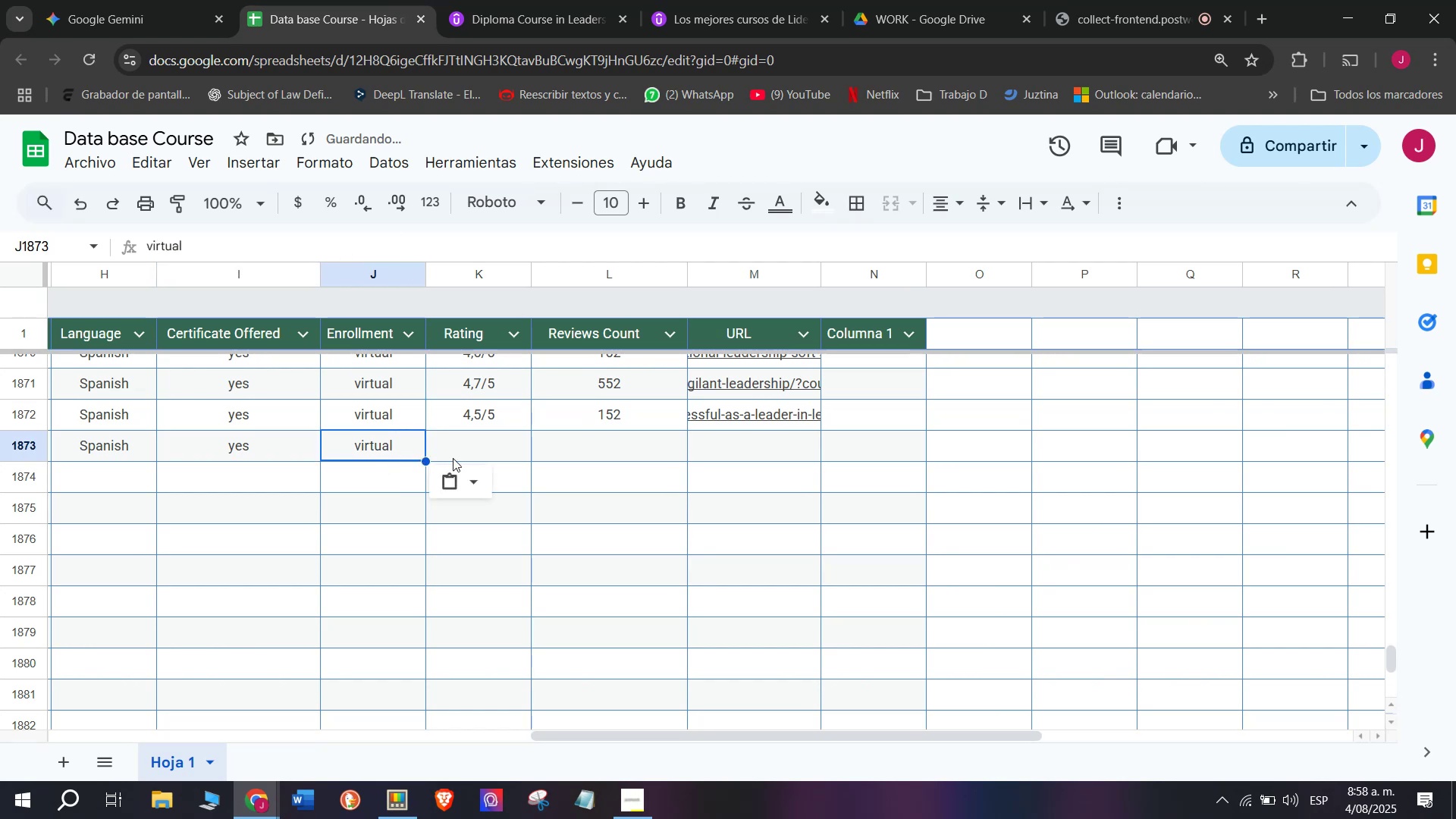 
key(Control+C)
 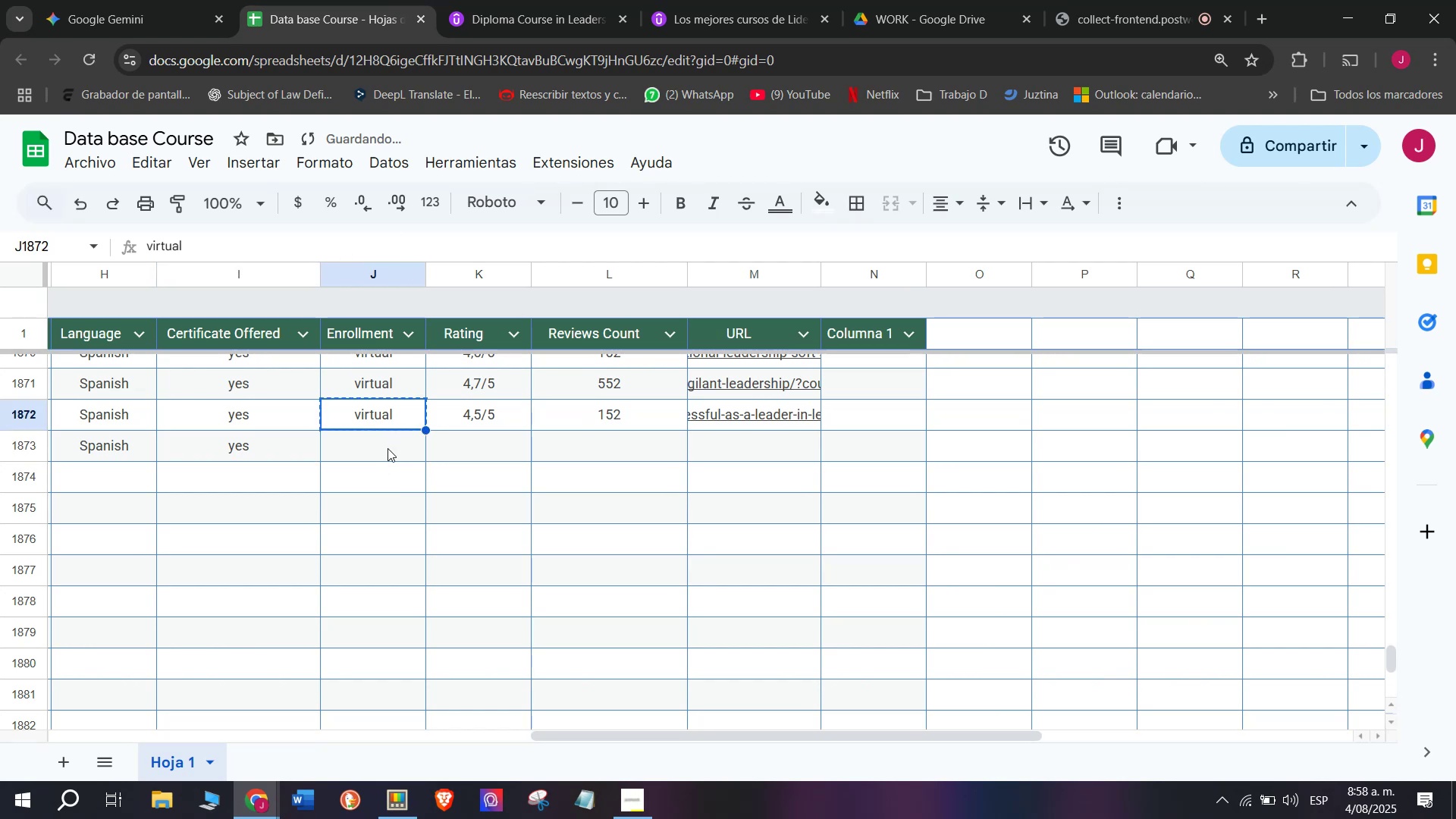 
double_click([388, 448])
 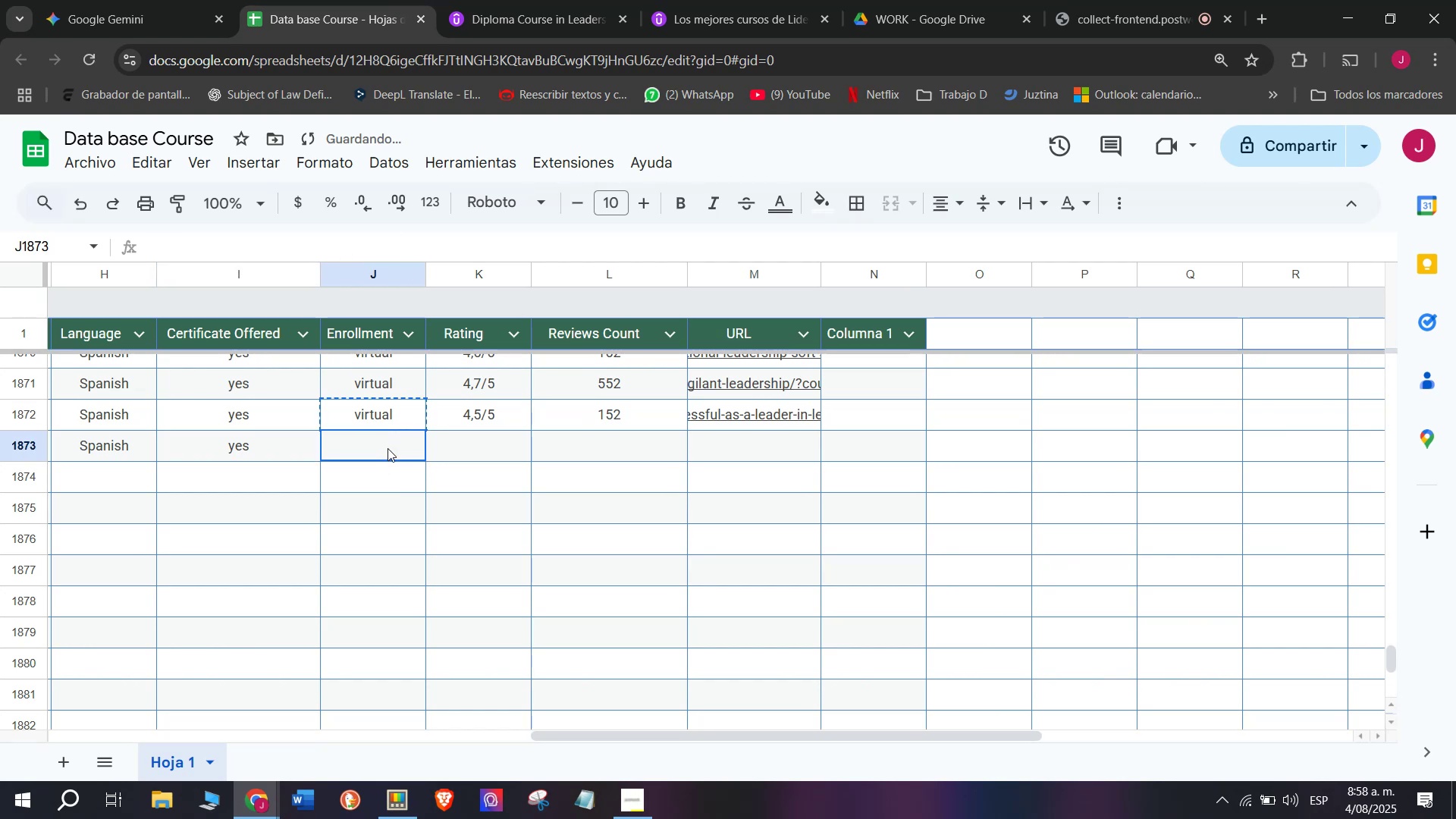 
key(Z)
 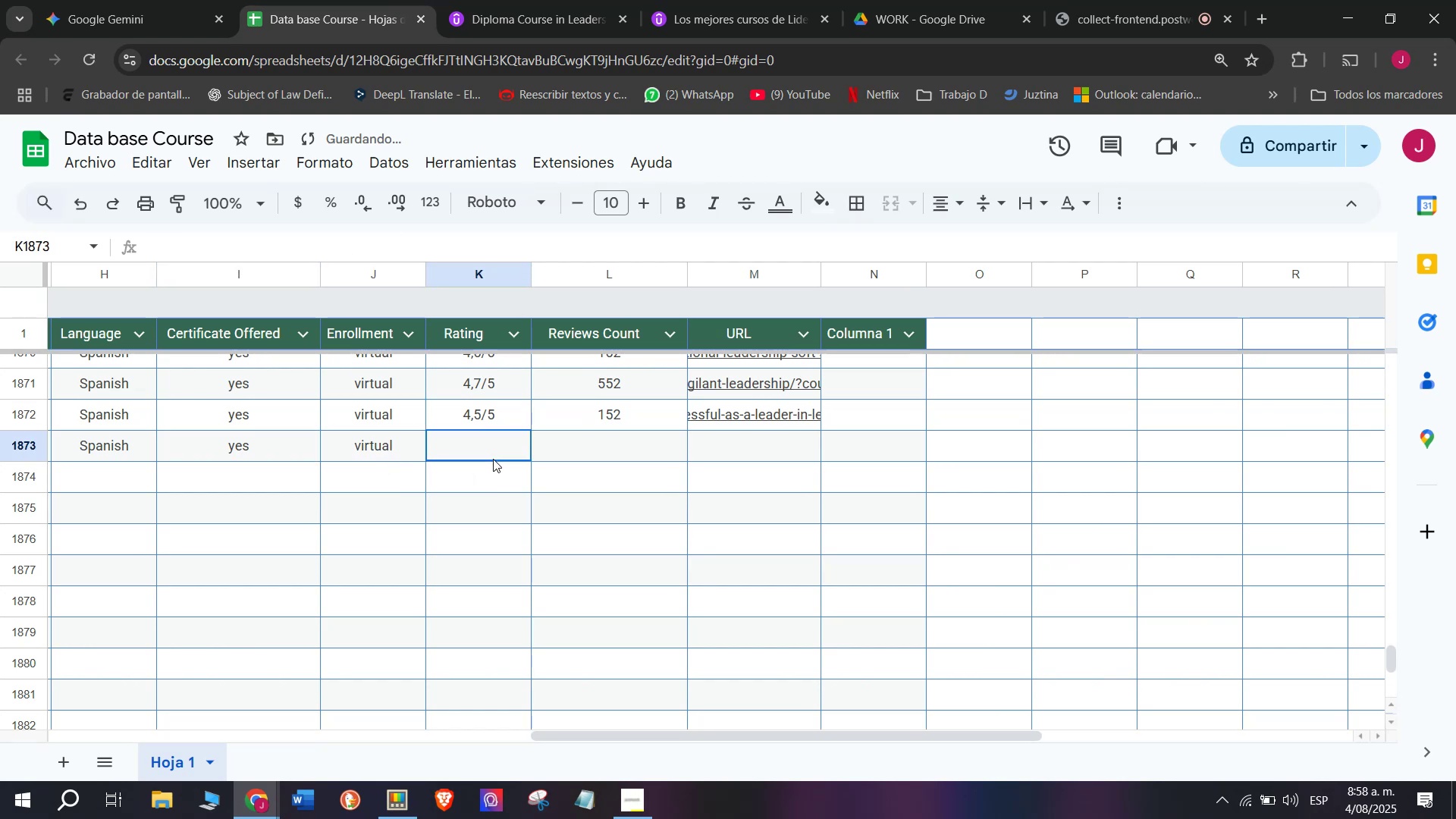 
key(Control+ControlLeft)
 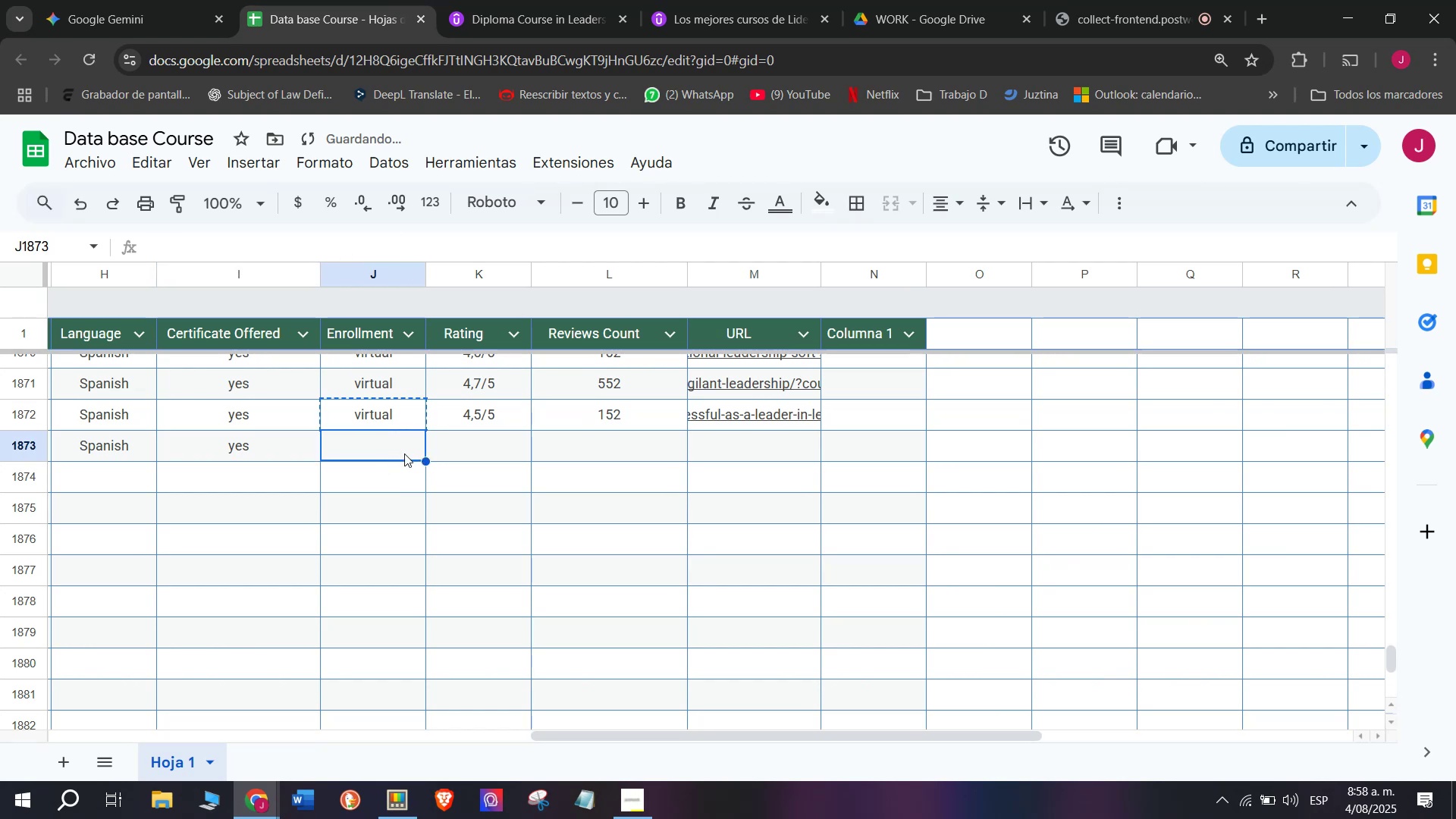 
key(Control+V)
 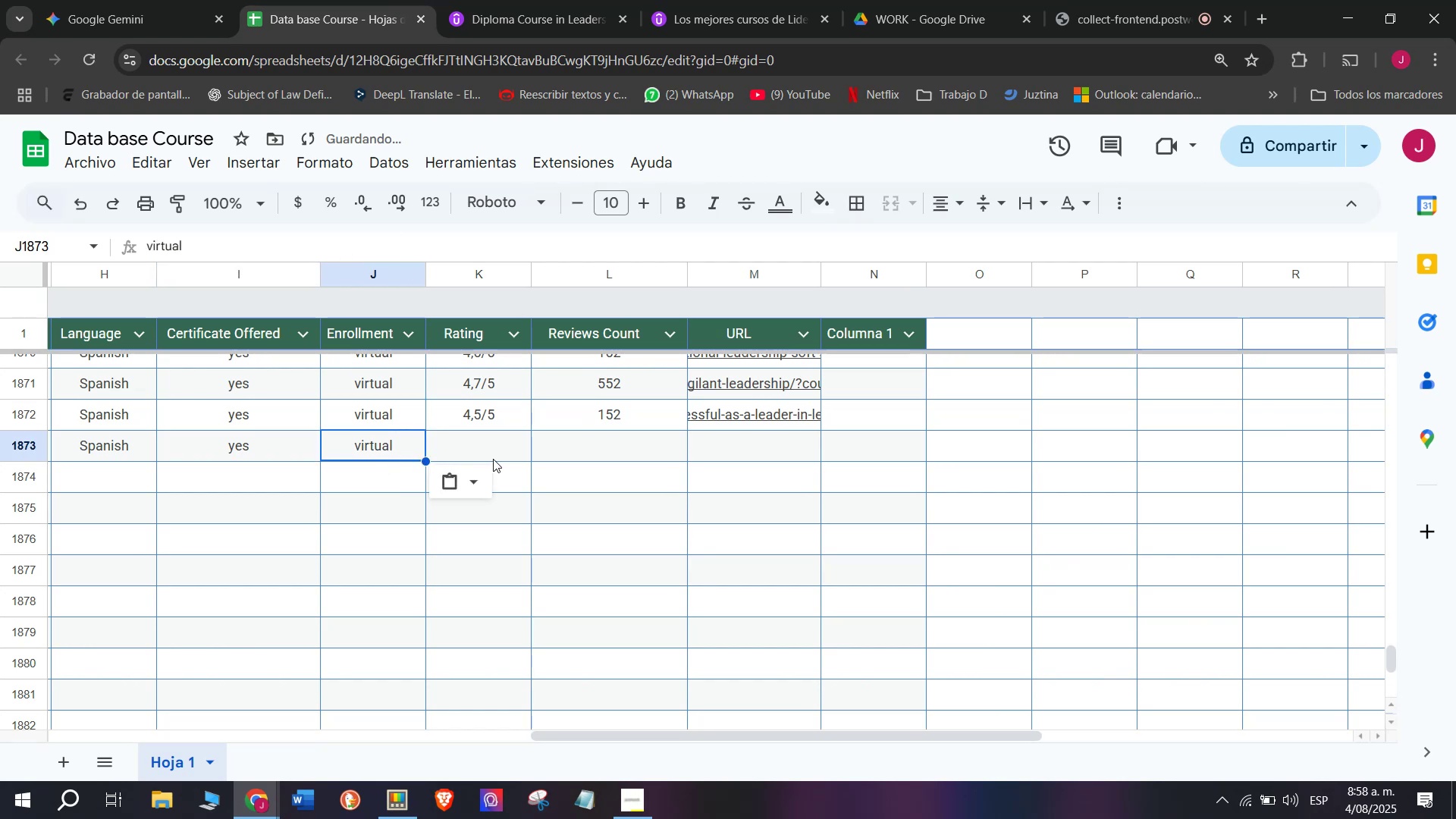 
triple_click([493, 459])
 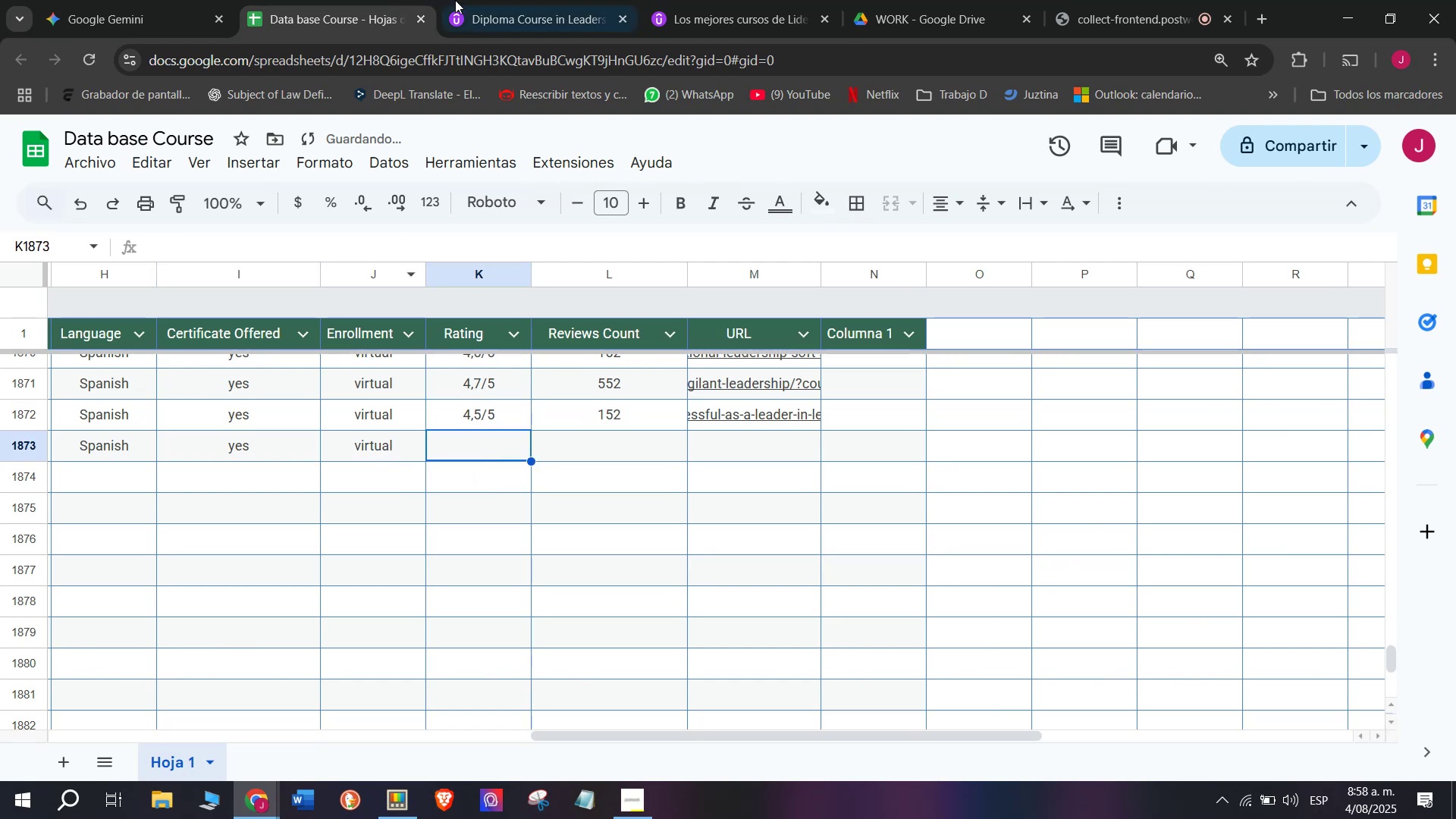 
left_click([457, 0])
 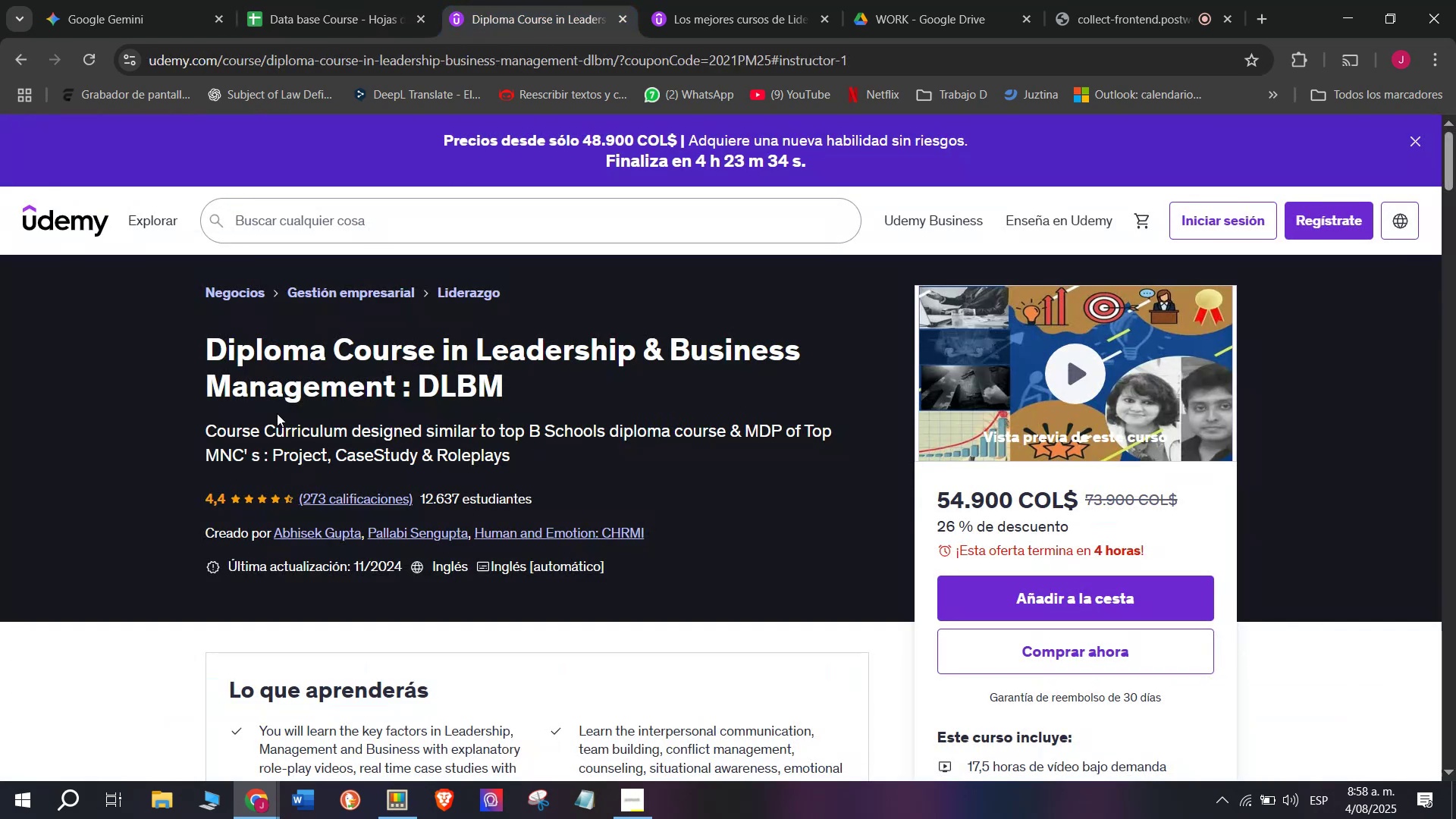 
left_click([288, 0])
 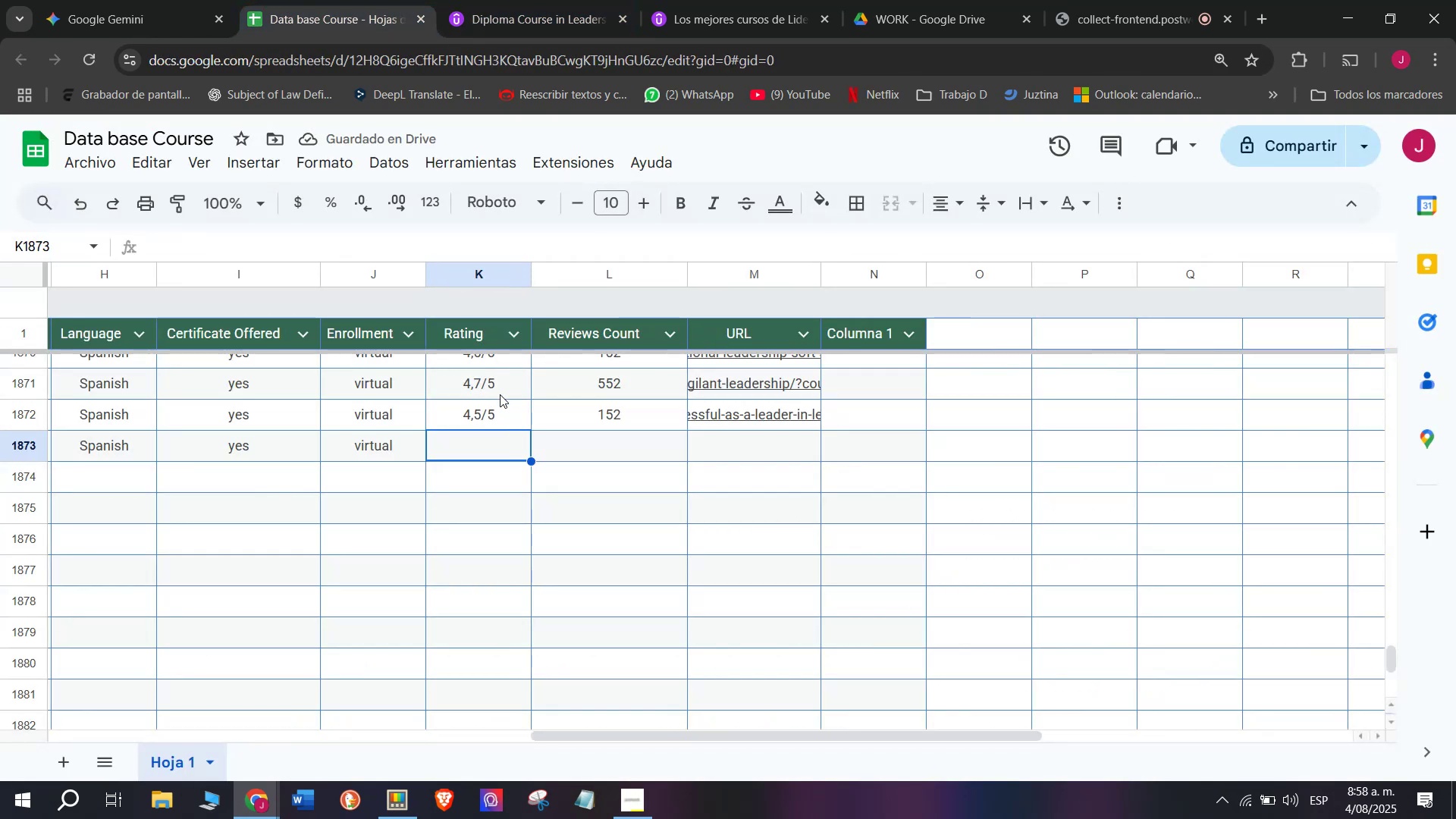 
key(Break)
 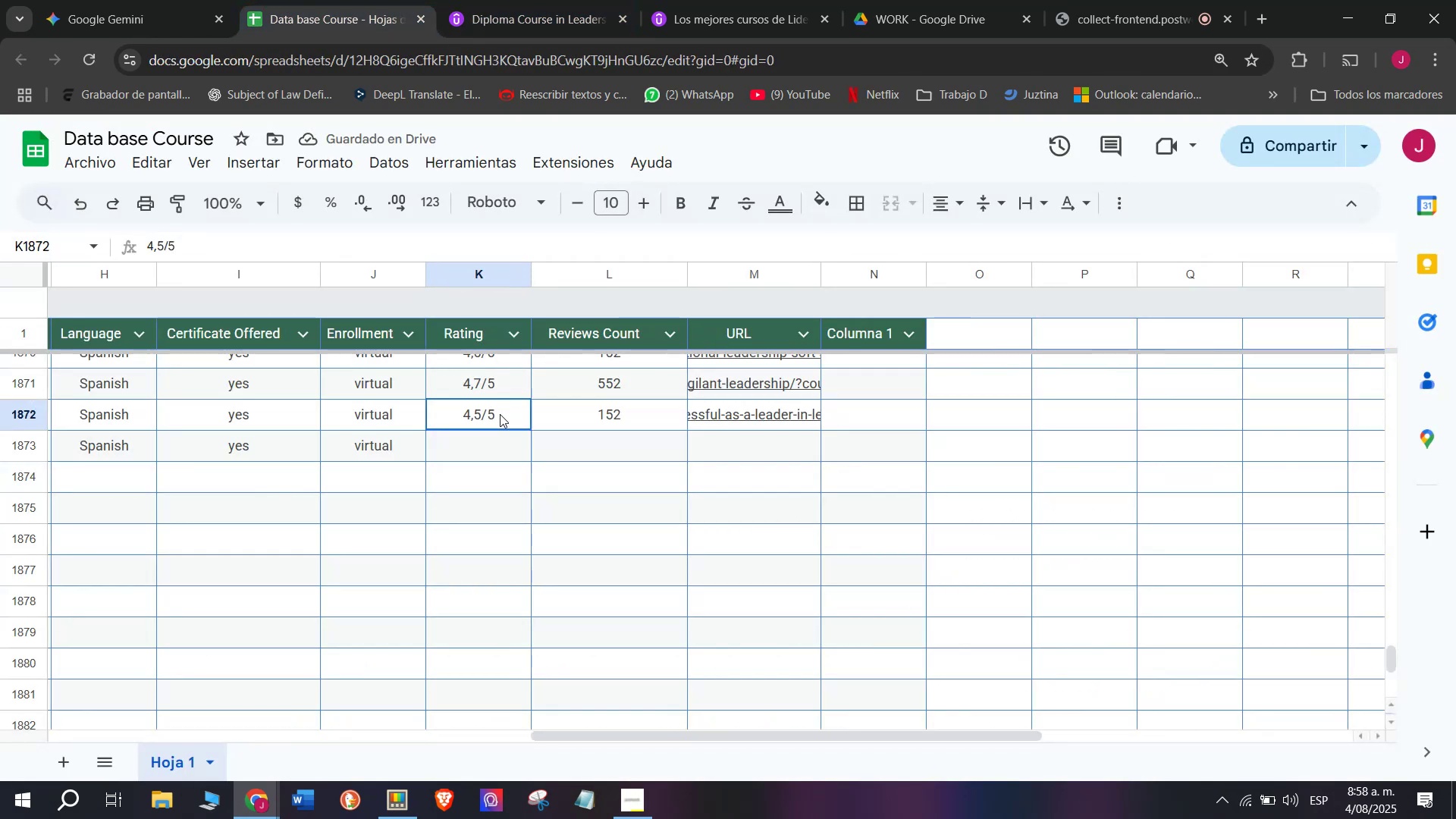 
key(Control+ControlLeft)
 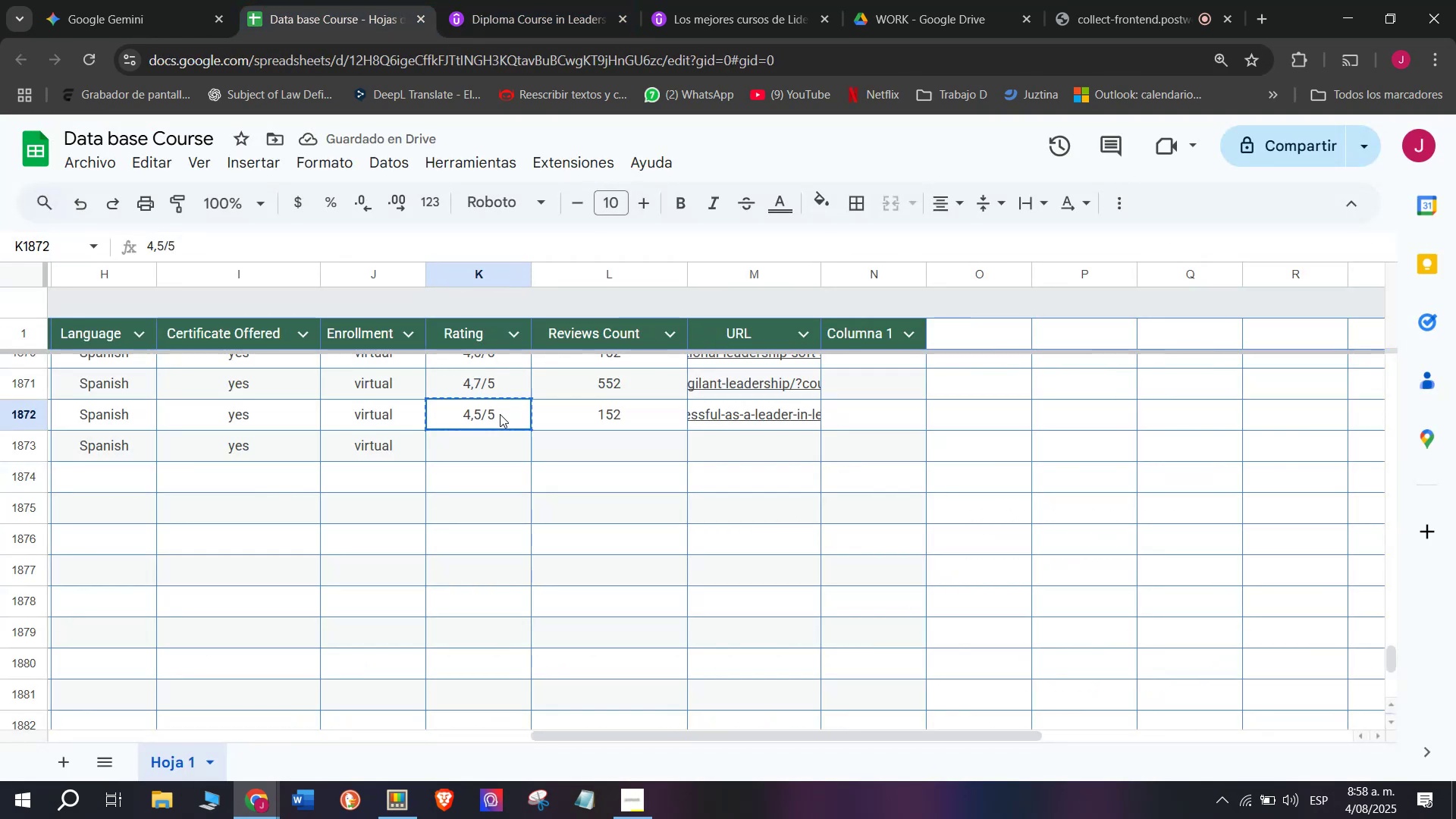 
key(Control+C)
 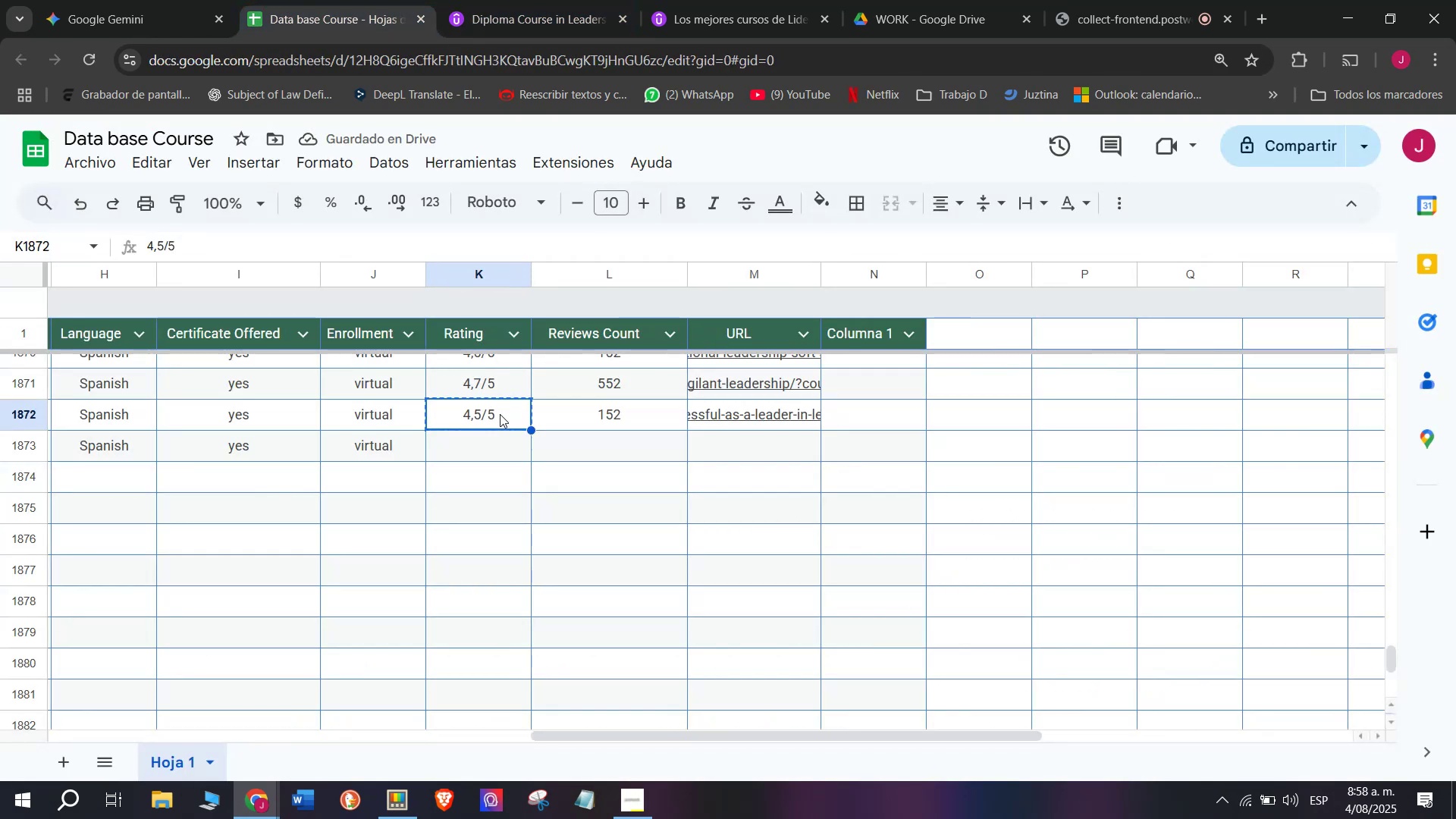 
left_click([500, 414])
 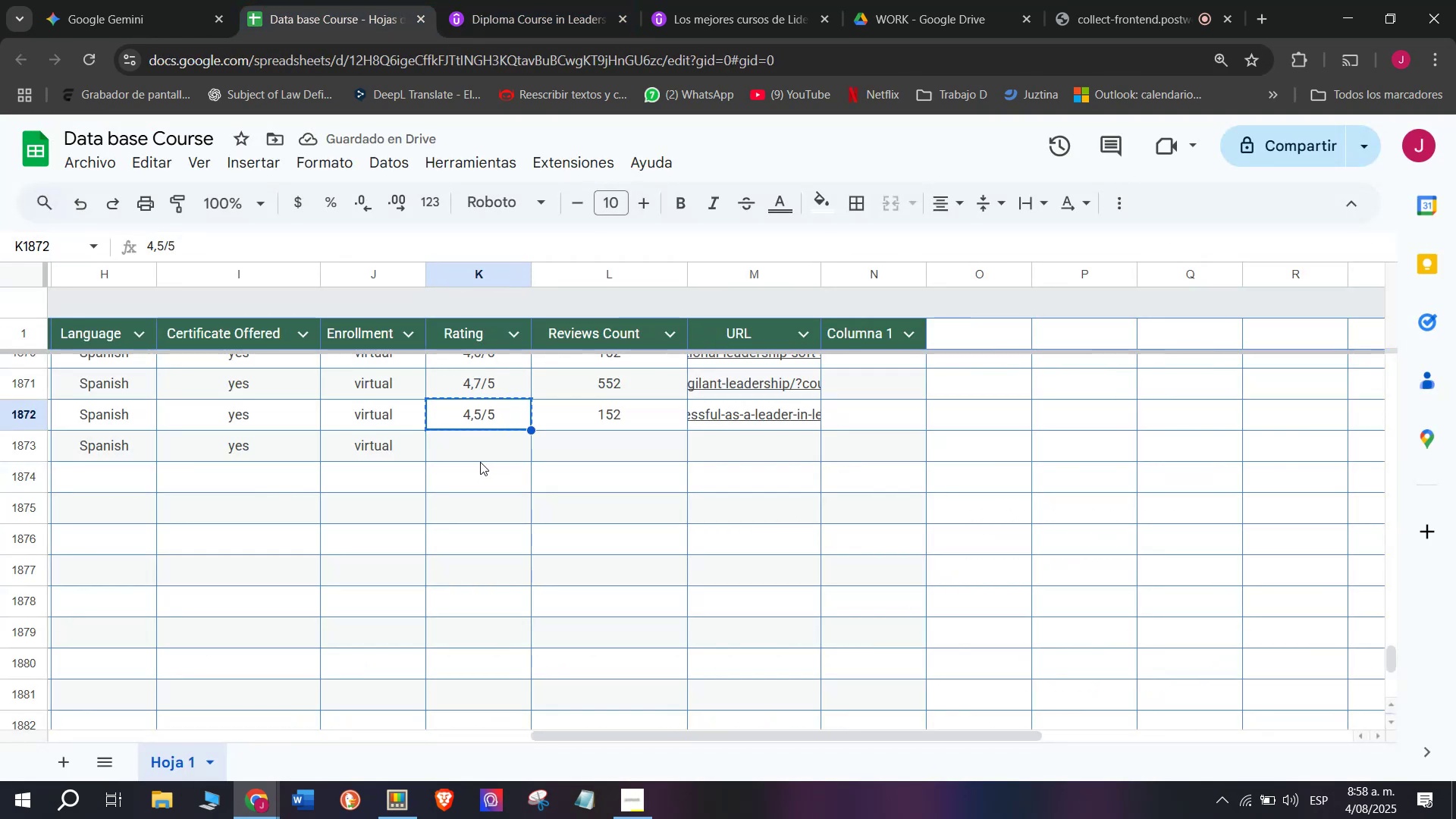 
double_click([480, 462])
 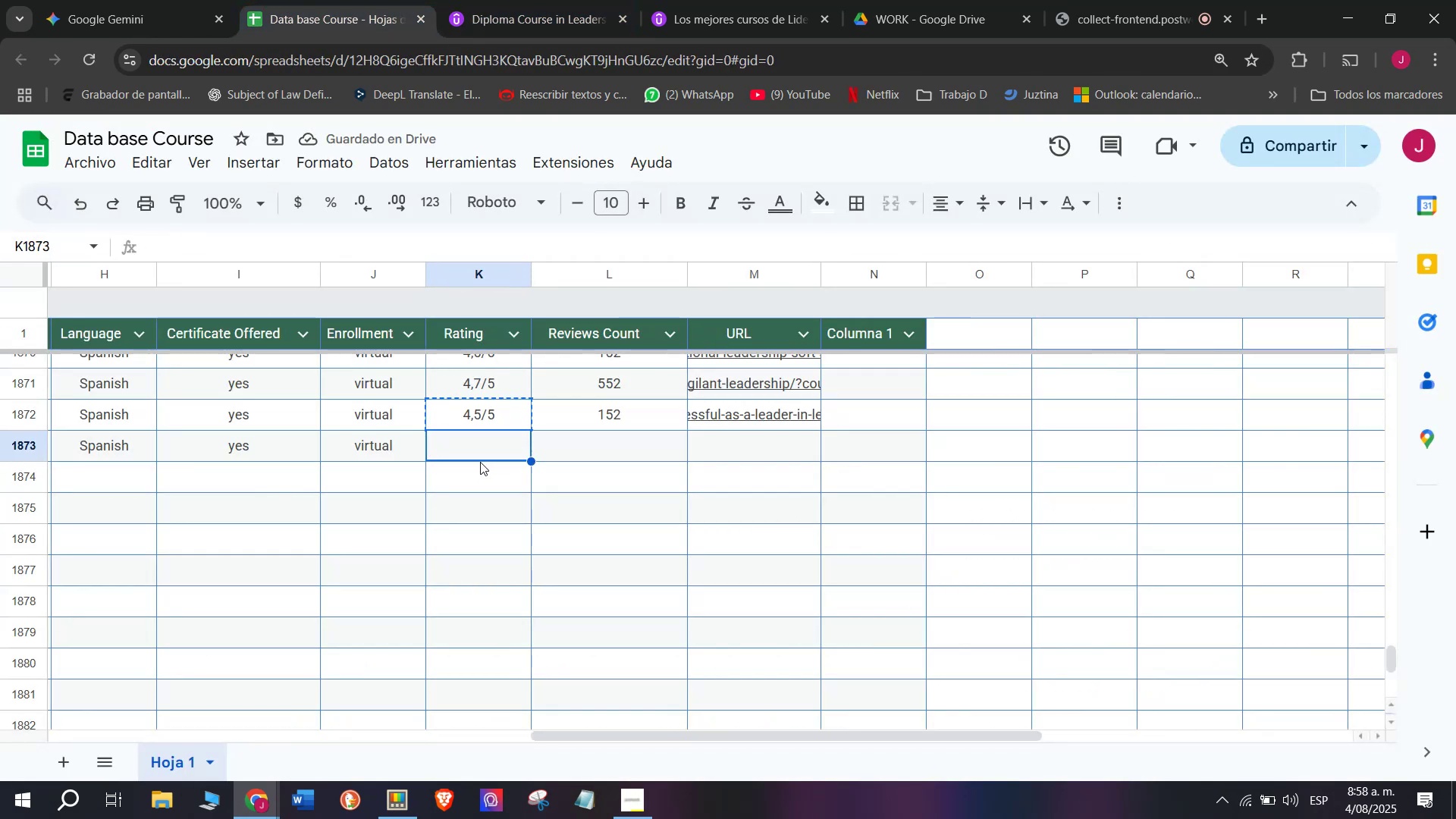 
key(Z)
 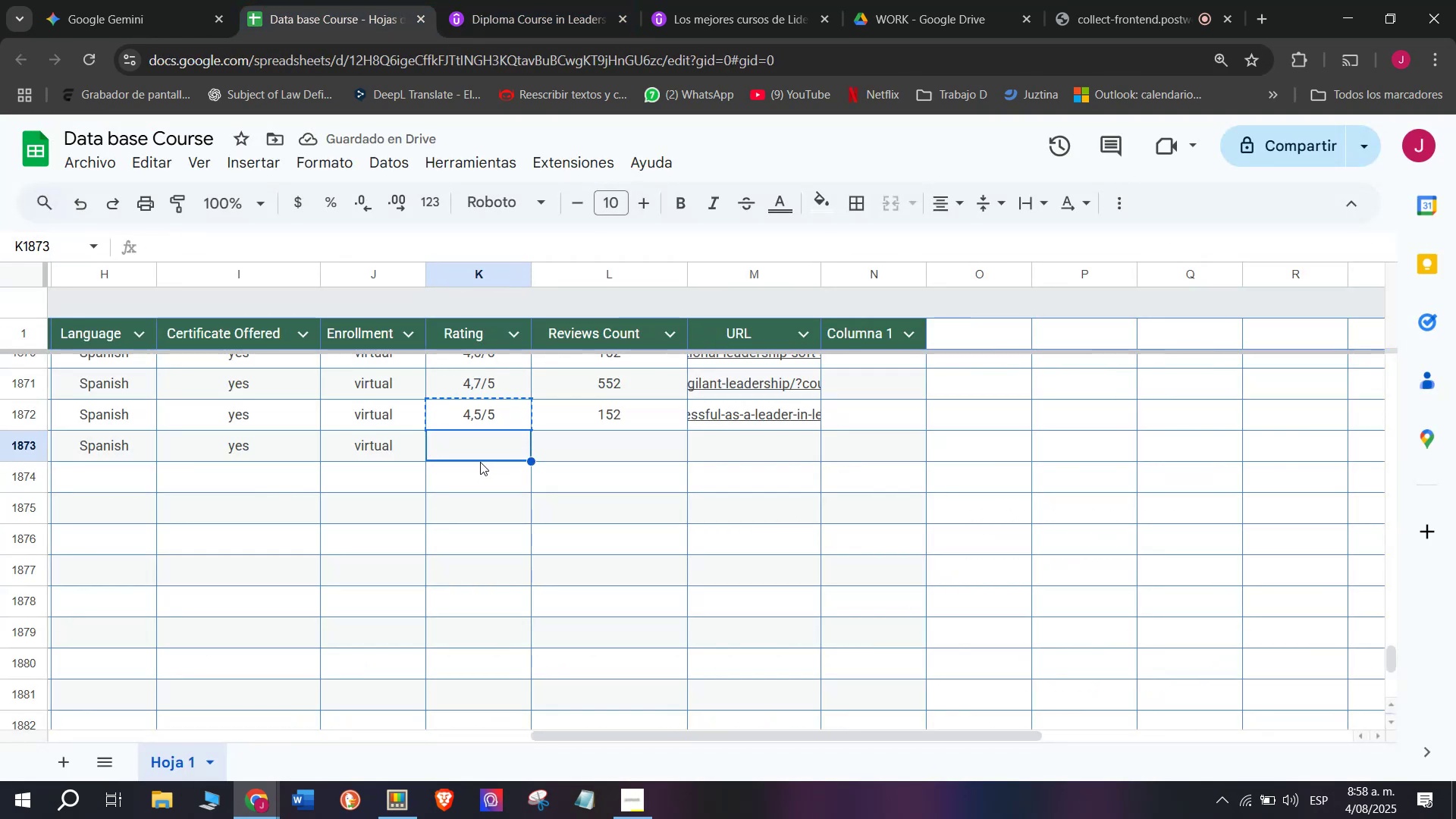 
key(Control+ControlLeft)
 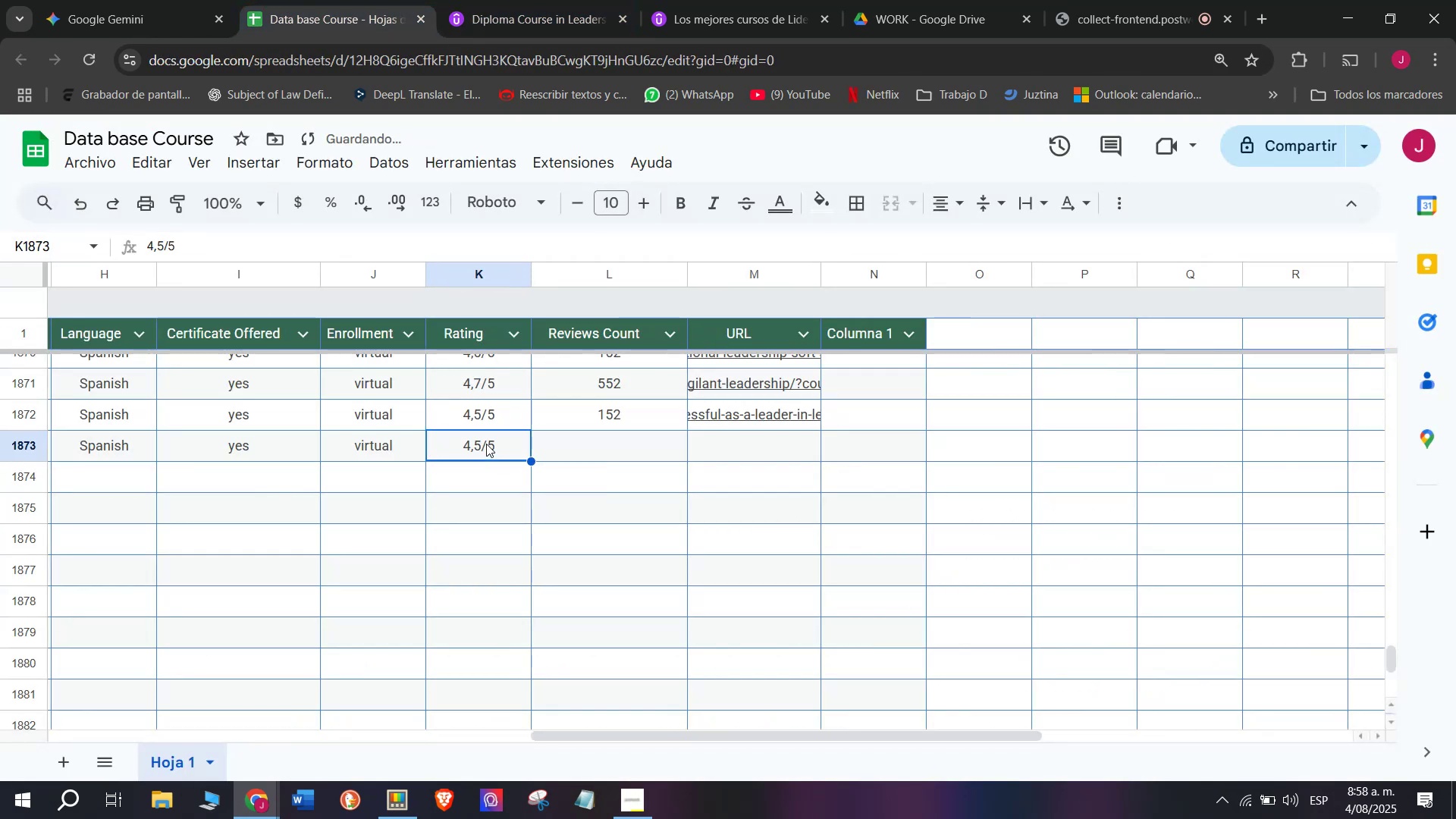 
key(Control+V)
 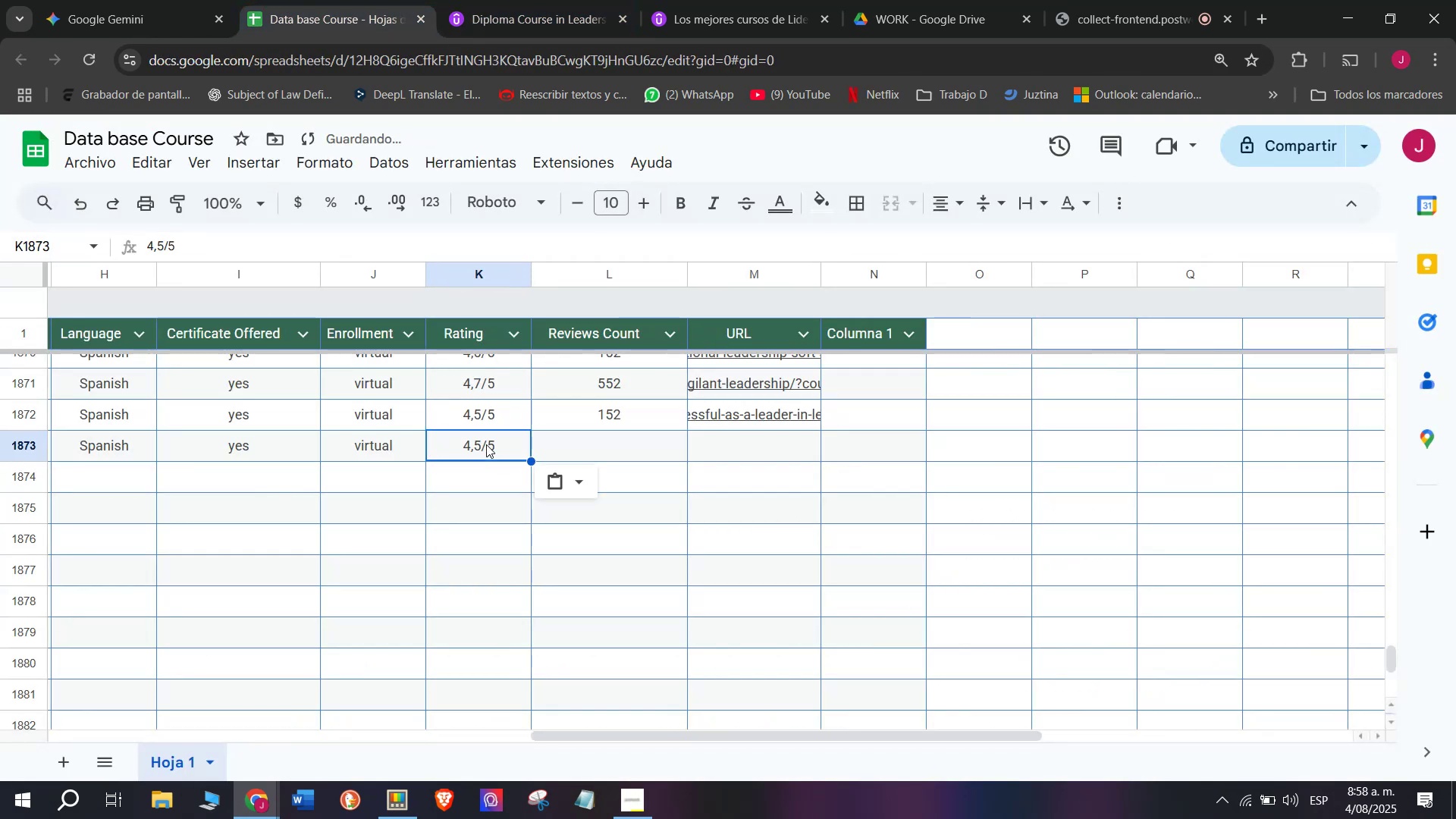 
triple_click([486, 444])
 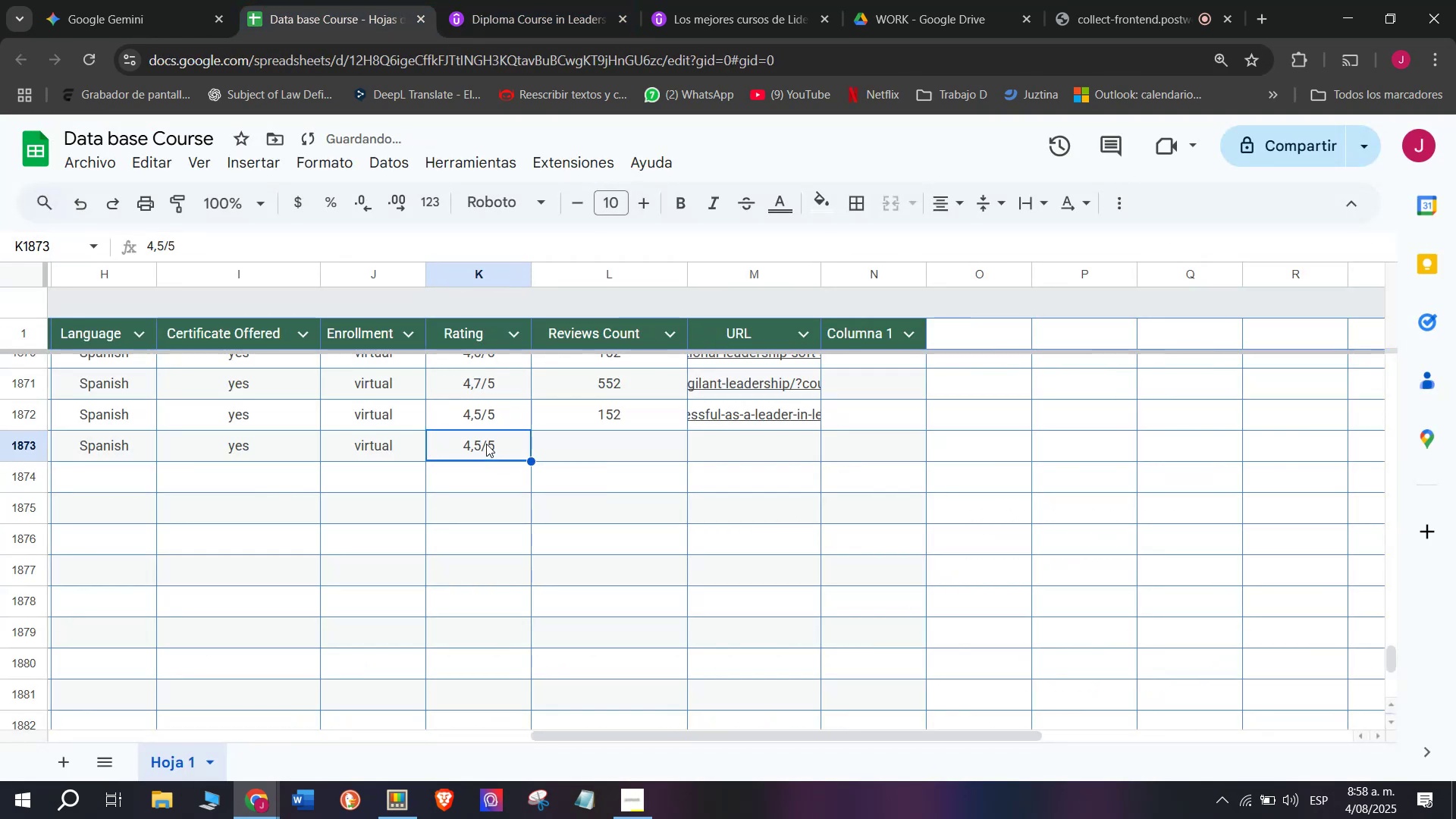 
triple_click([486, 444])
 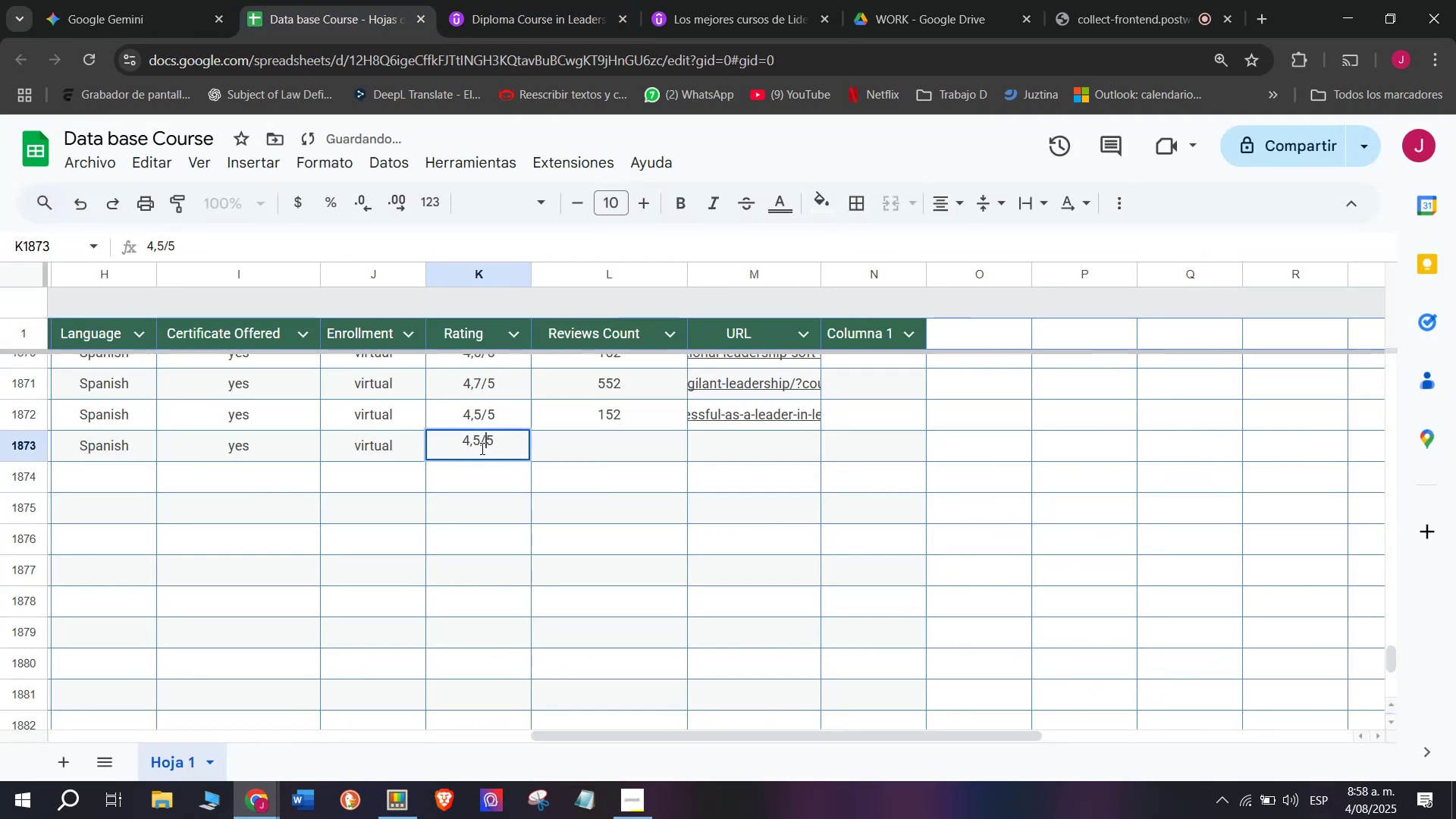 
double_click([481, 448])
 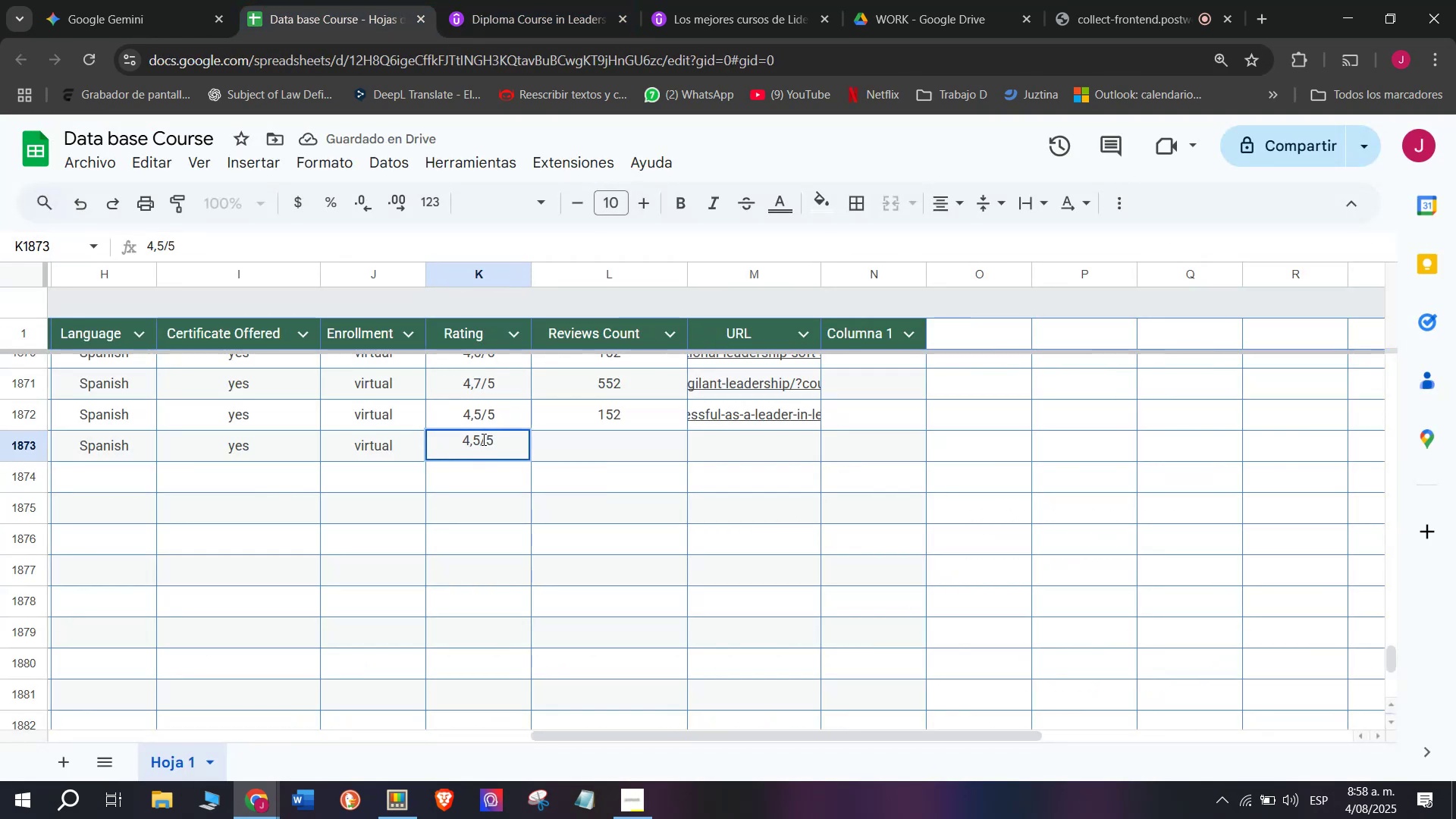 
left_click([479, 440])
 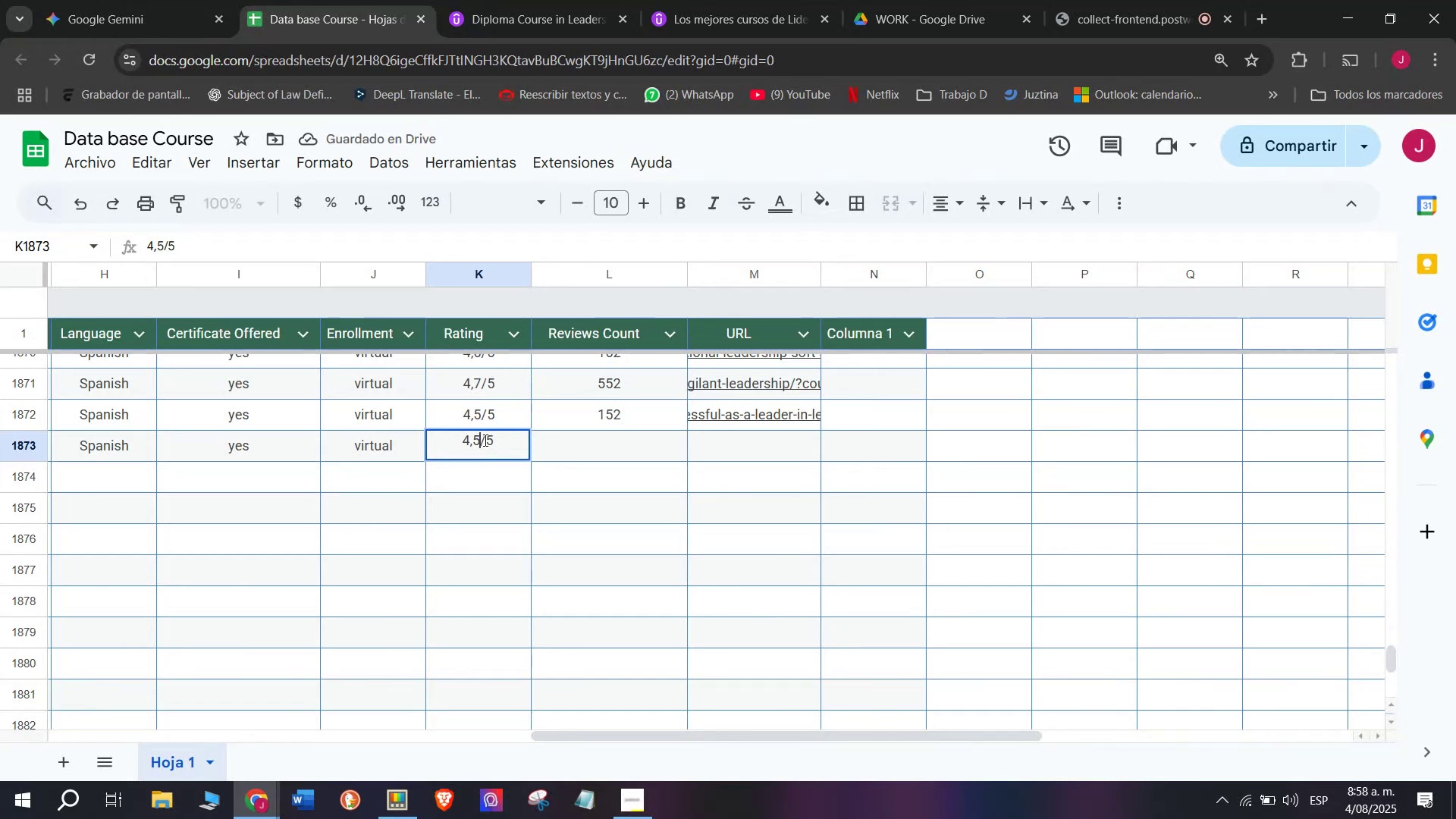 
key(Backspace)
type(q4)
 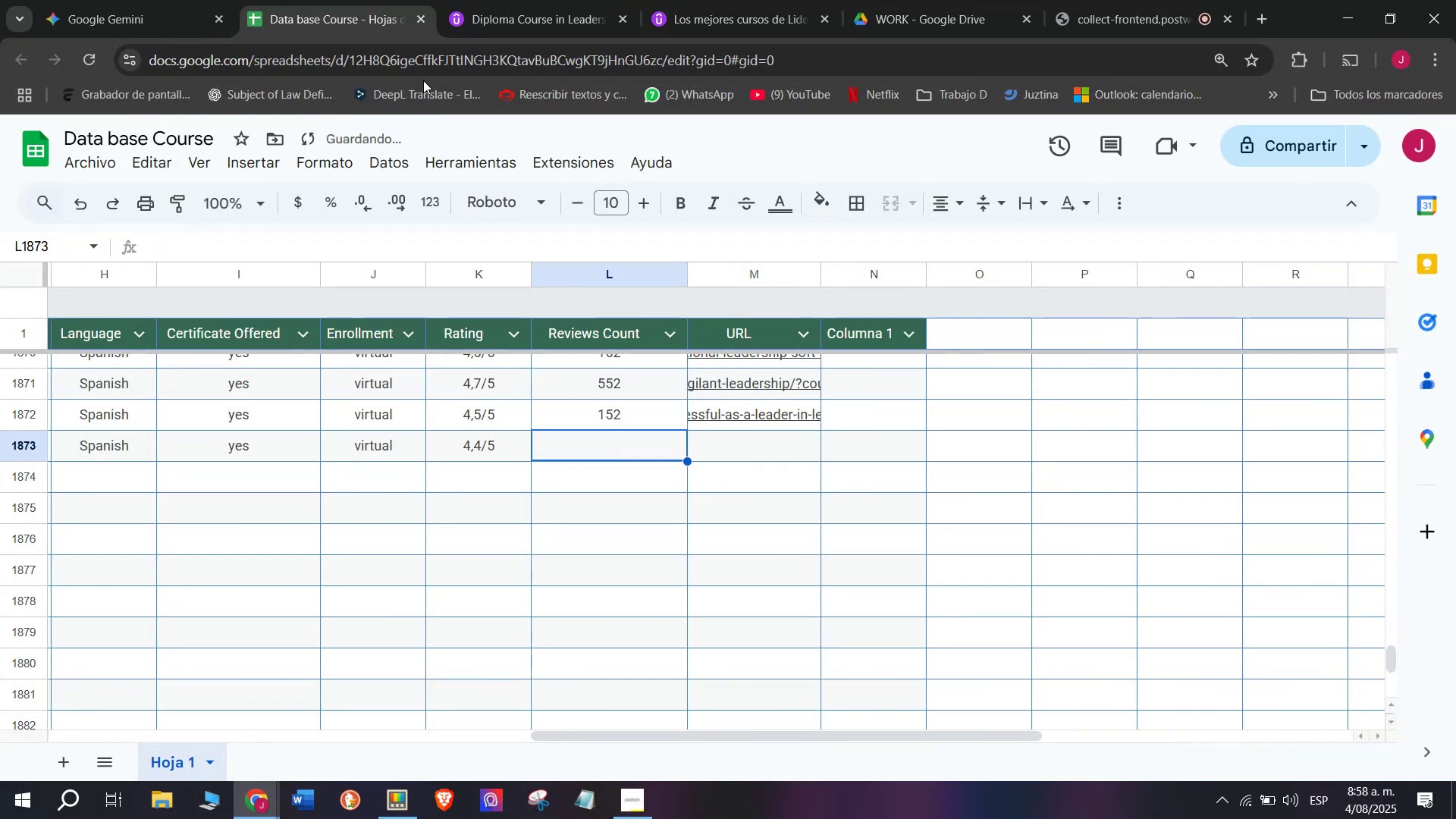 
left_click([501, 0])
 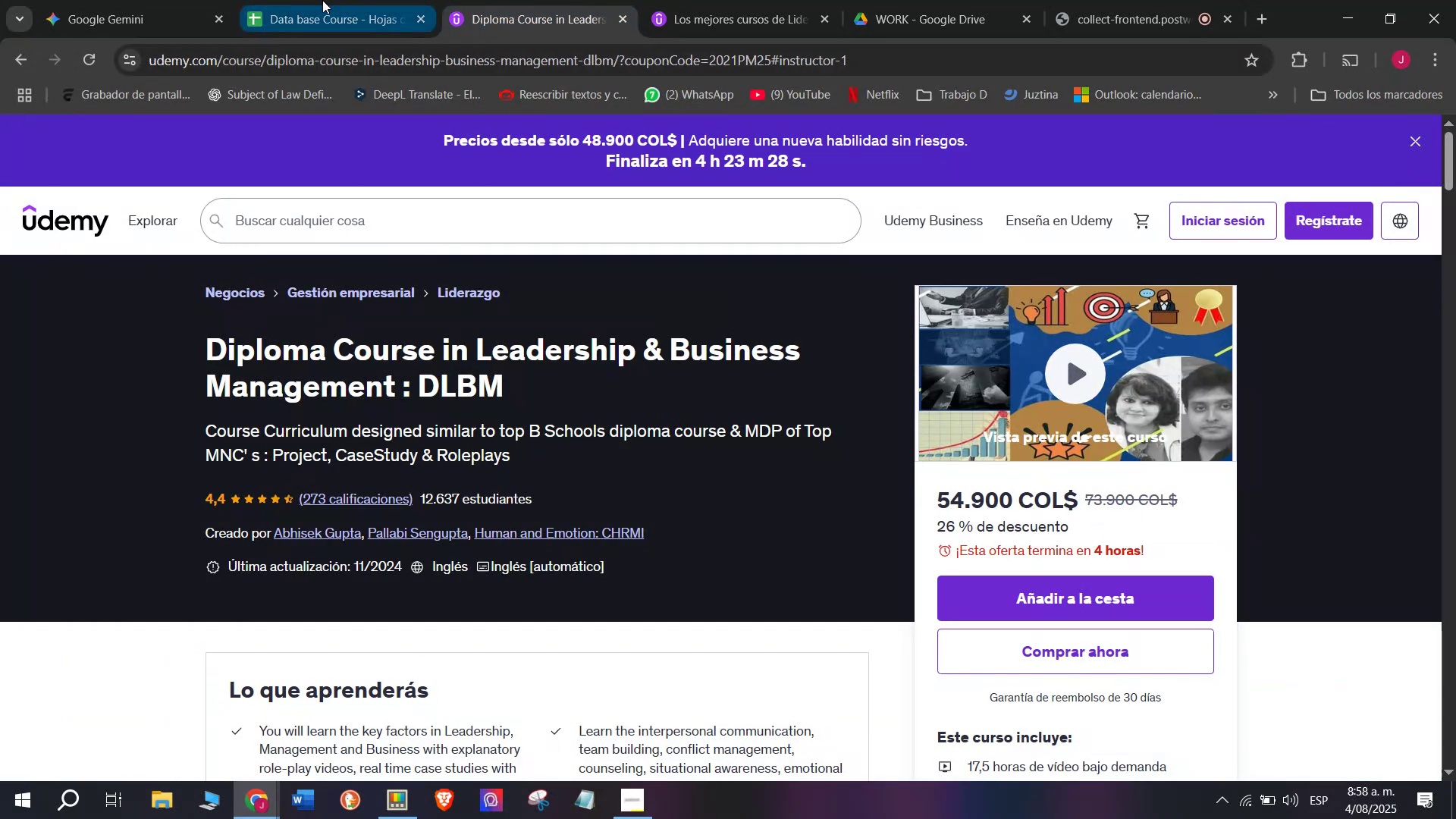 
left_click([322, 0])
 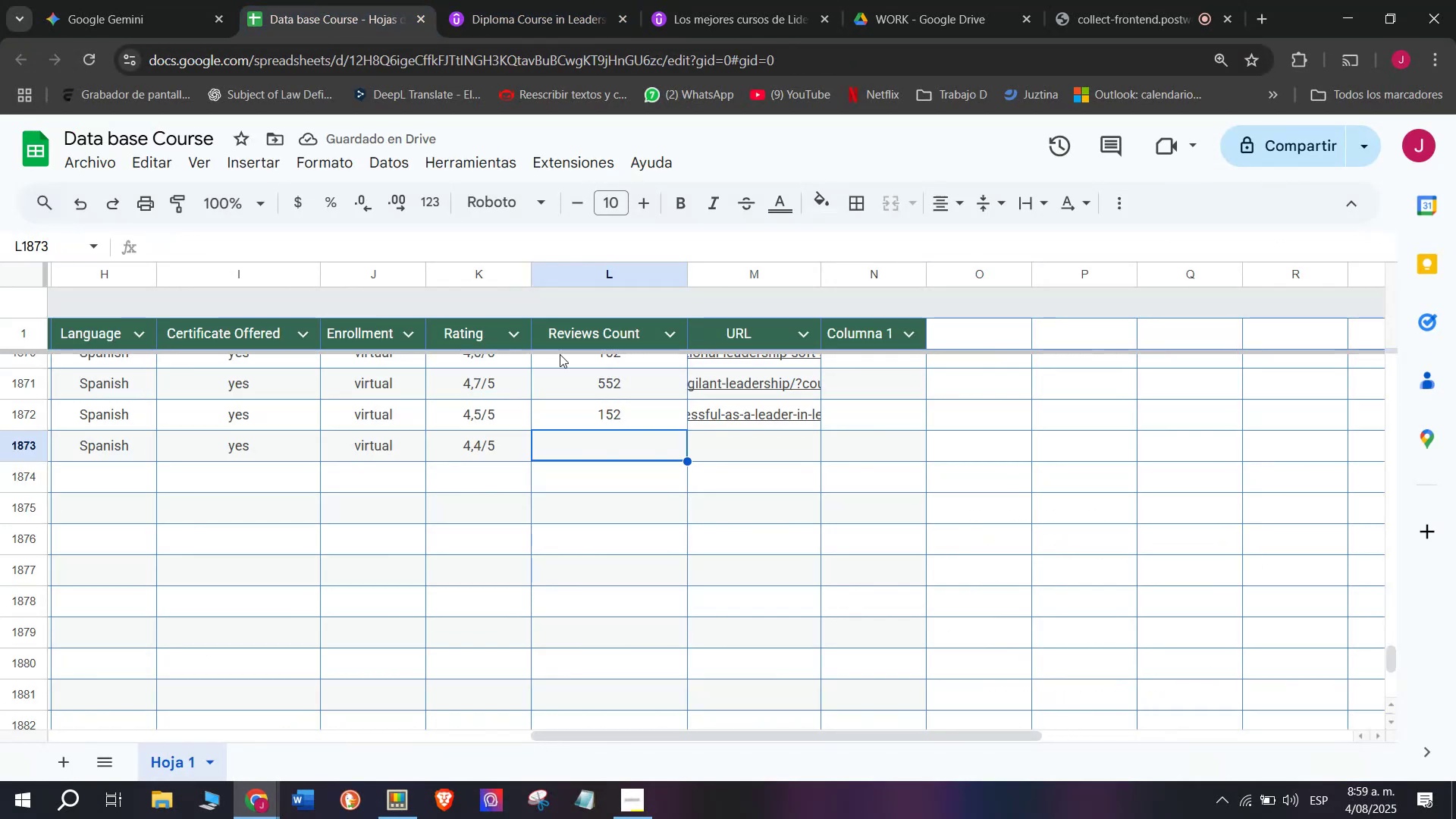 
type(273)
 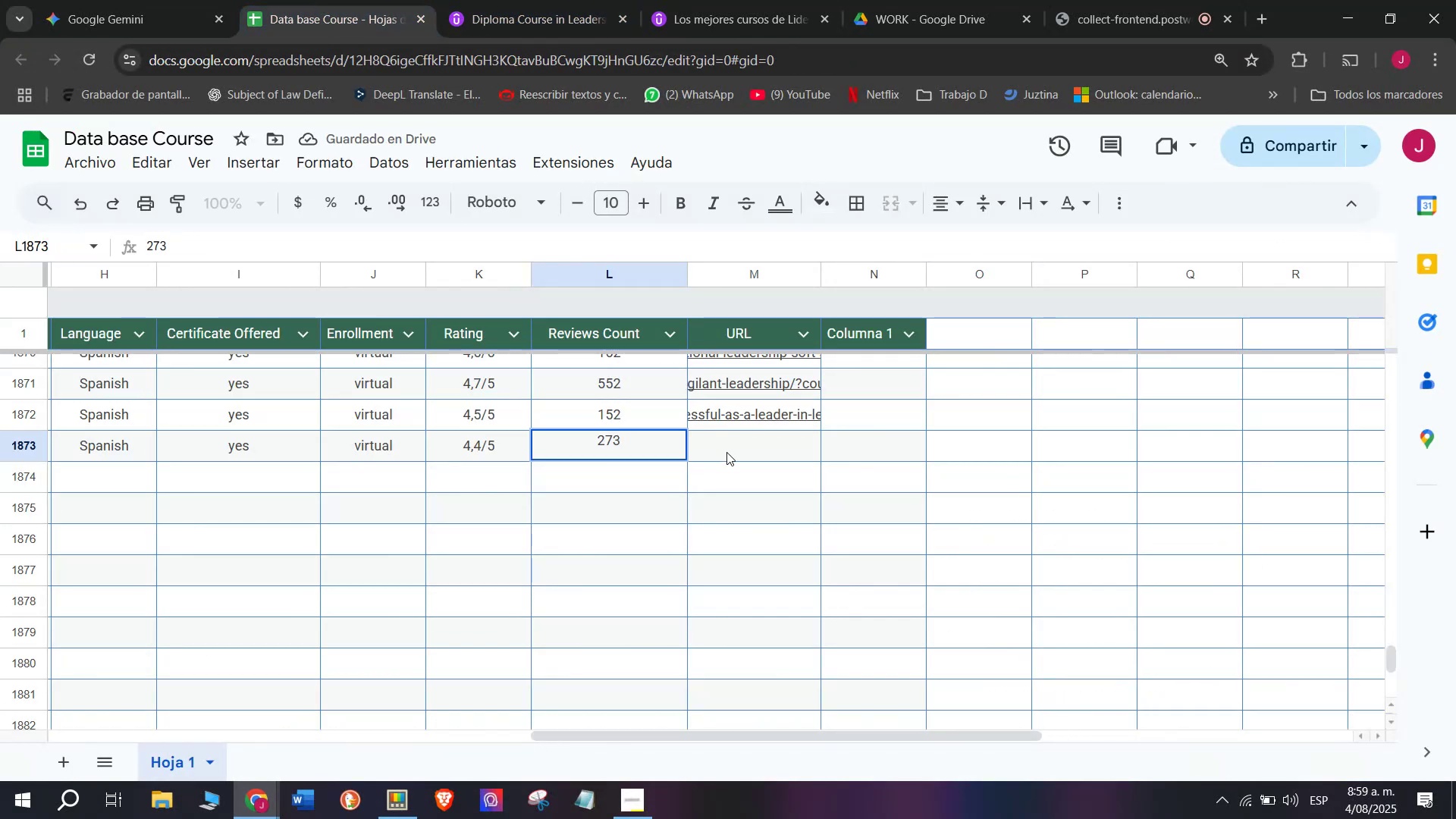 
left_click([725, 452])
 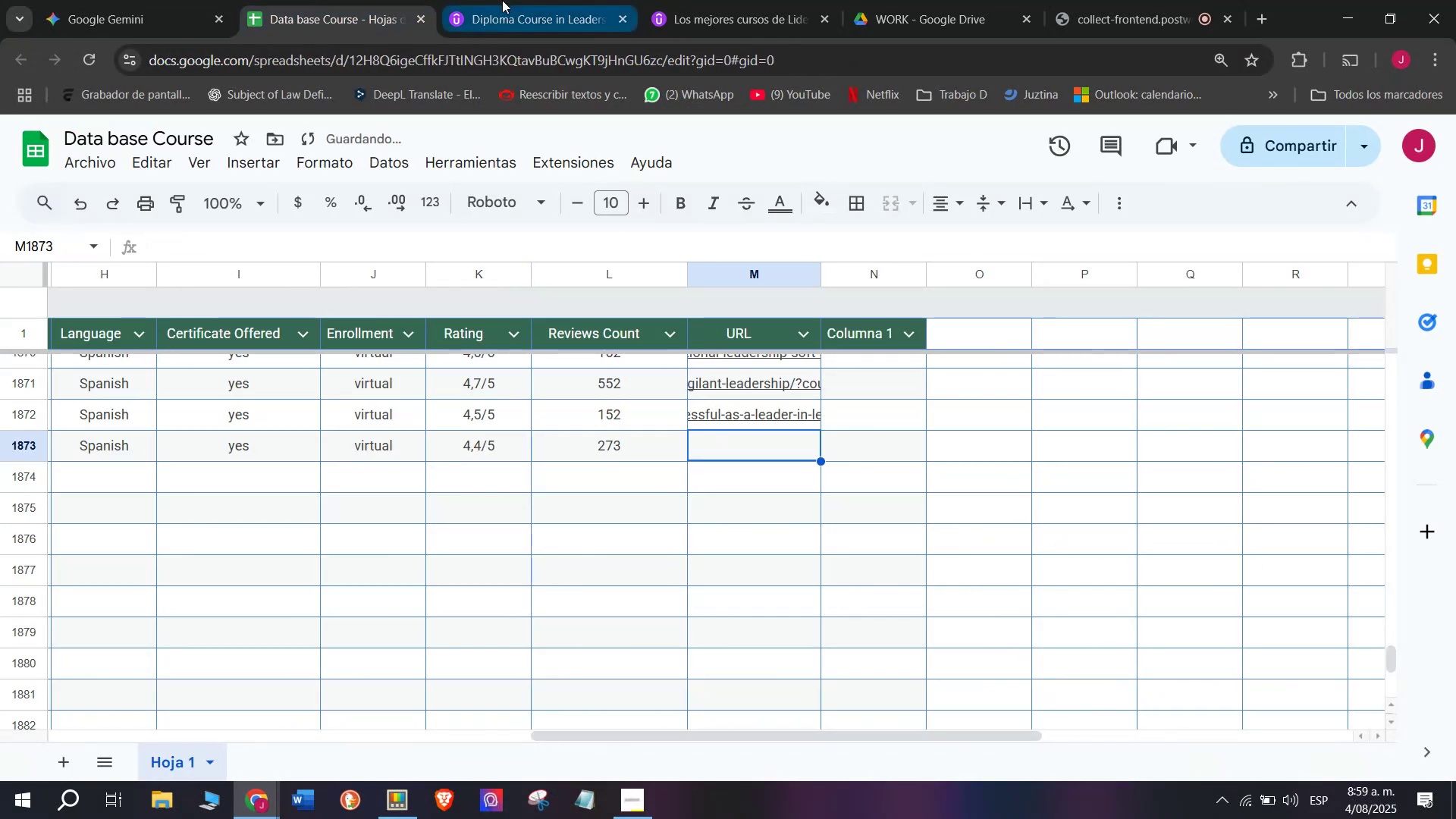 
left_click([499, 0])
 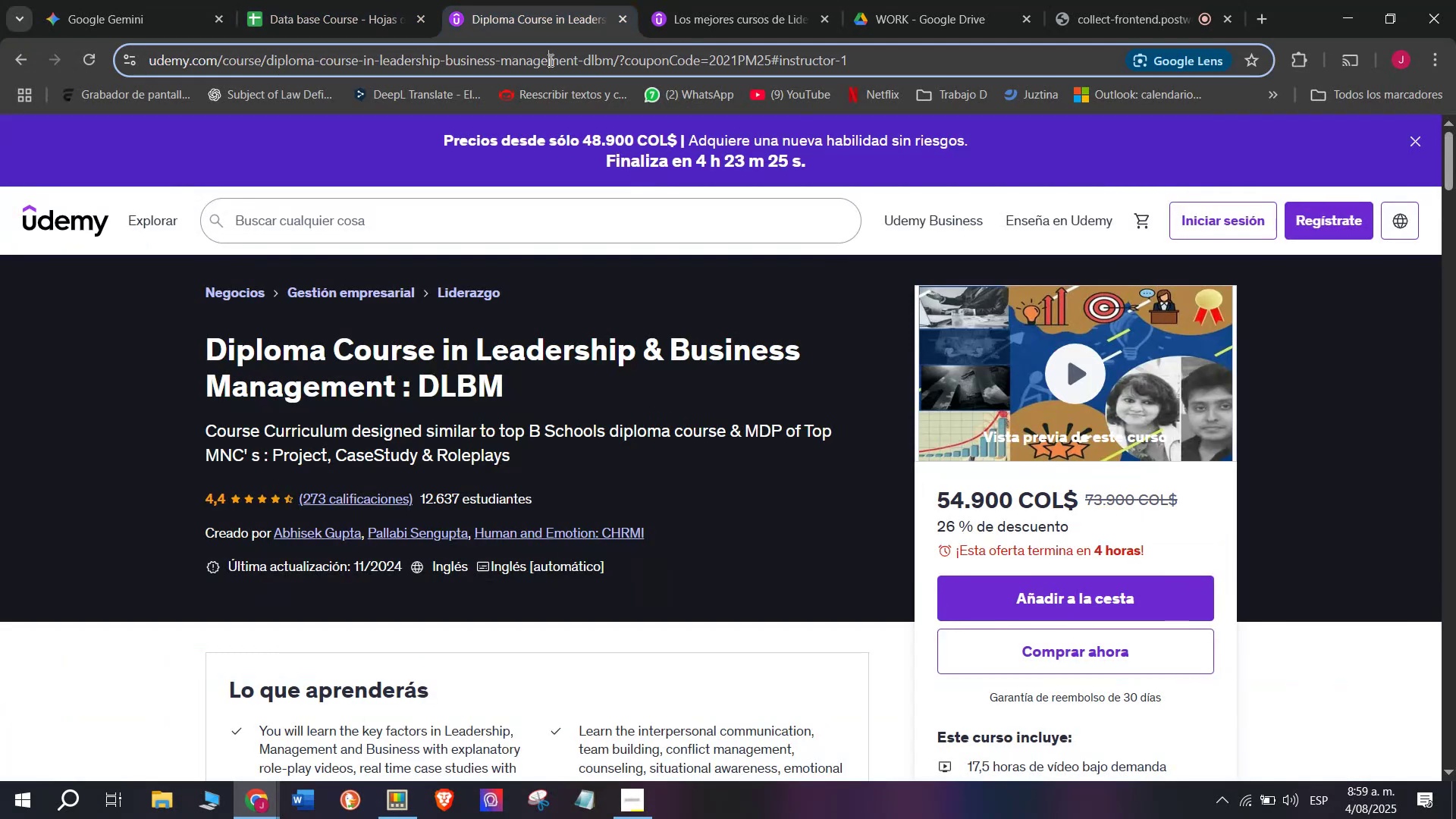 
triple_click([549, 59])
 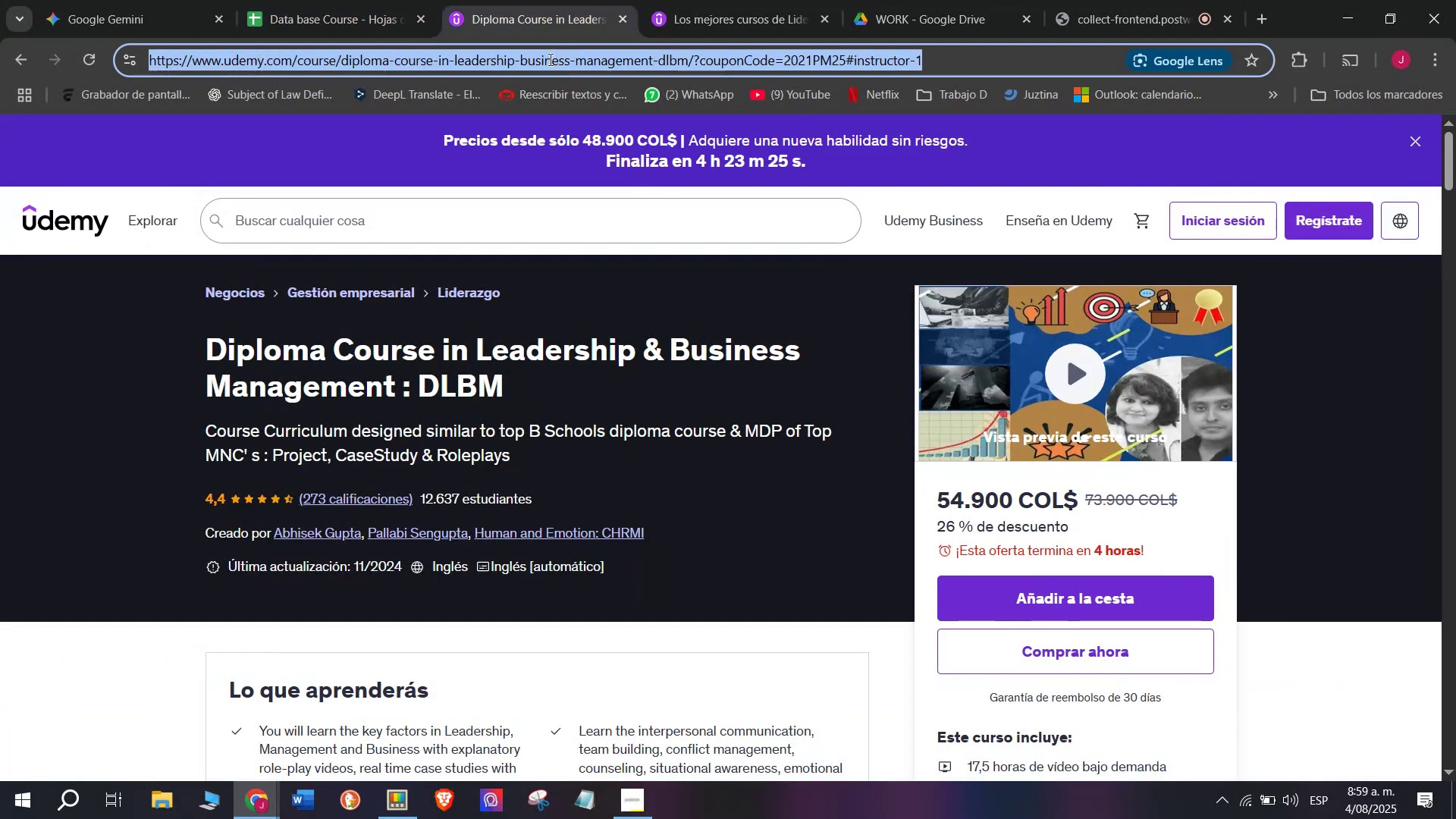 
triple_click([549, 59])
 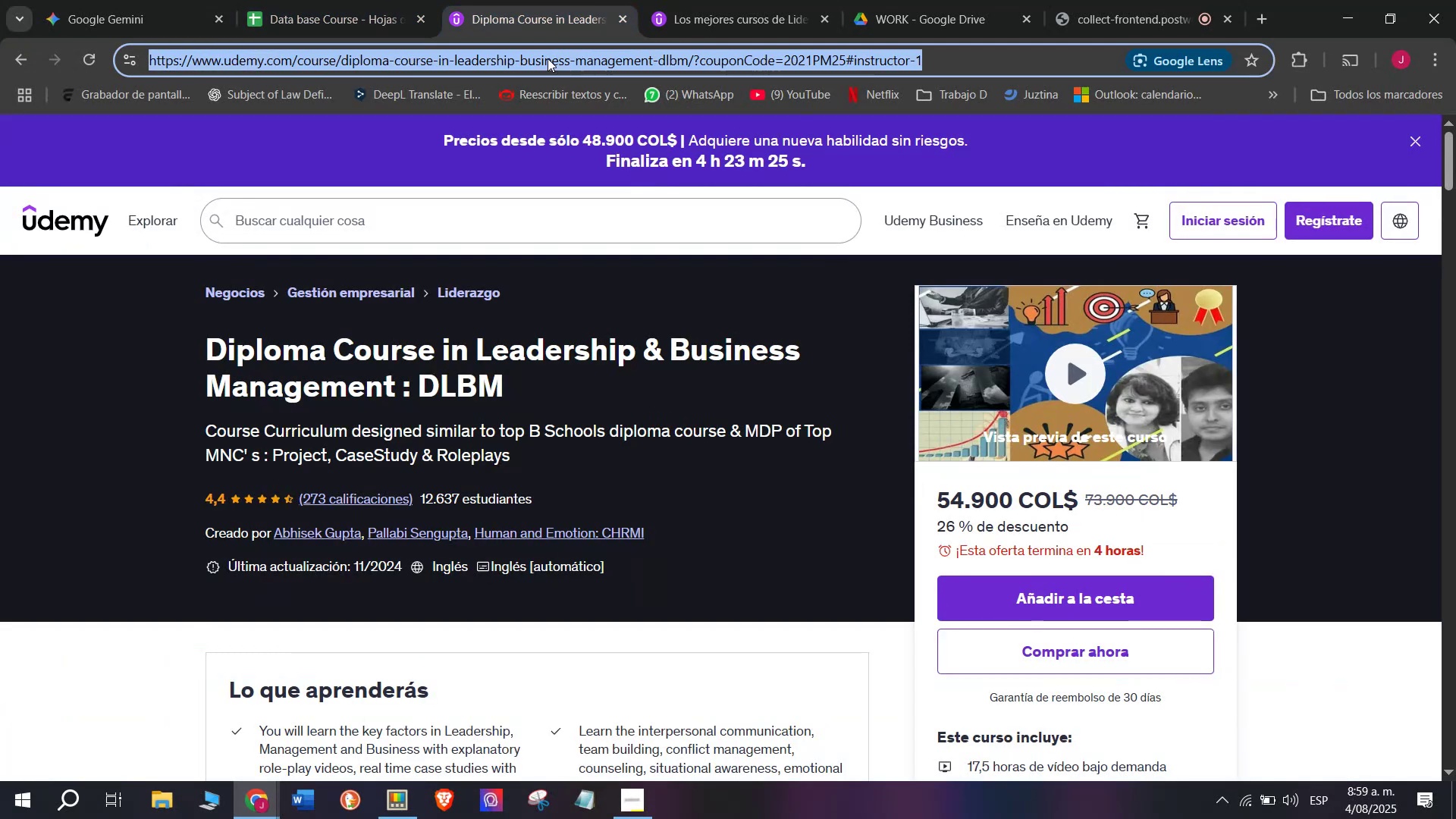 
key(Control+ControlLeft)
 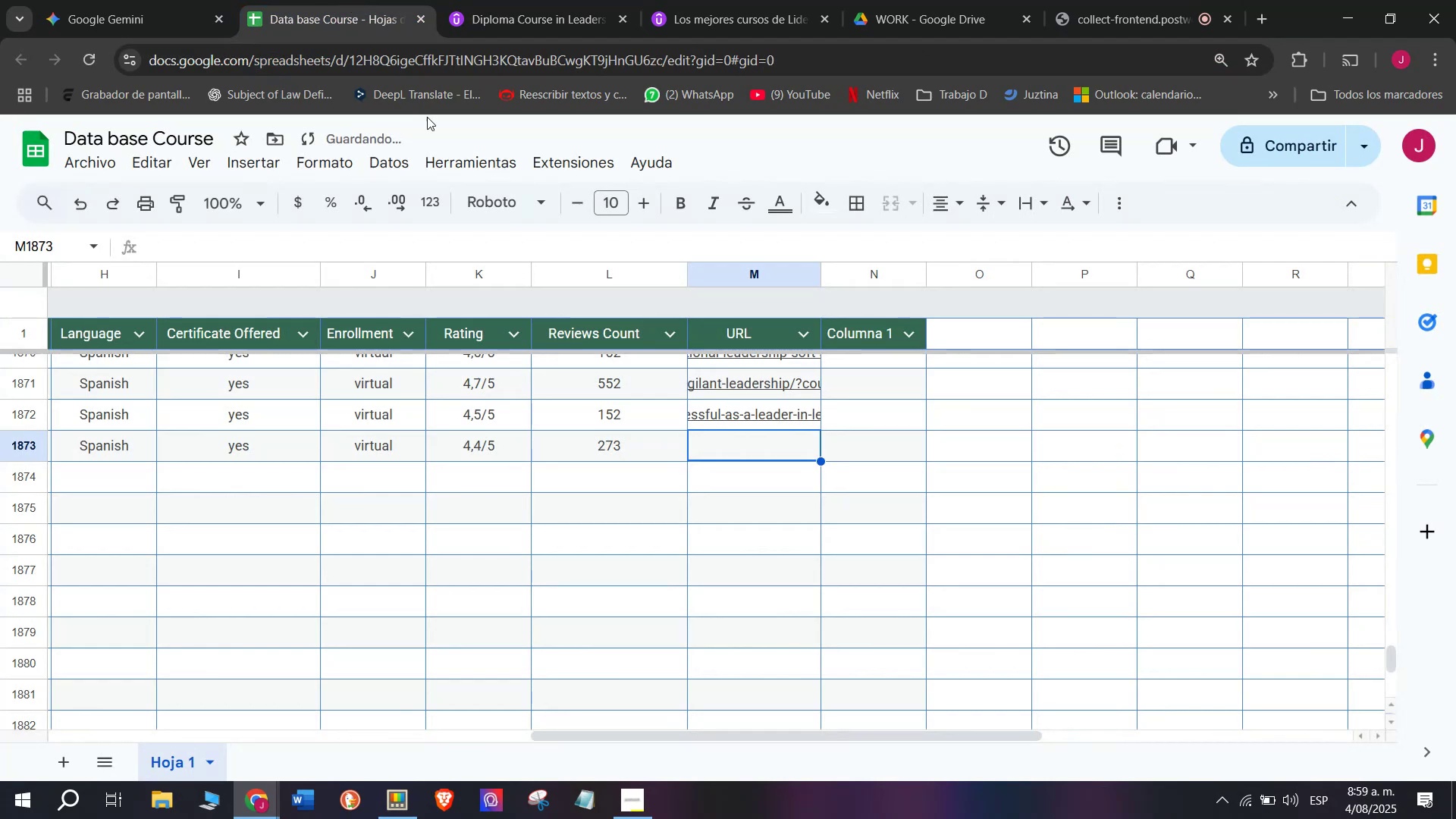 
key(Break)
 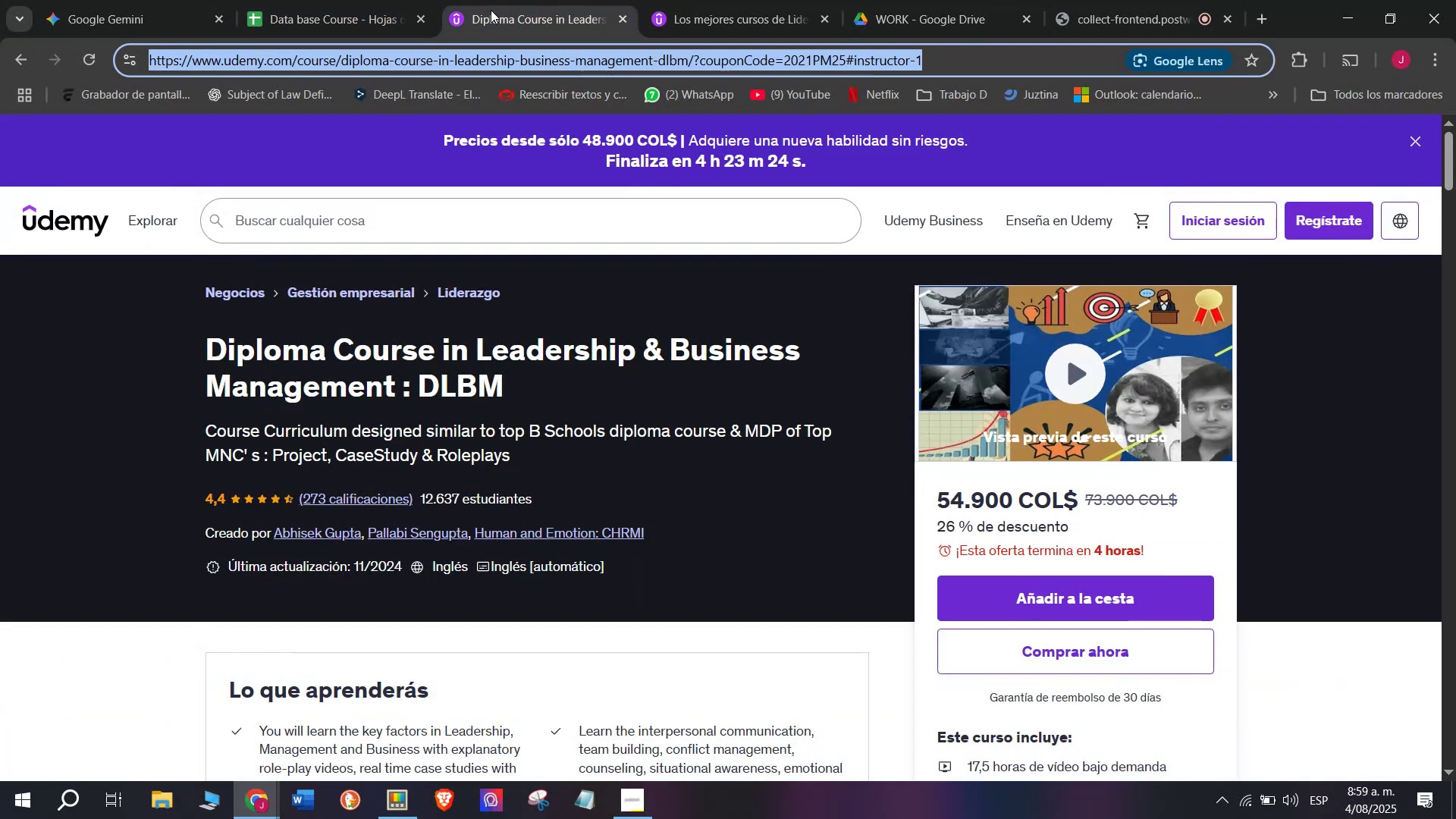 
key(Control+C)
 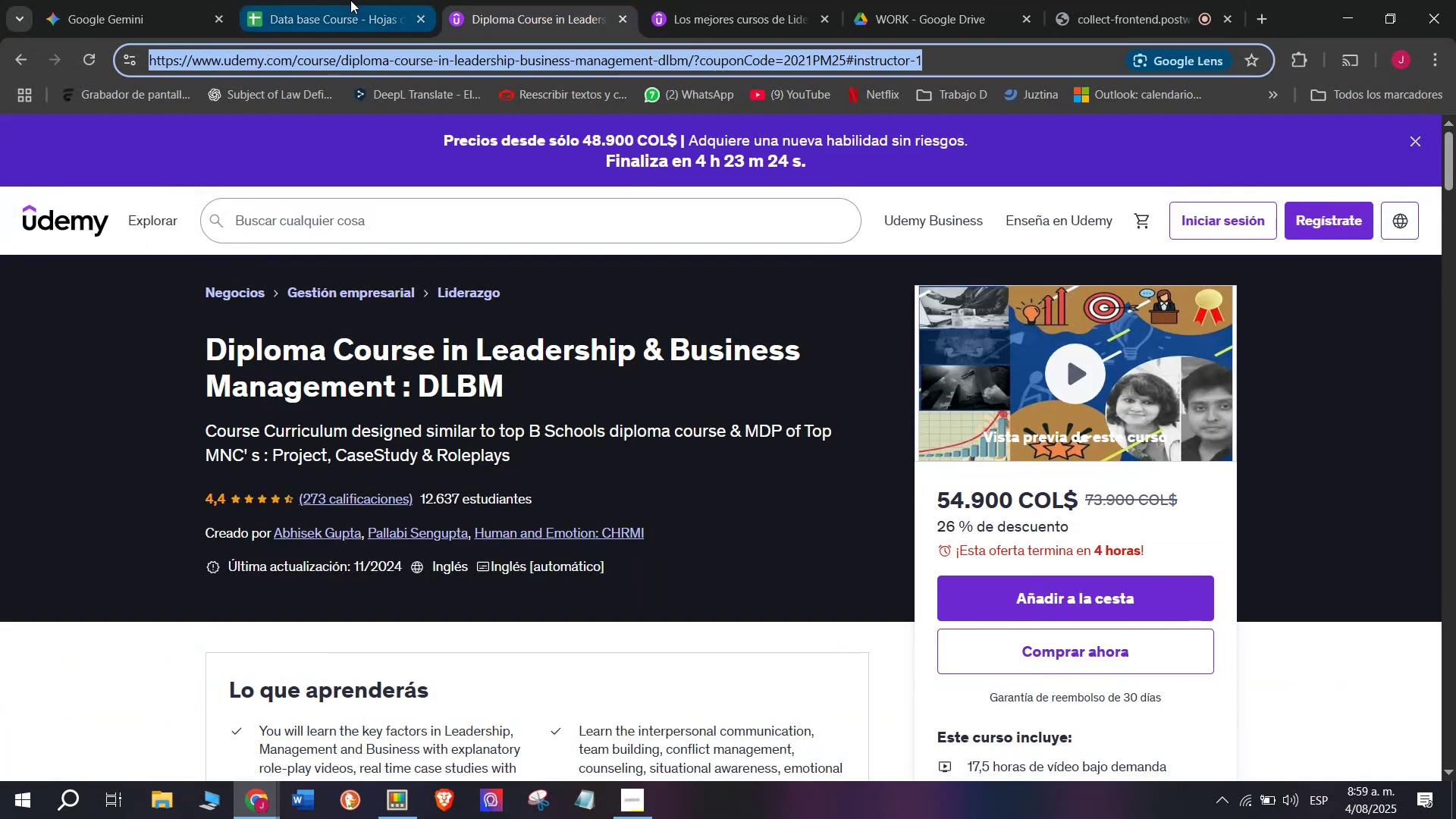 
triple_click([350, 0])
 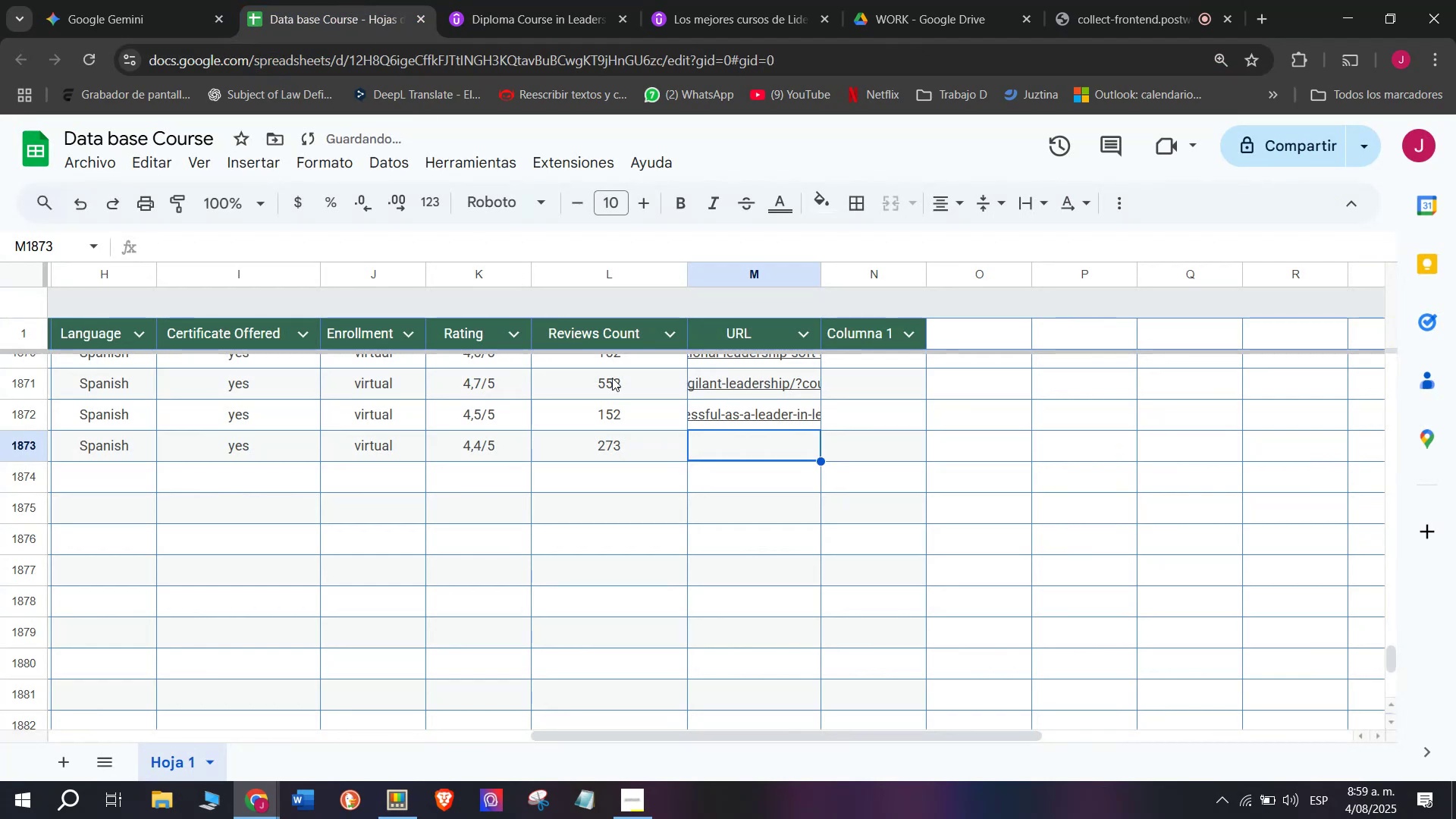 
key(Z)
 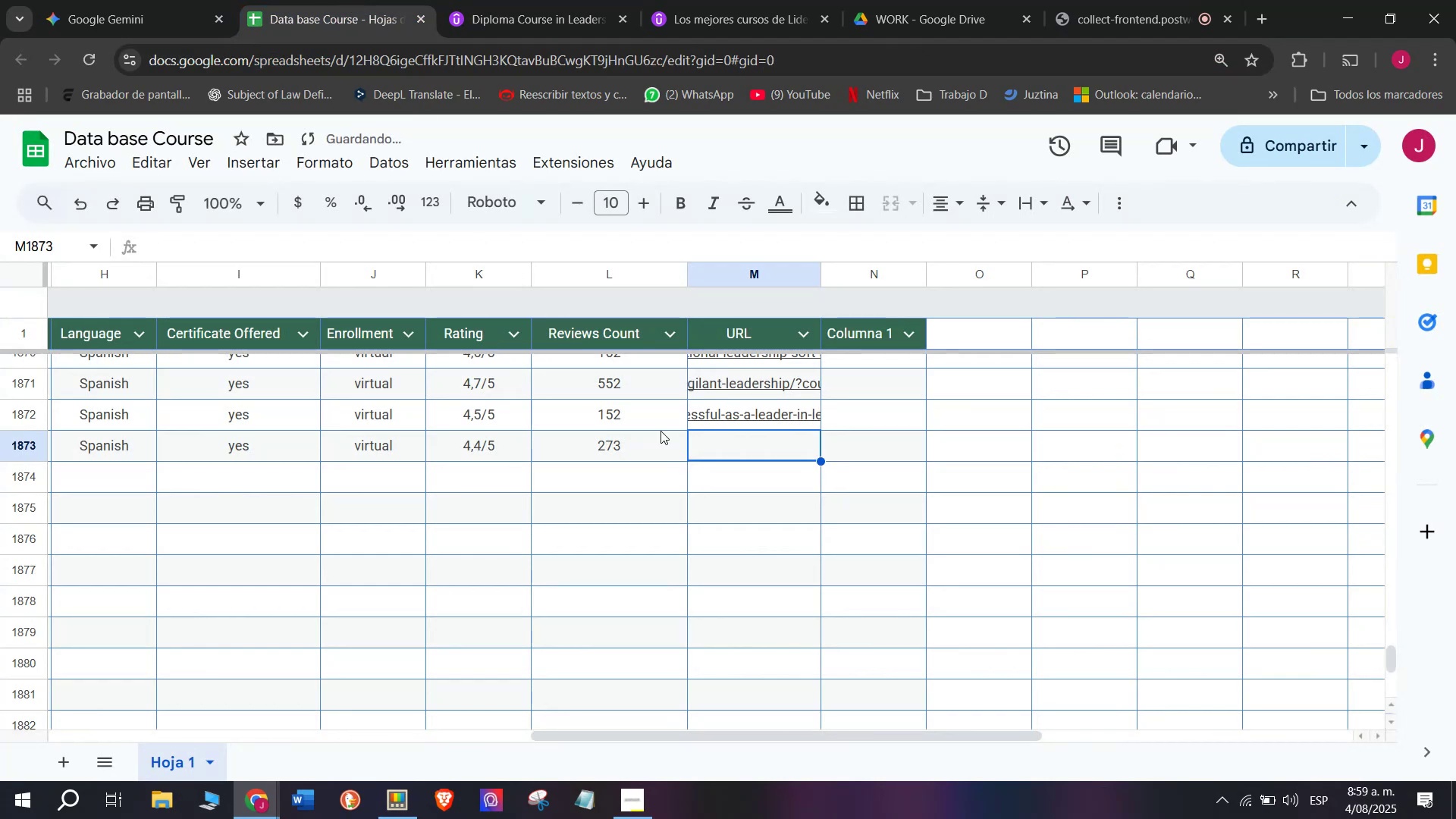 
key(Control+ControlLeft)
 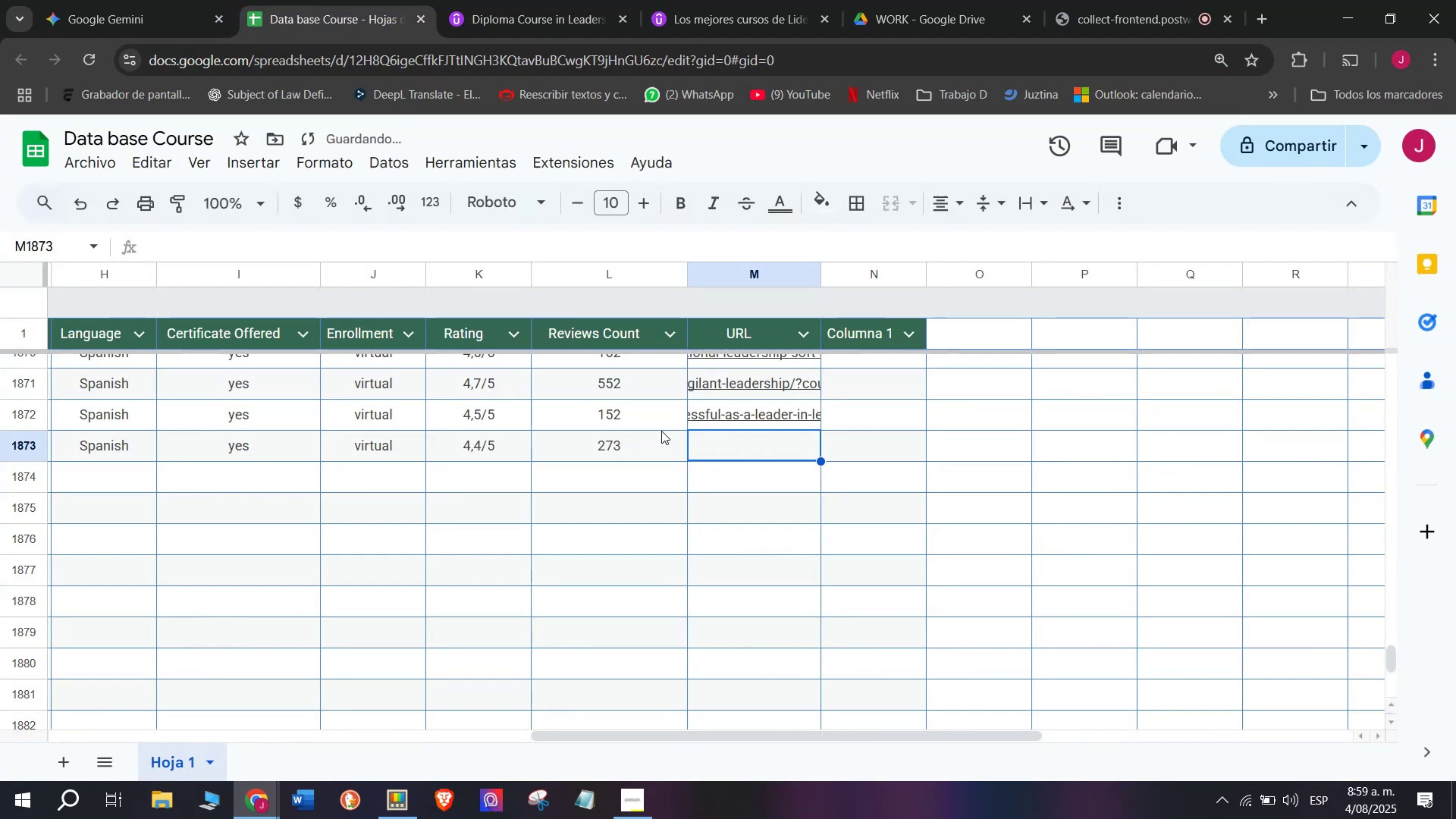 
key(Control+V)
 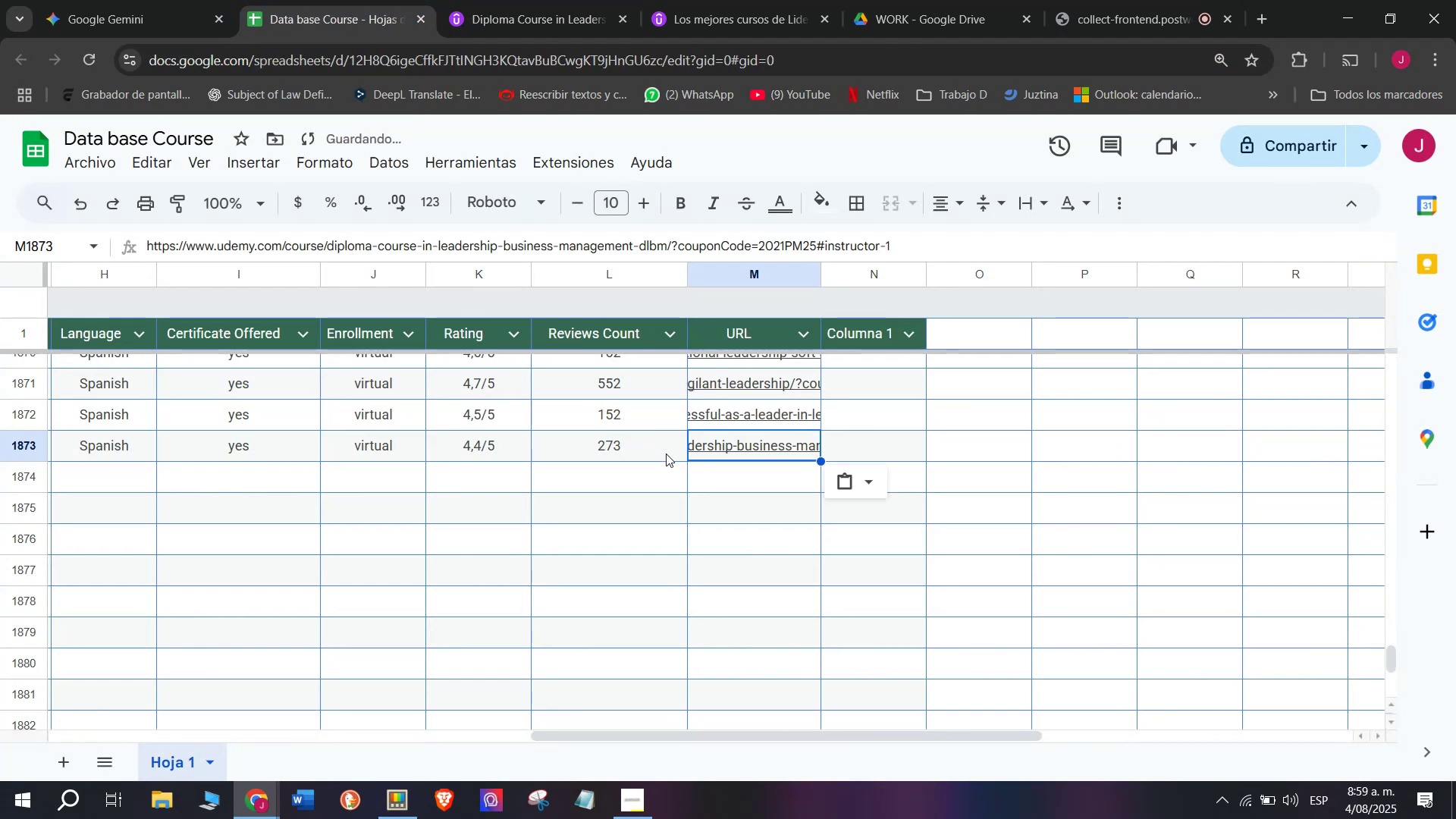 
scroll: coordinate [603, 566], scroll_direction: up, amount: 3.0
 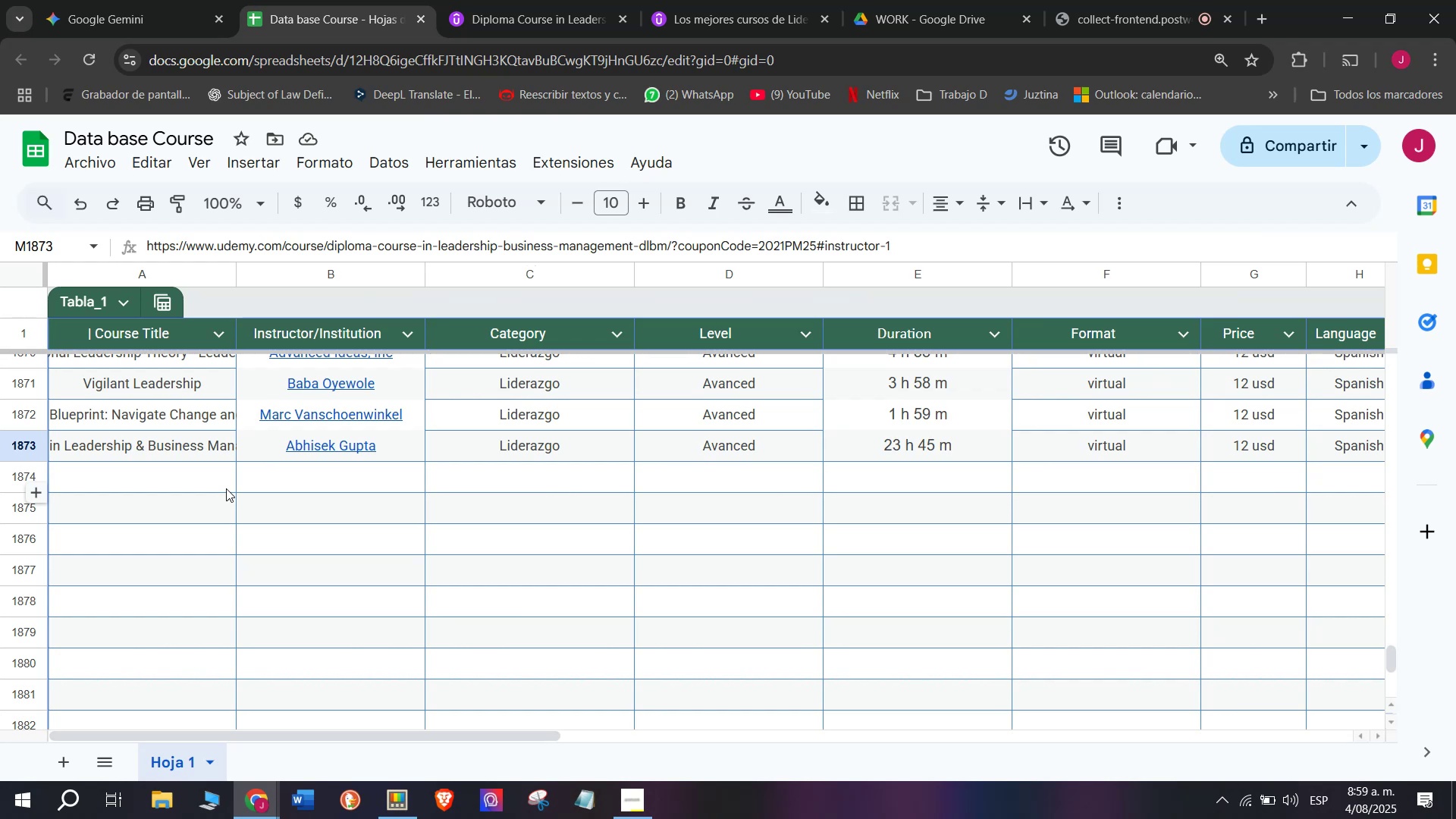 
wait(13.86)
 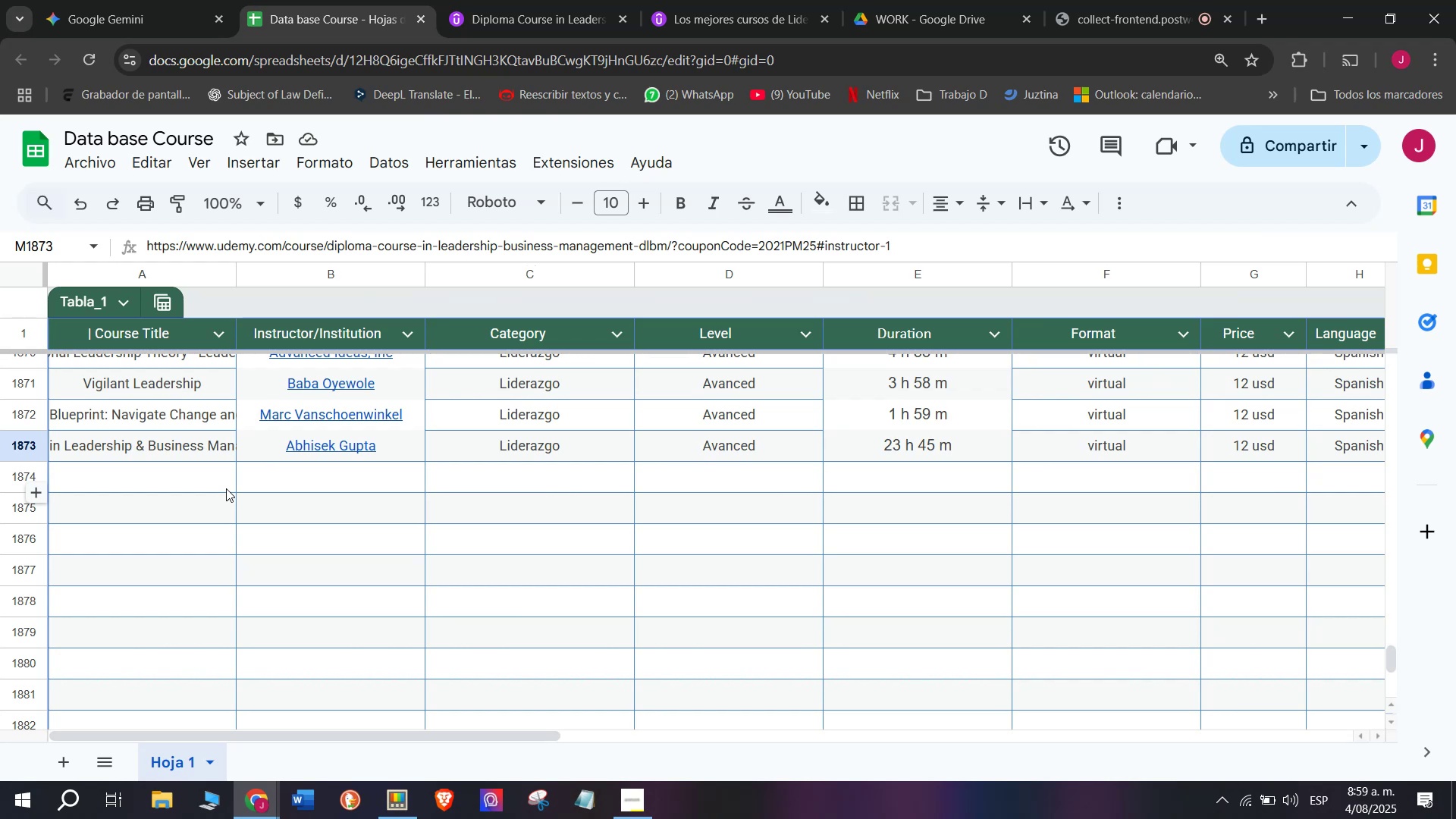 
left_click([625, 16])
 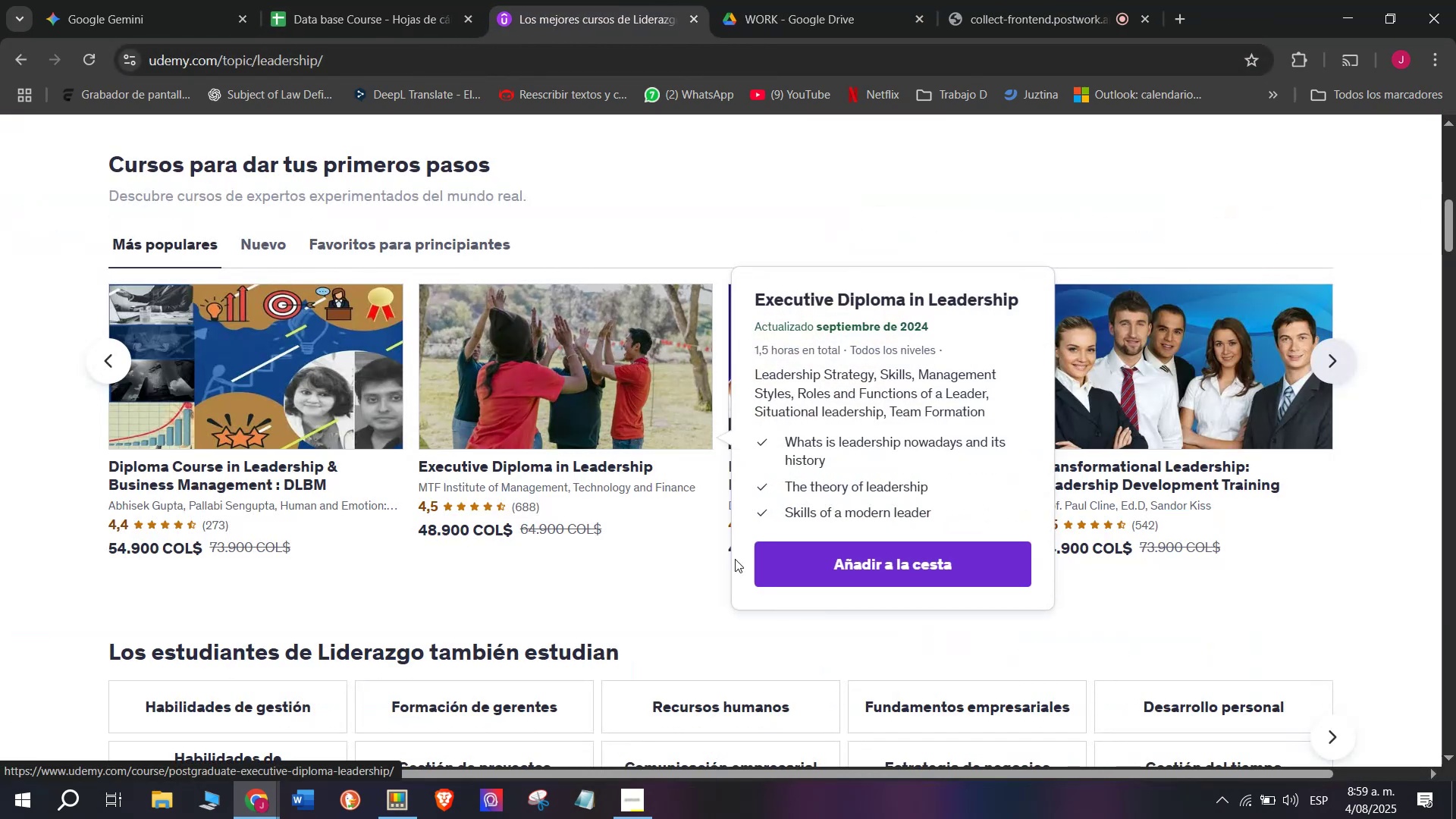 
scroll: coordinate [1236, 450], scroll_direction: up, amount: 1.0
 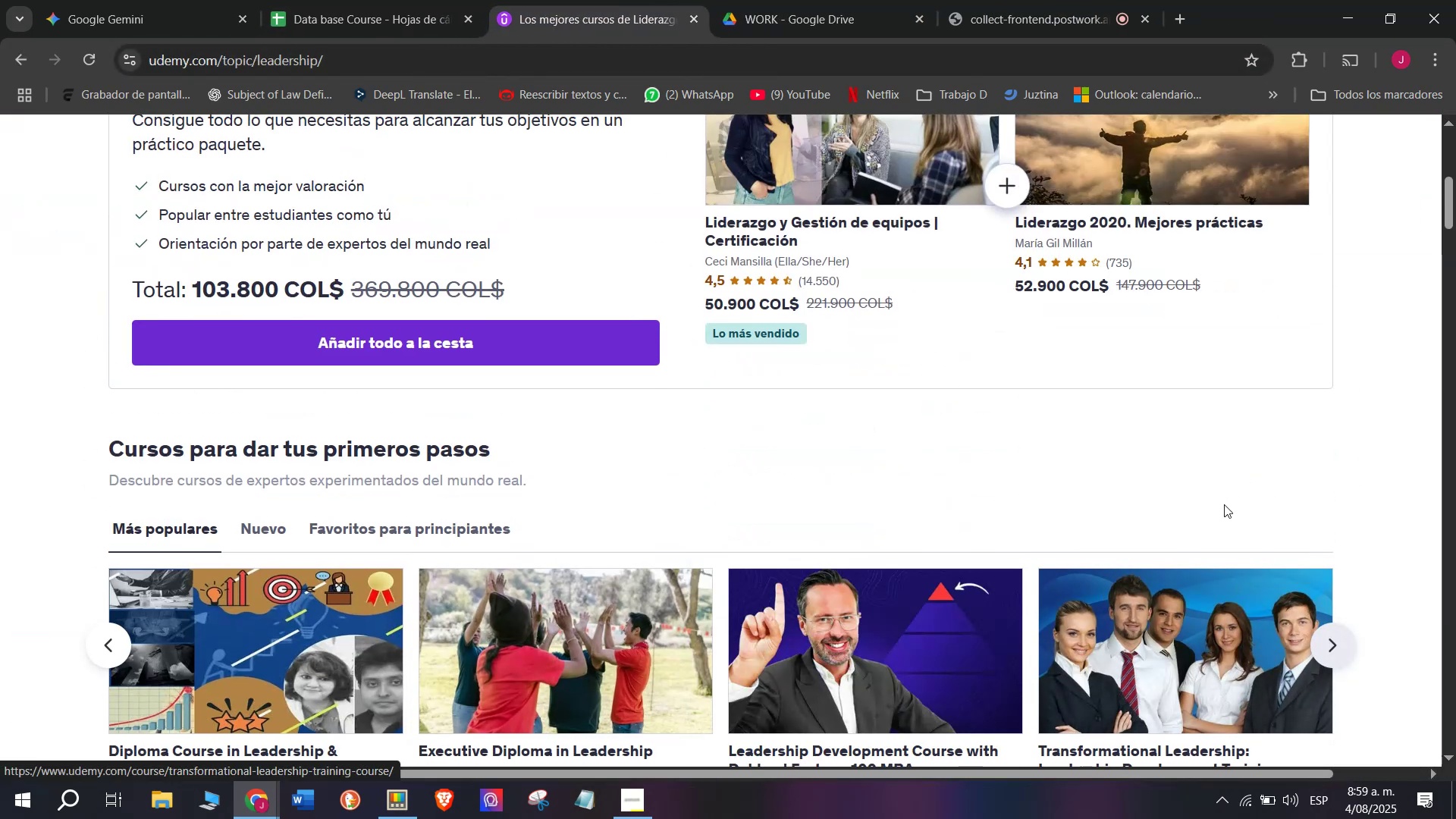 
scroll: coordinate [1224, 505], scroll_direction: down, amount: 1.0
 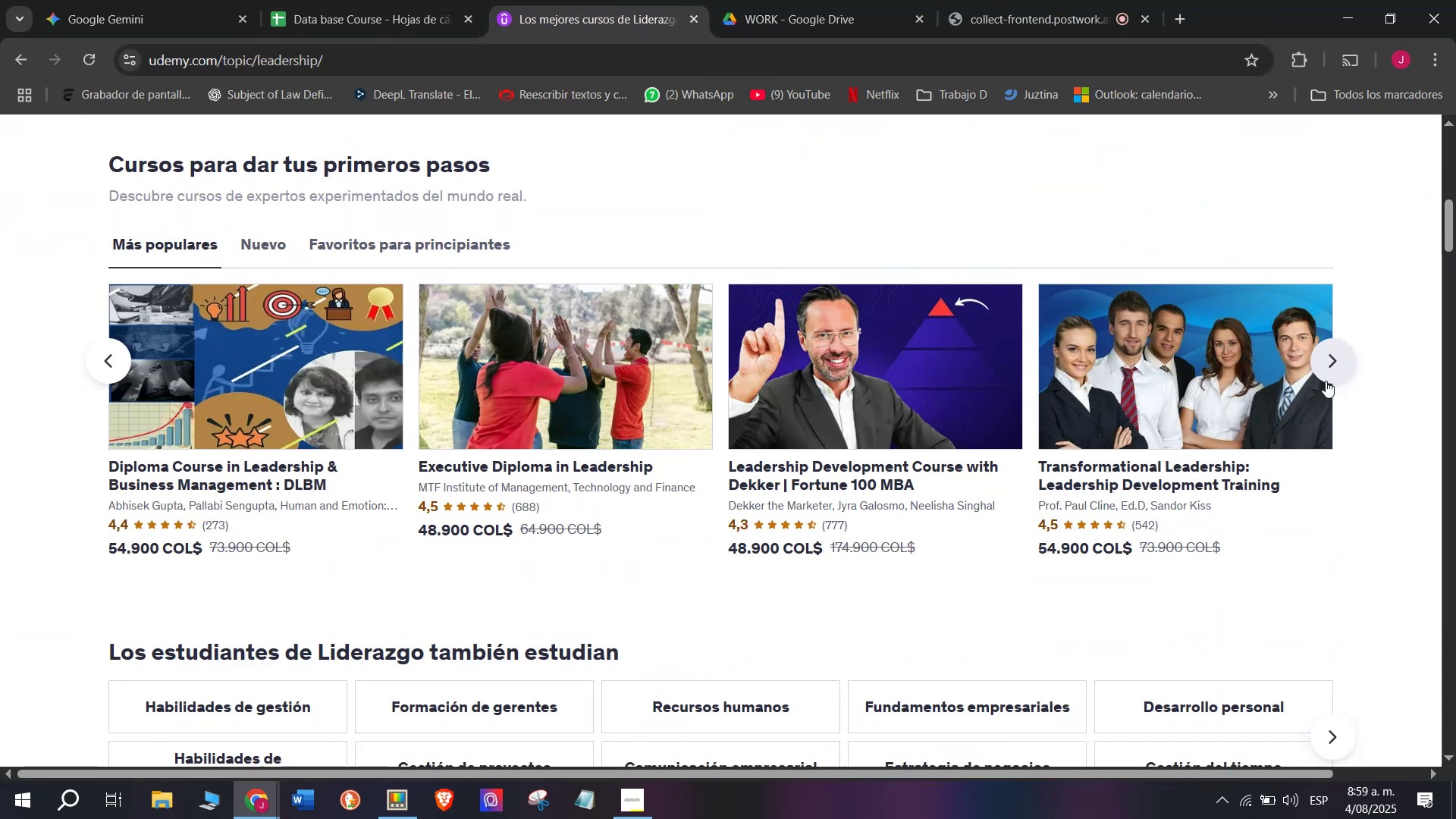 
left_click([1338, 354])
 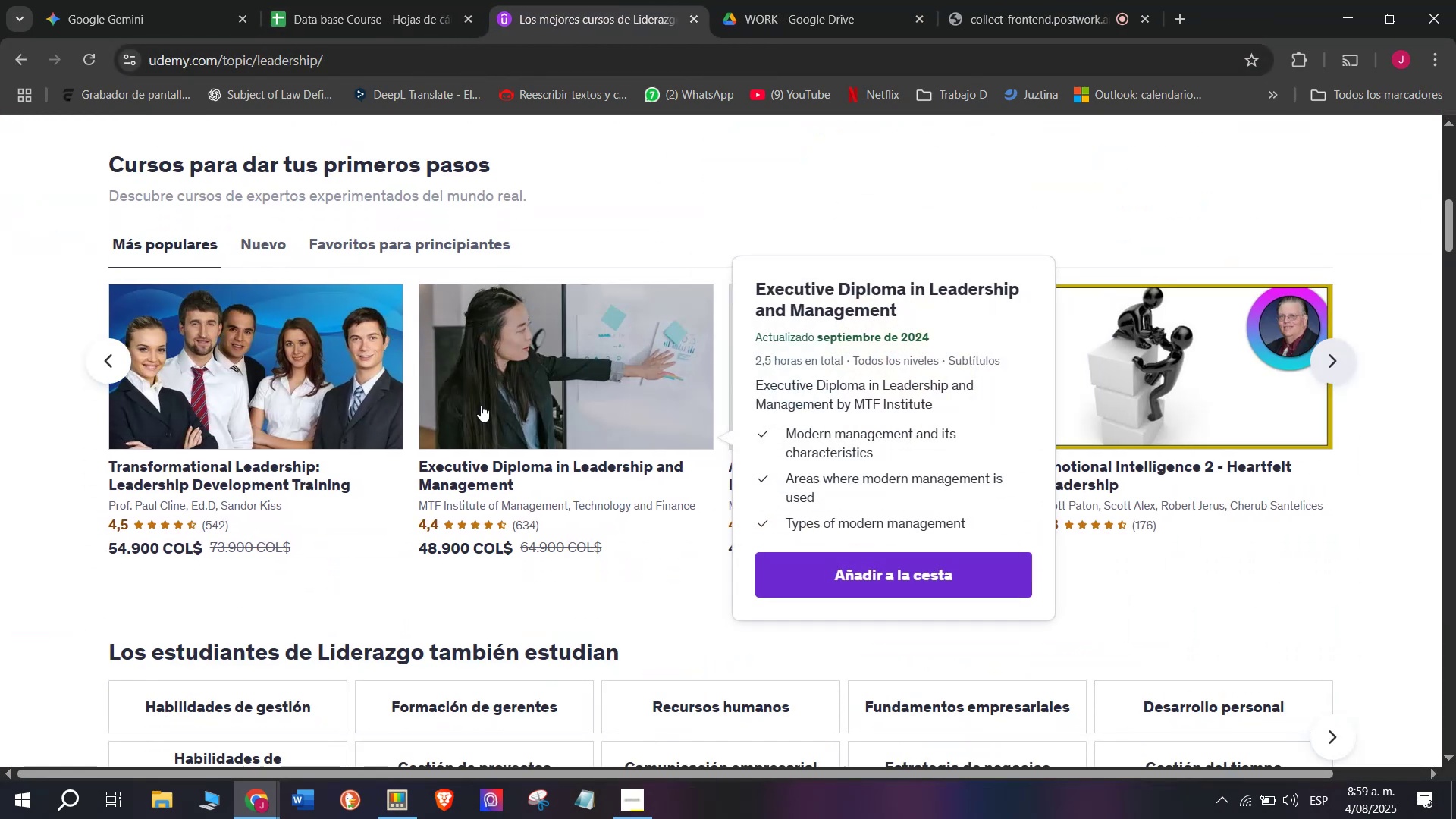 
hold_key(key=ControlLeft, duration=0.48)
left_click([538, 384])
 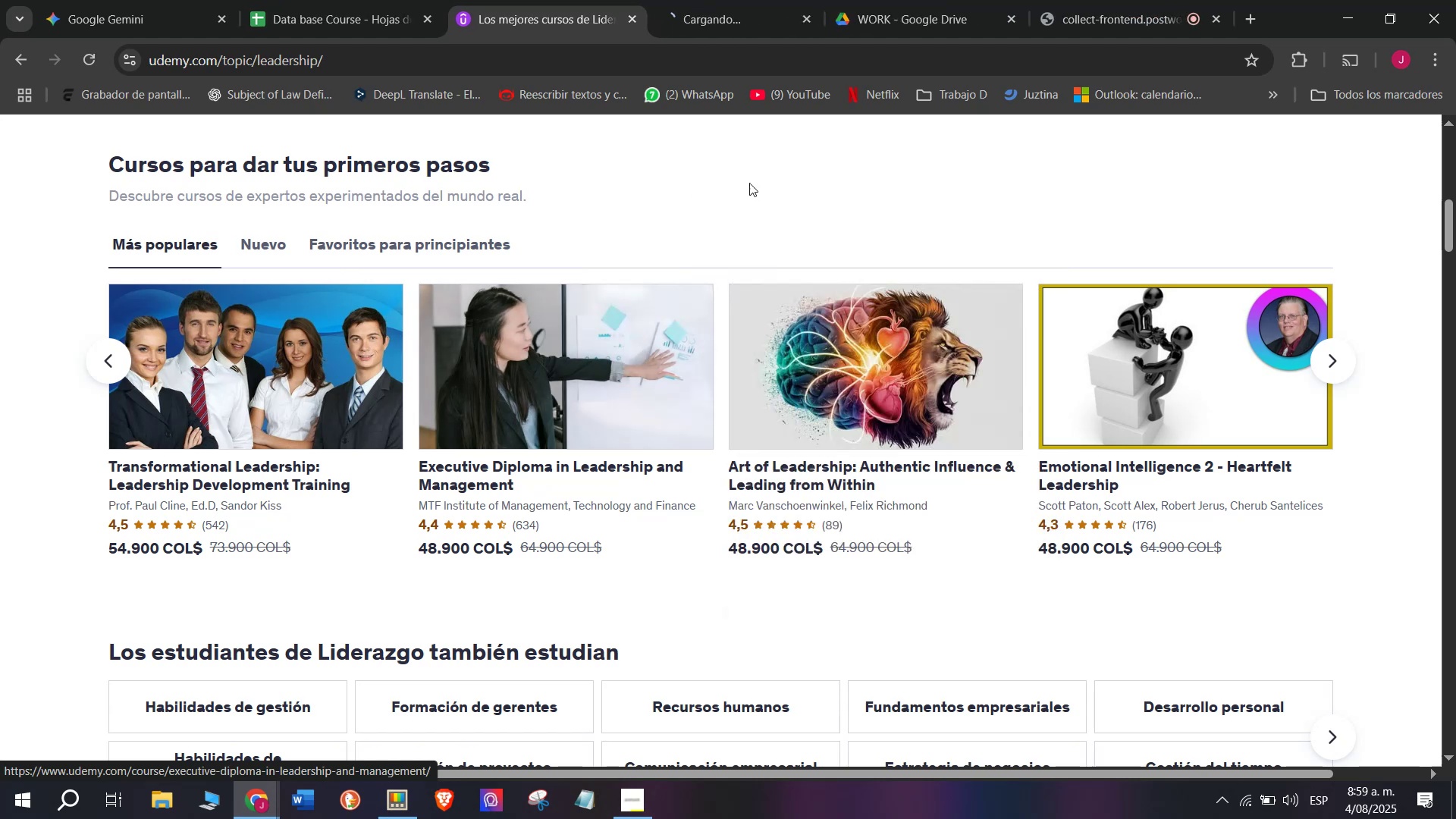 
hold_key(key=ControlLeft, duration=0.43)
left_click([930, 370])
 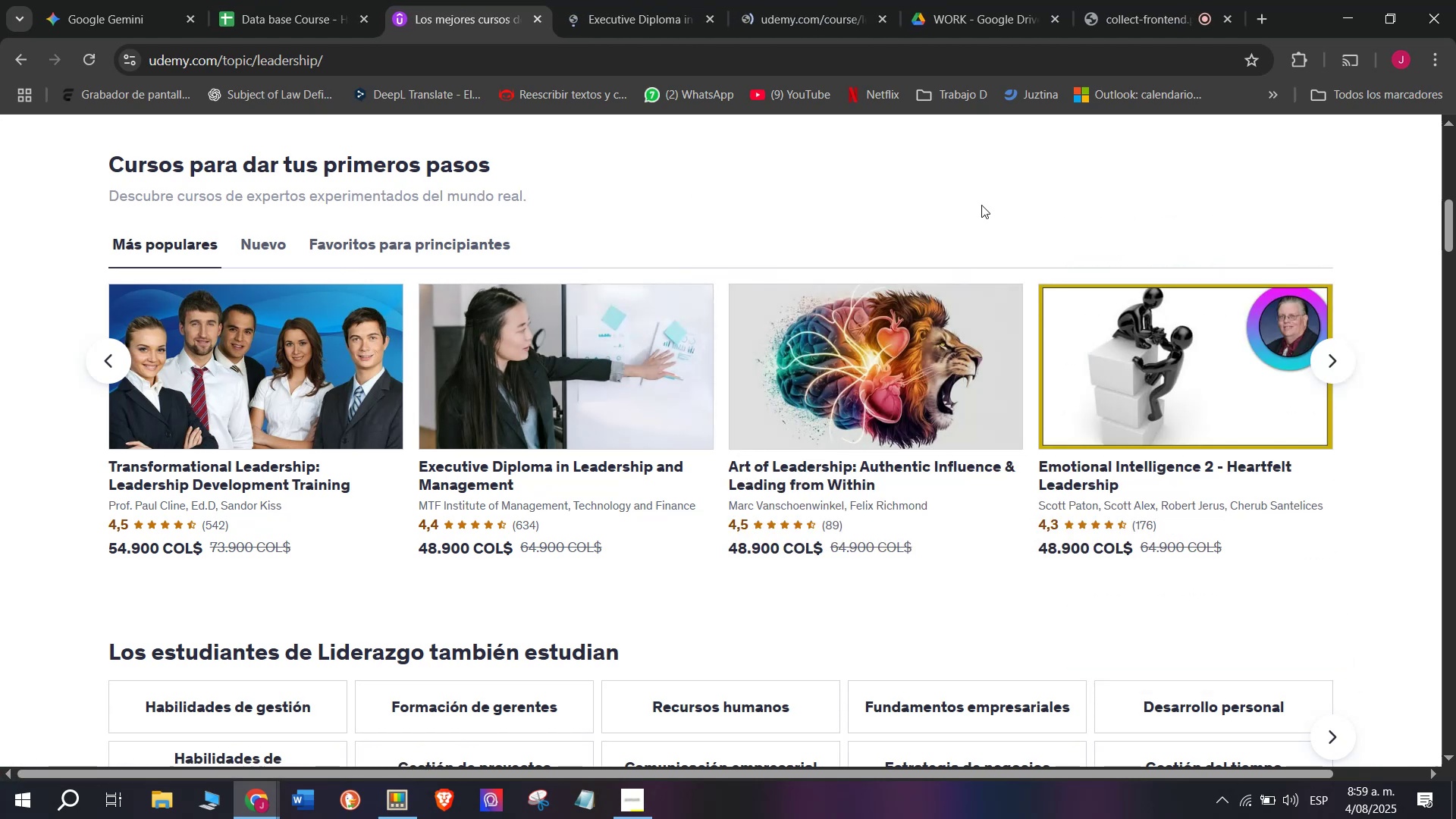 
hold_key(key=ControlLeft, duration=0.3)
 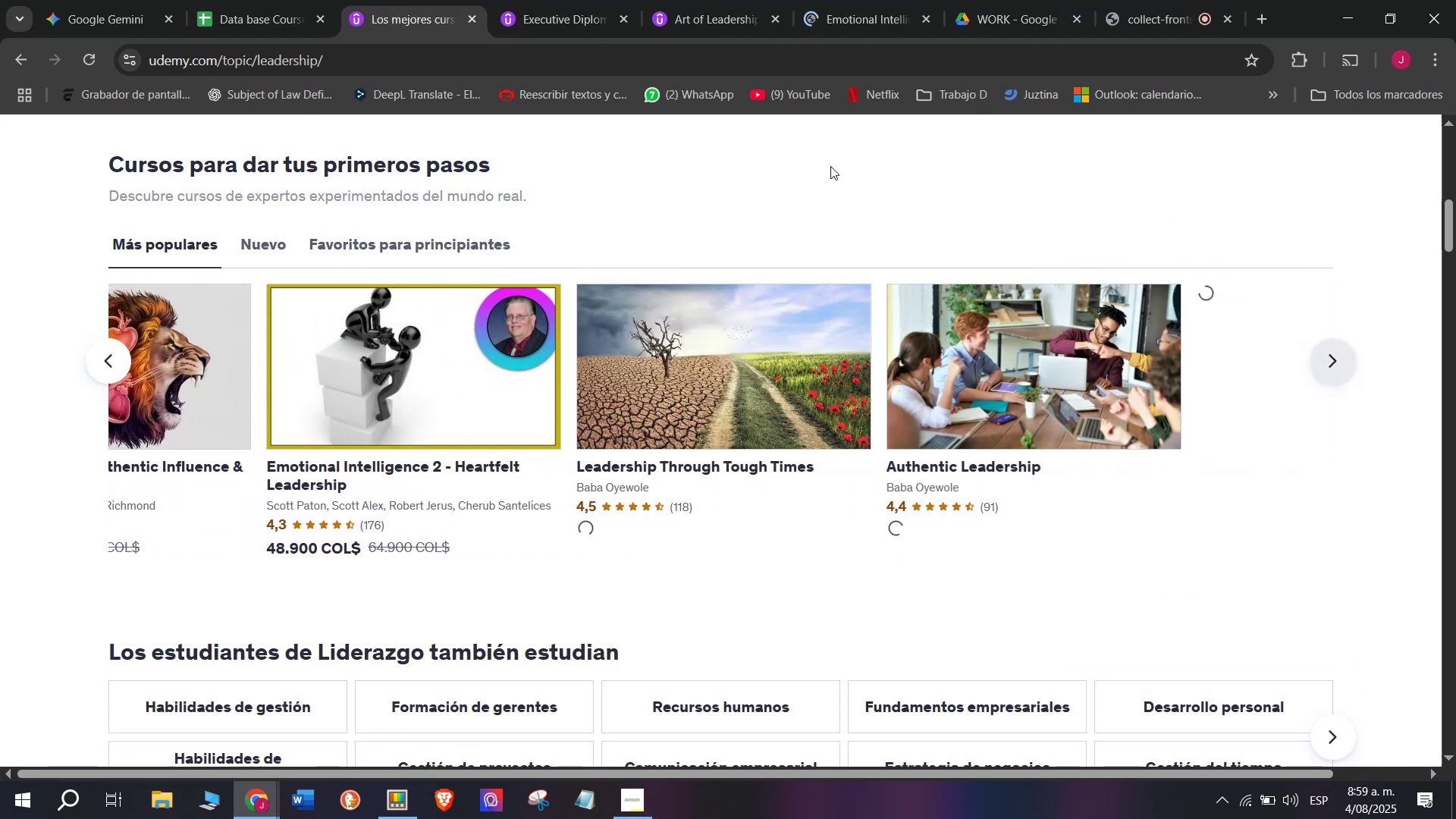 
hold_key(key=ControlLeft, duration=0.37)
left_click([591, 363])
 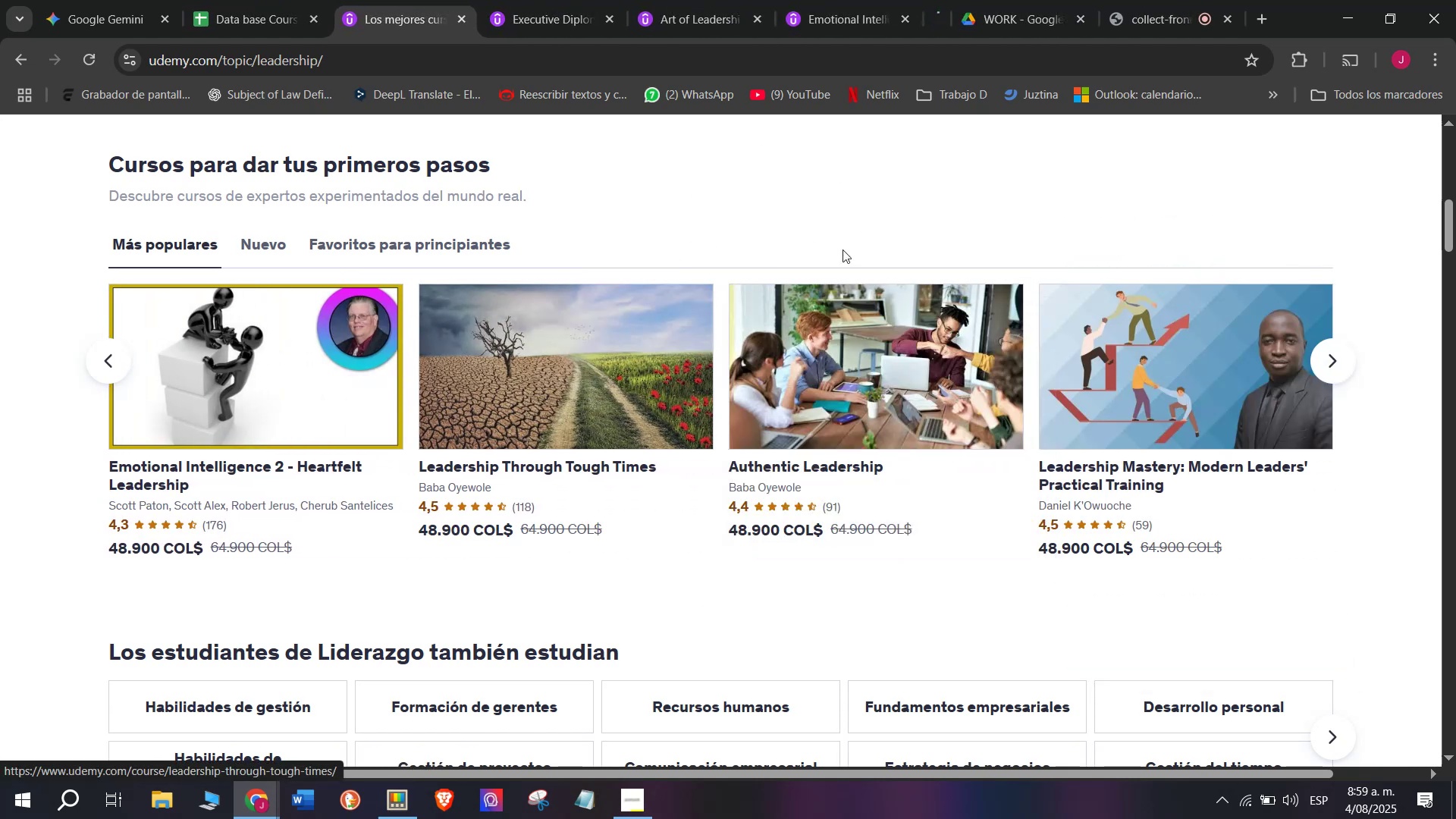 
hold_key(key=ControlLeft, duration=0.52)
 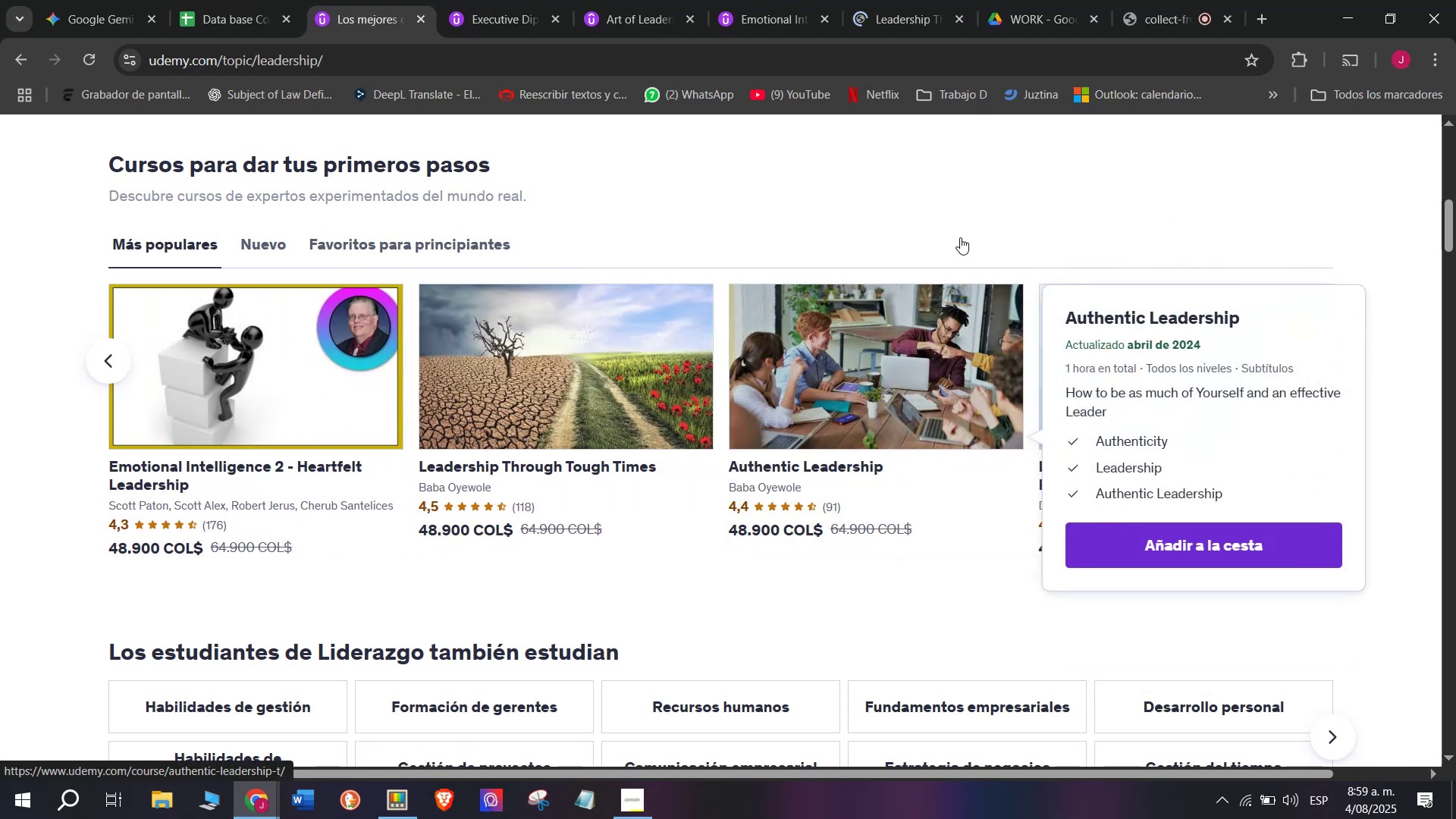 
key(Control+ControlLeft)
 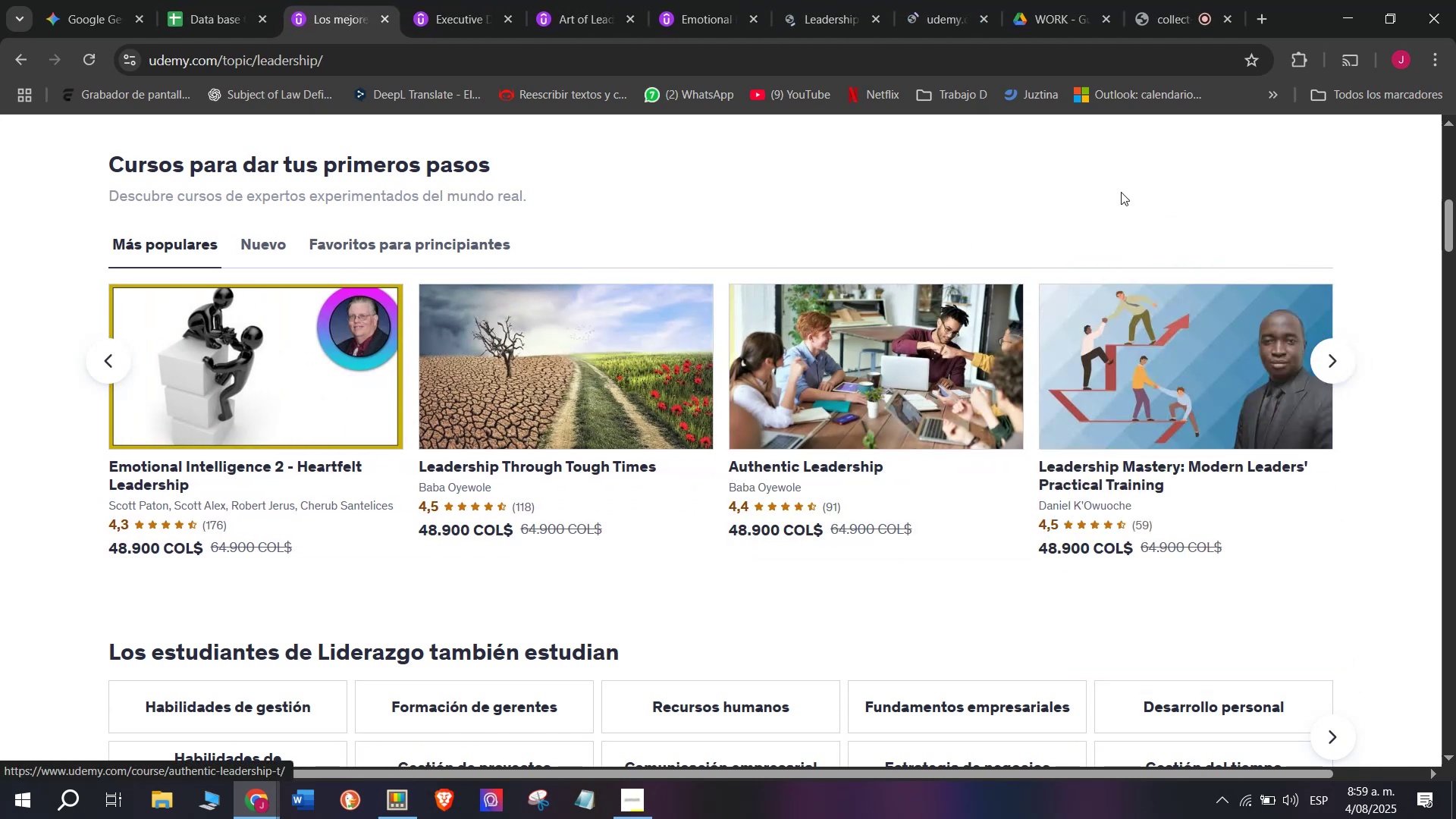 
hold_key(key=ControlLeft, duration=0.34)
left_click([1121, 373])
 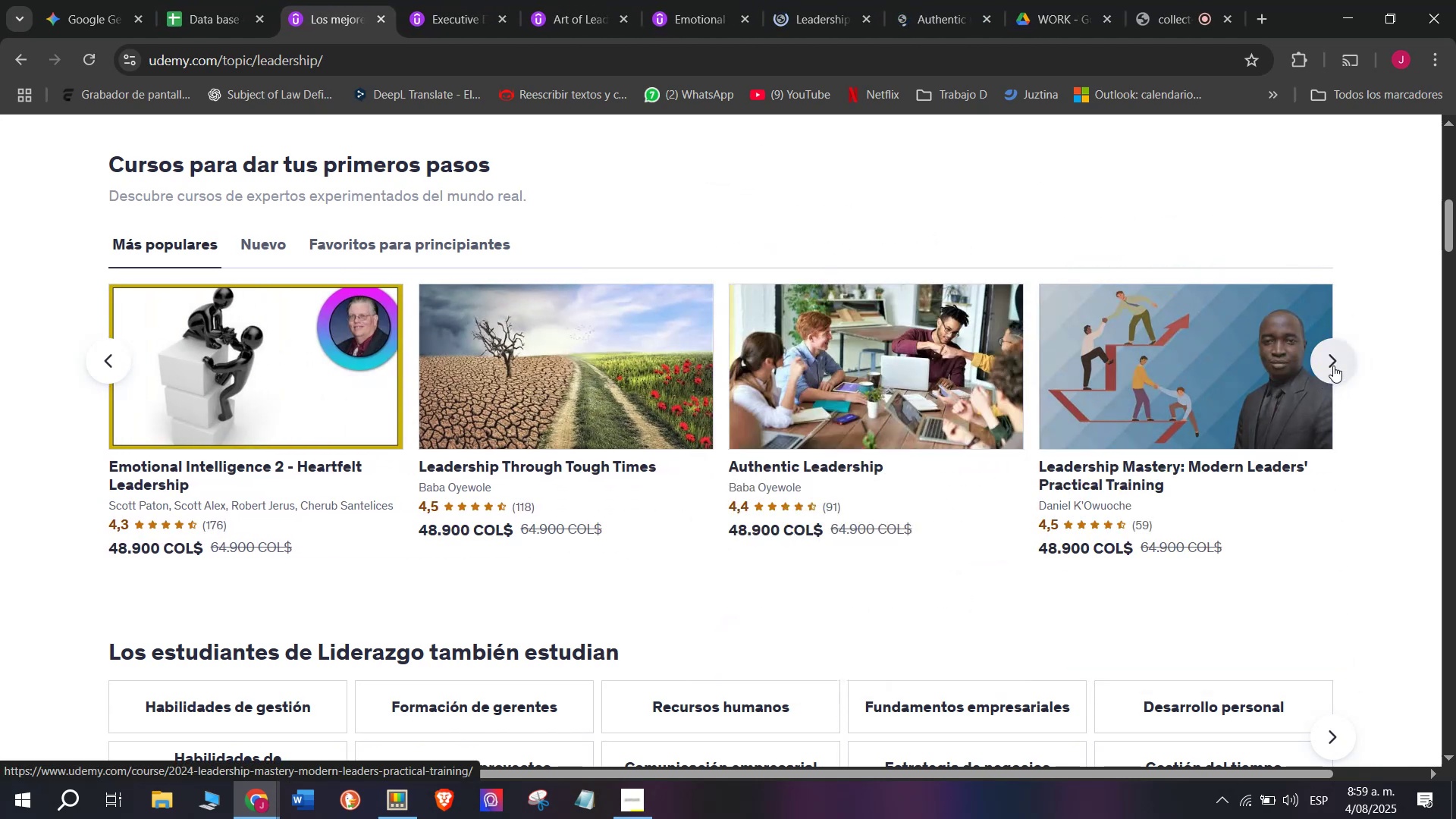 
left_click([1333, 364])
 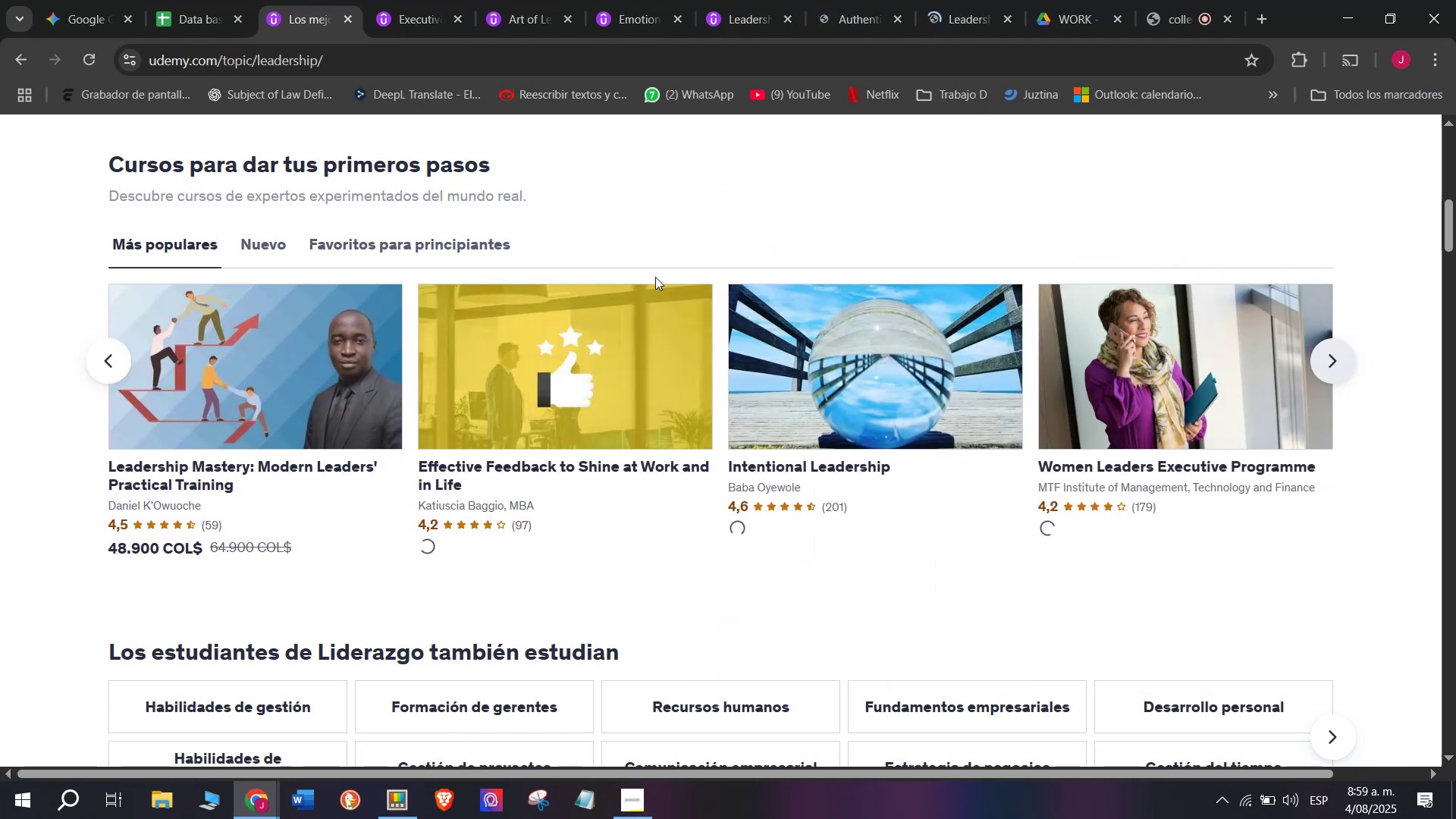 
hold_key(key=ControlLeft, duration=0.48)
left_click([550, 401])
 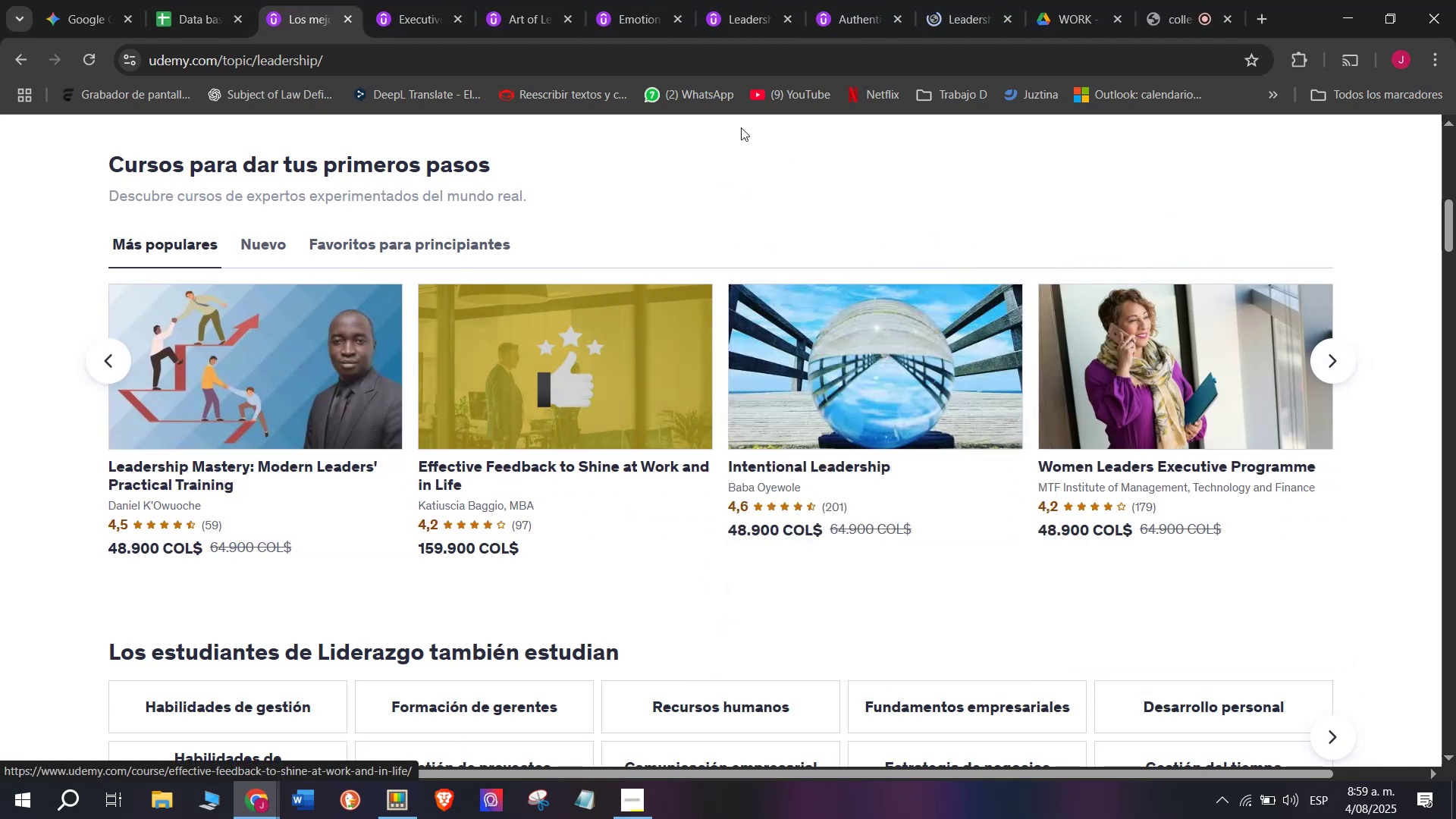 
hold_key(key=ControlLeft, duration=0.36)
left_click([893, 366])
 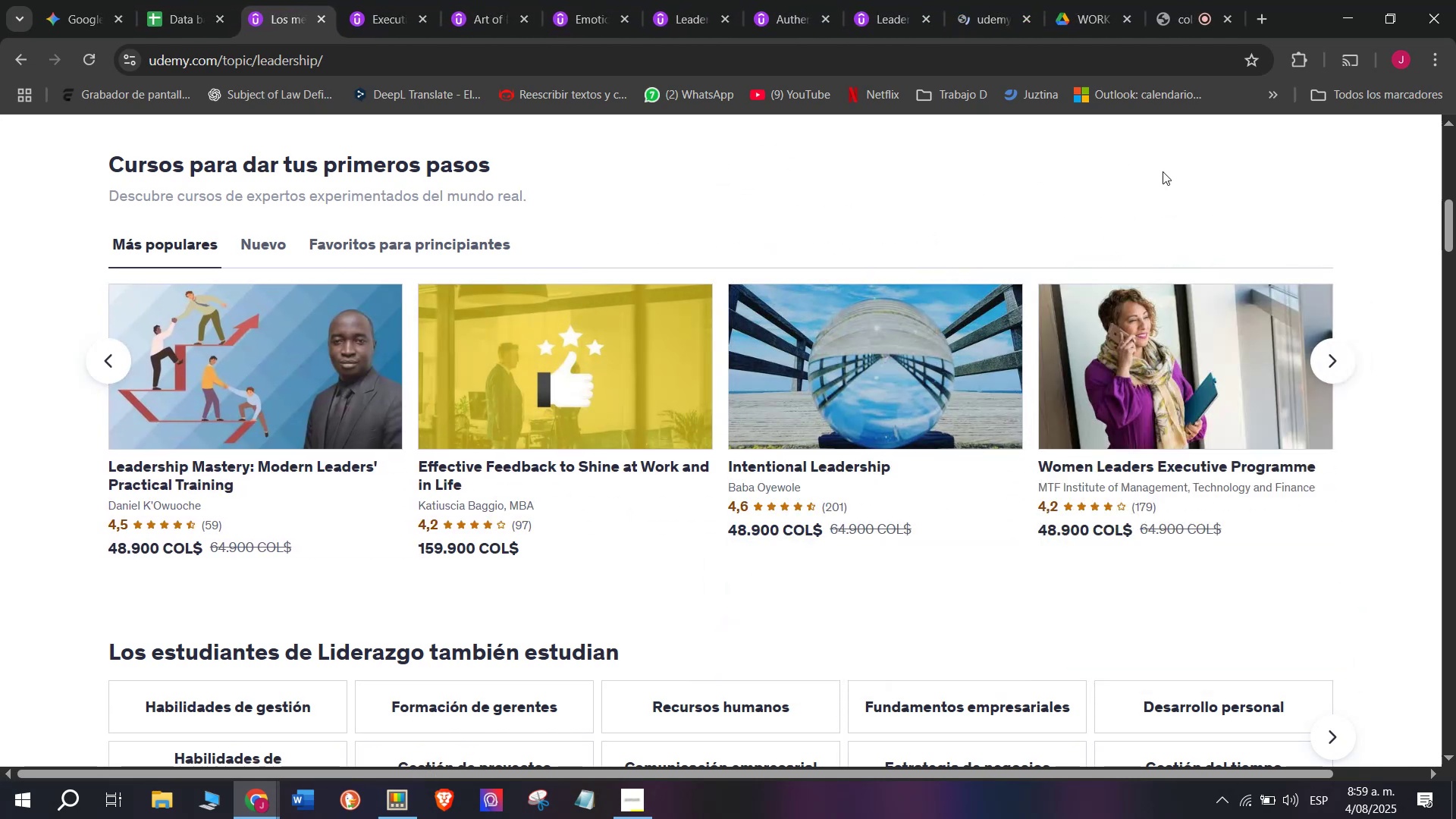 
hold_key(key=ControlLeft, duration=0.37)
left_click([1244, 353])
 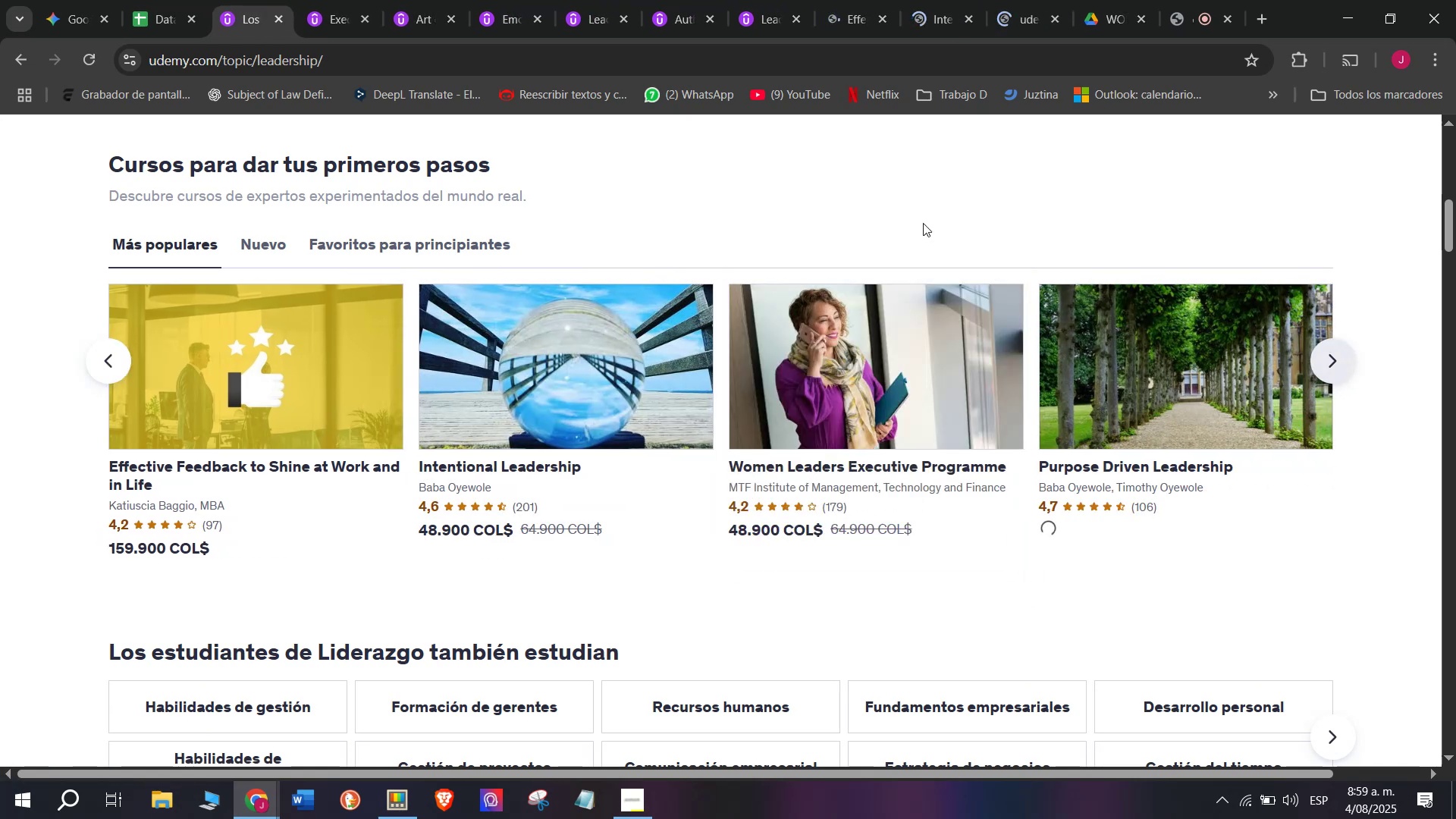 
hold_key(key=ControlLeft, duration=0.34)
left_click([1202, 397])
 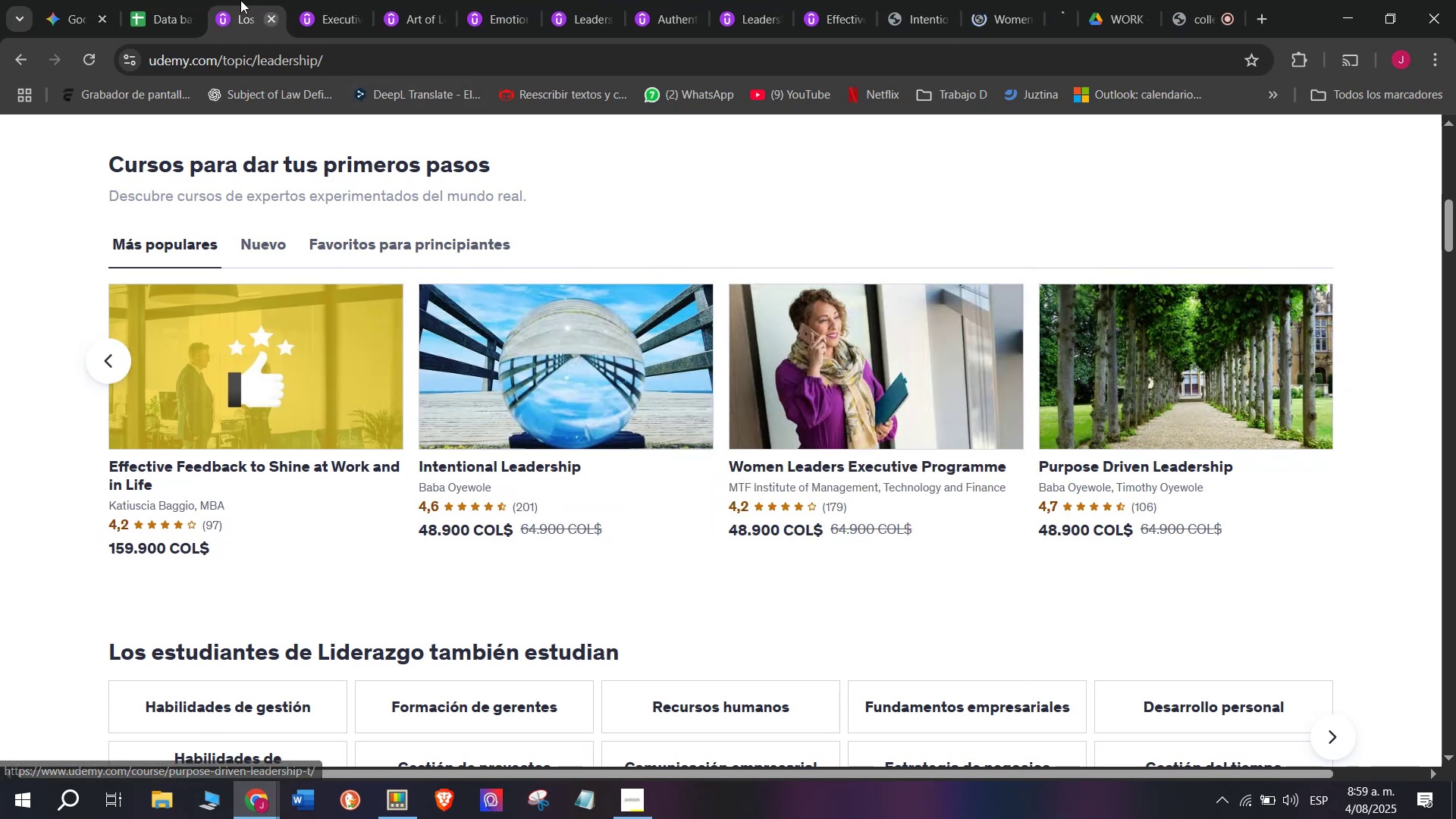 
left_click_drag(start_coordinate=[225, 0], to_coordinate=[1019, 0])
 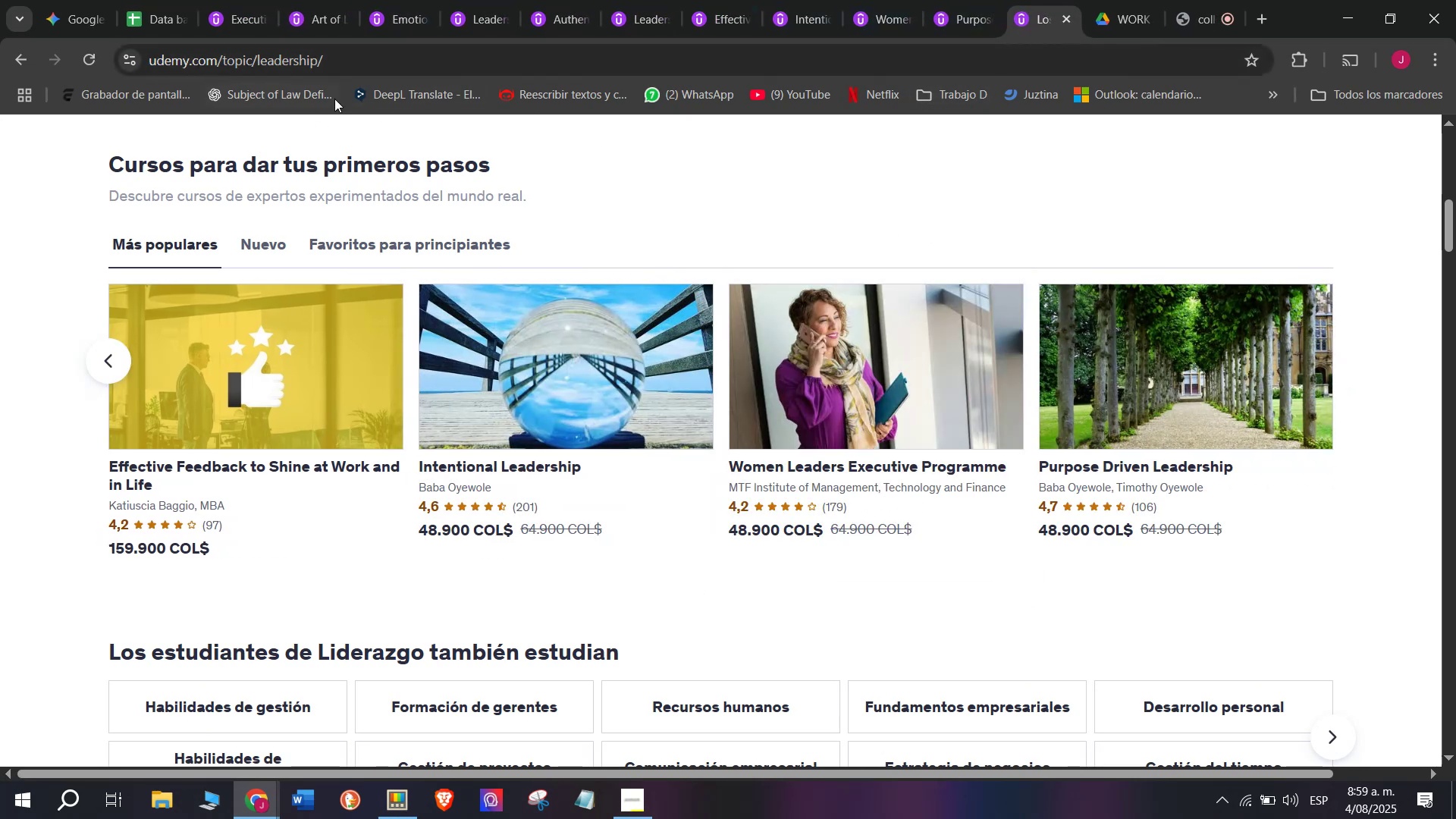 
left_click([228, 0])
 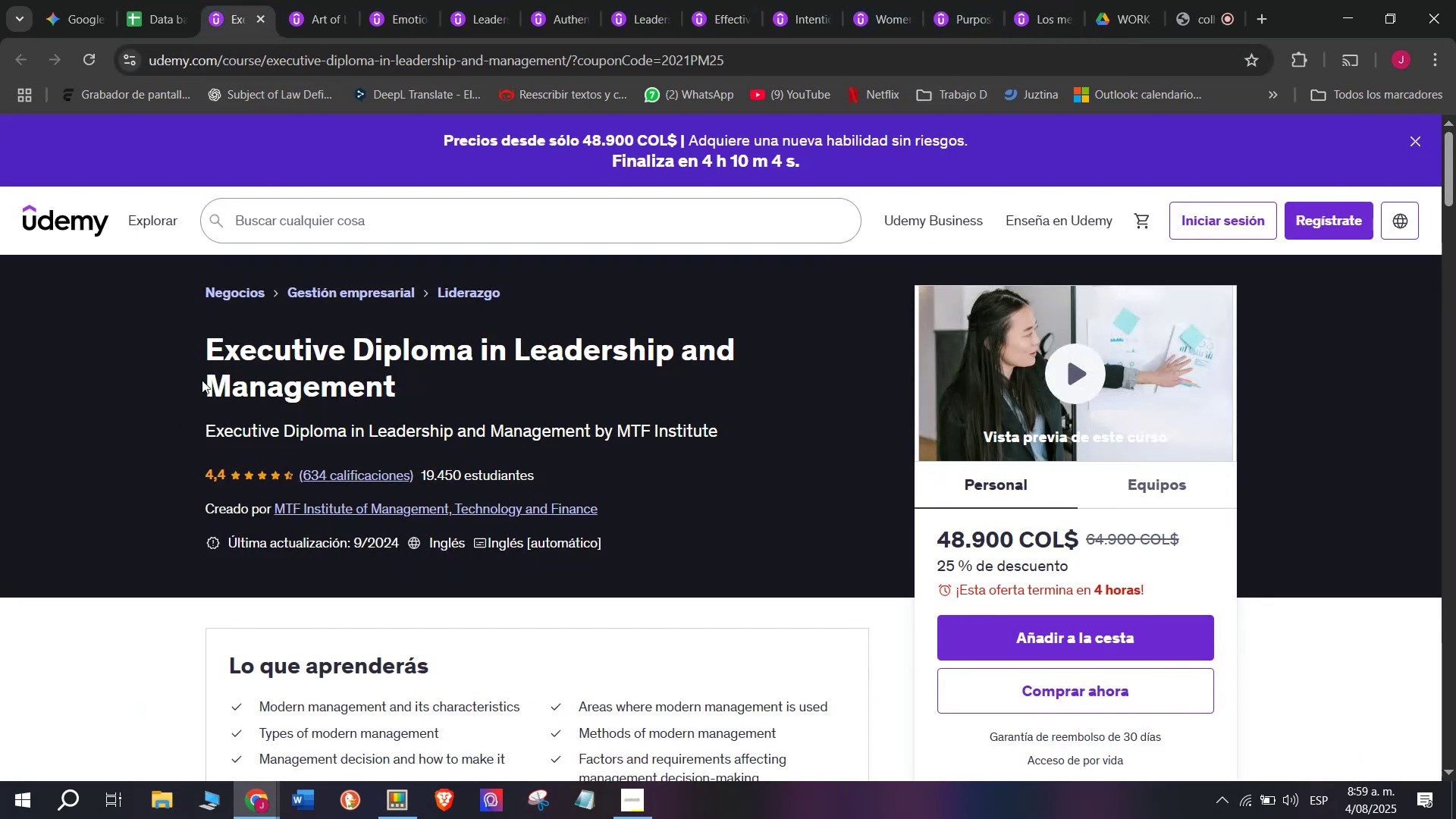 
left_click_drag(start_coordinate=[208, 356], to_coordinate=[500, 381])
 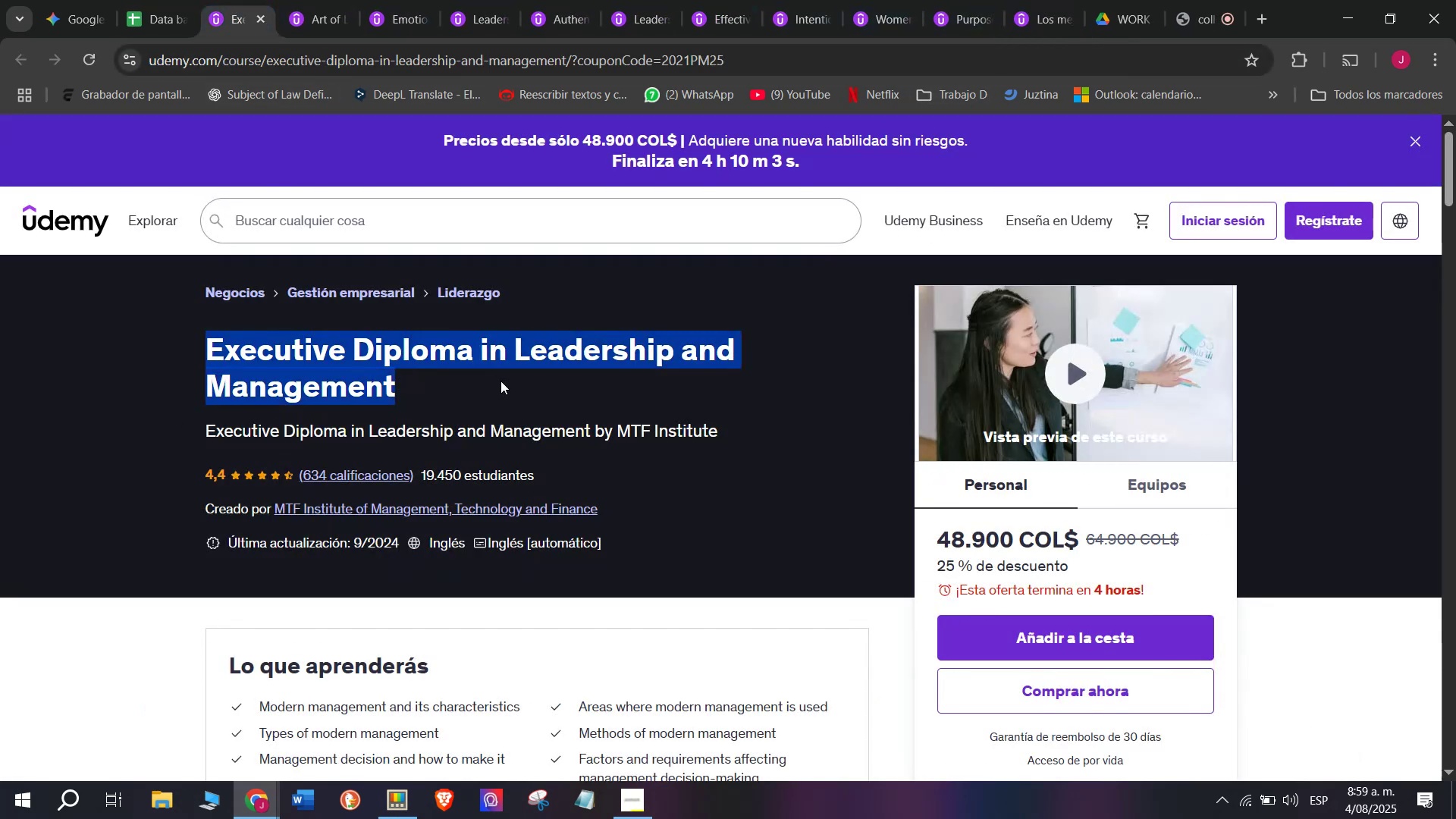 
key(Break)
 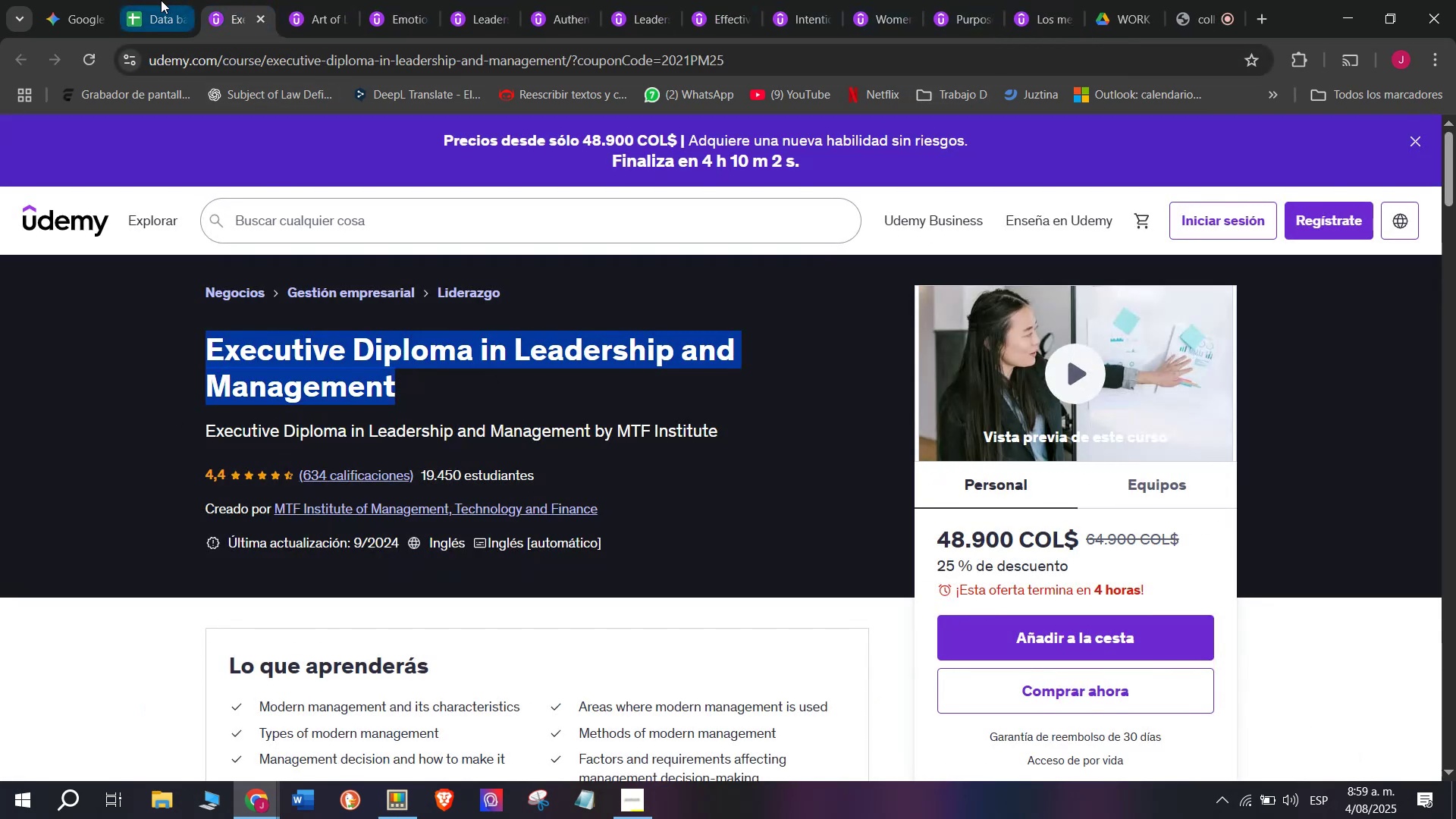 
key(Control+ControlLeft)
 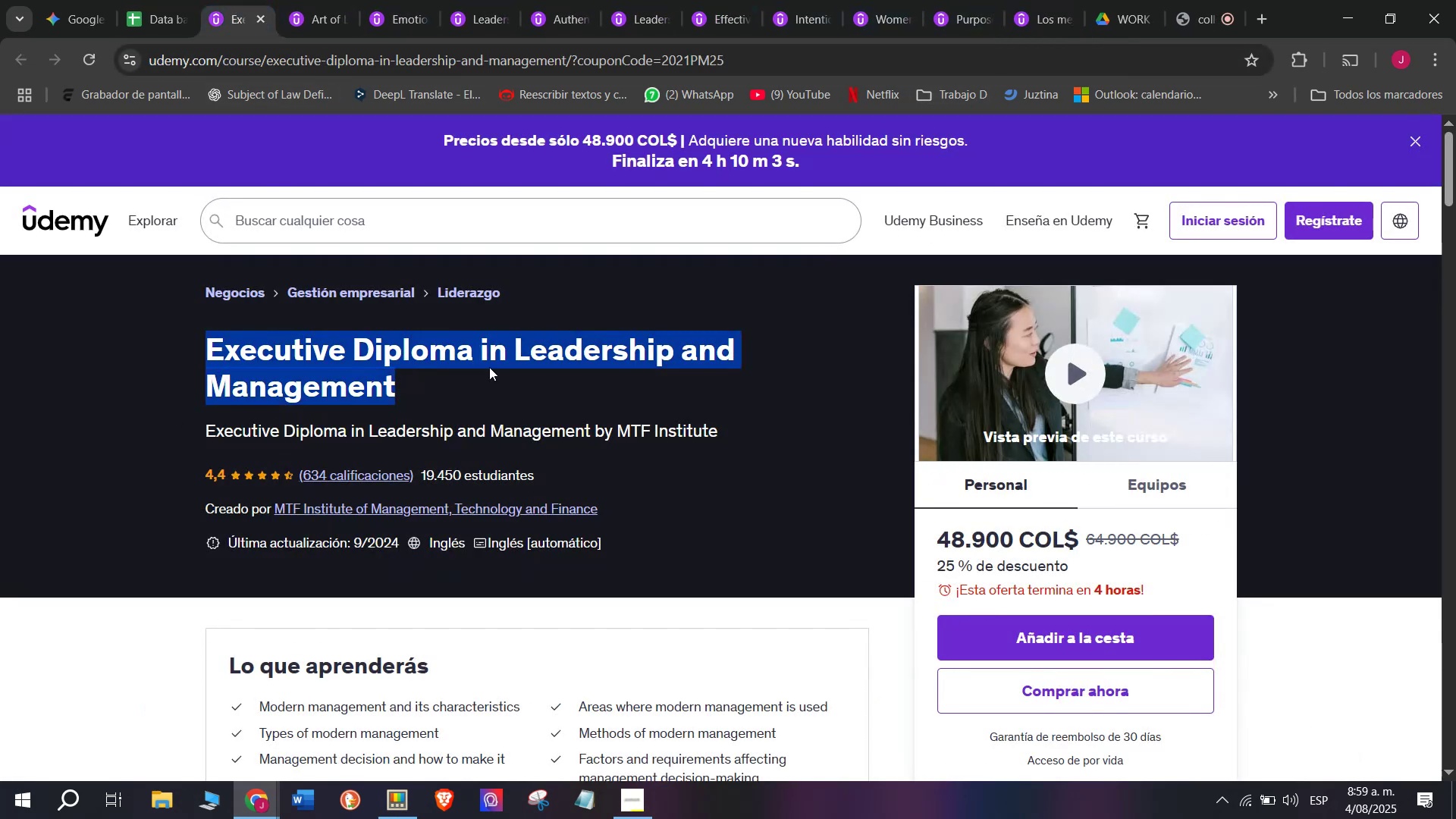 
key(Control+C)
 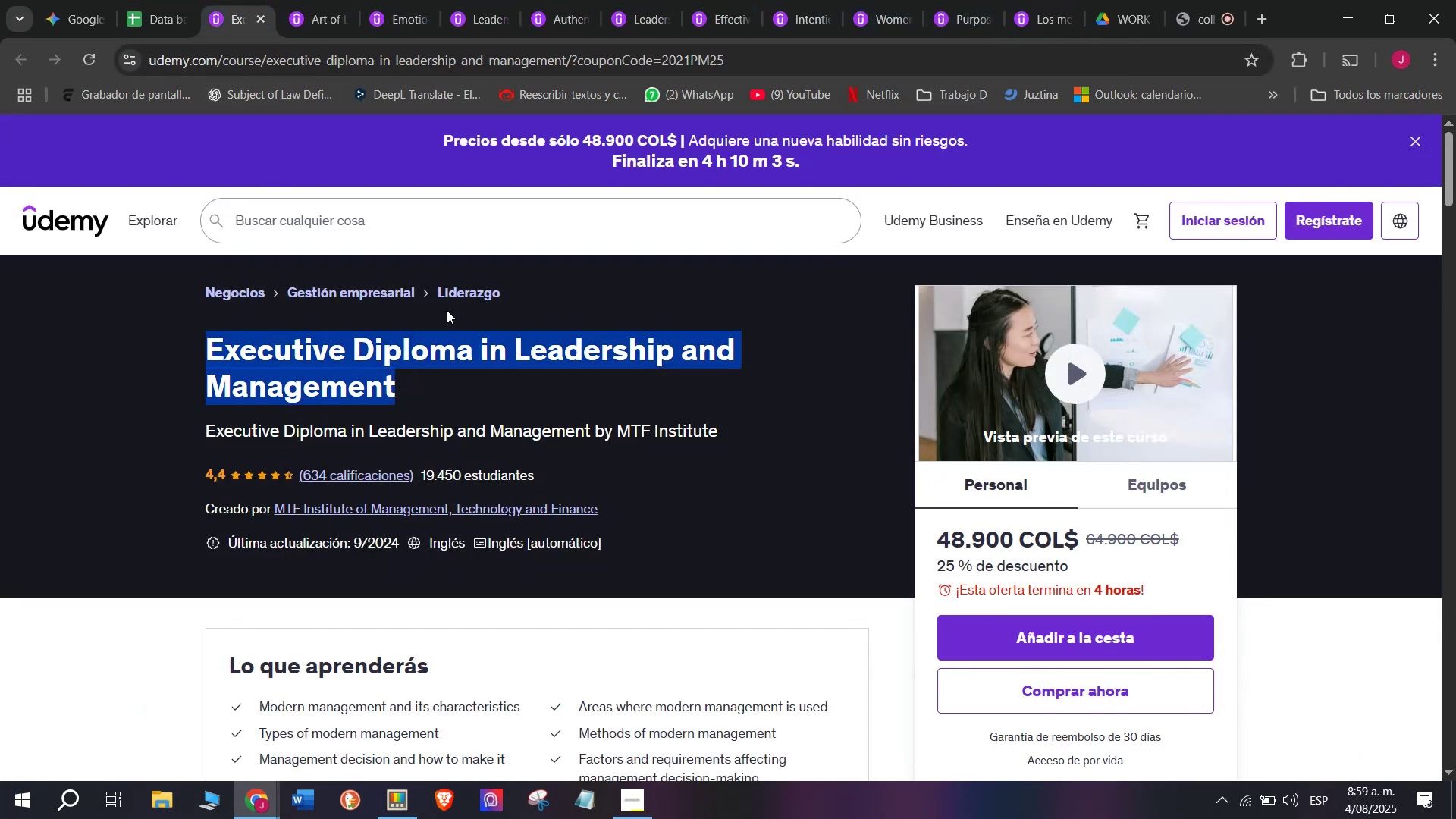 
key(Break)
 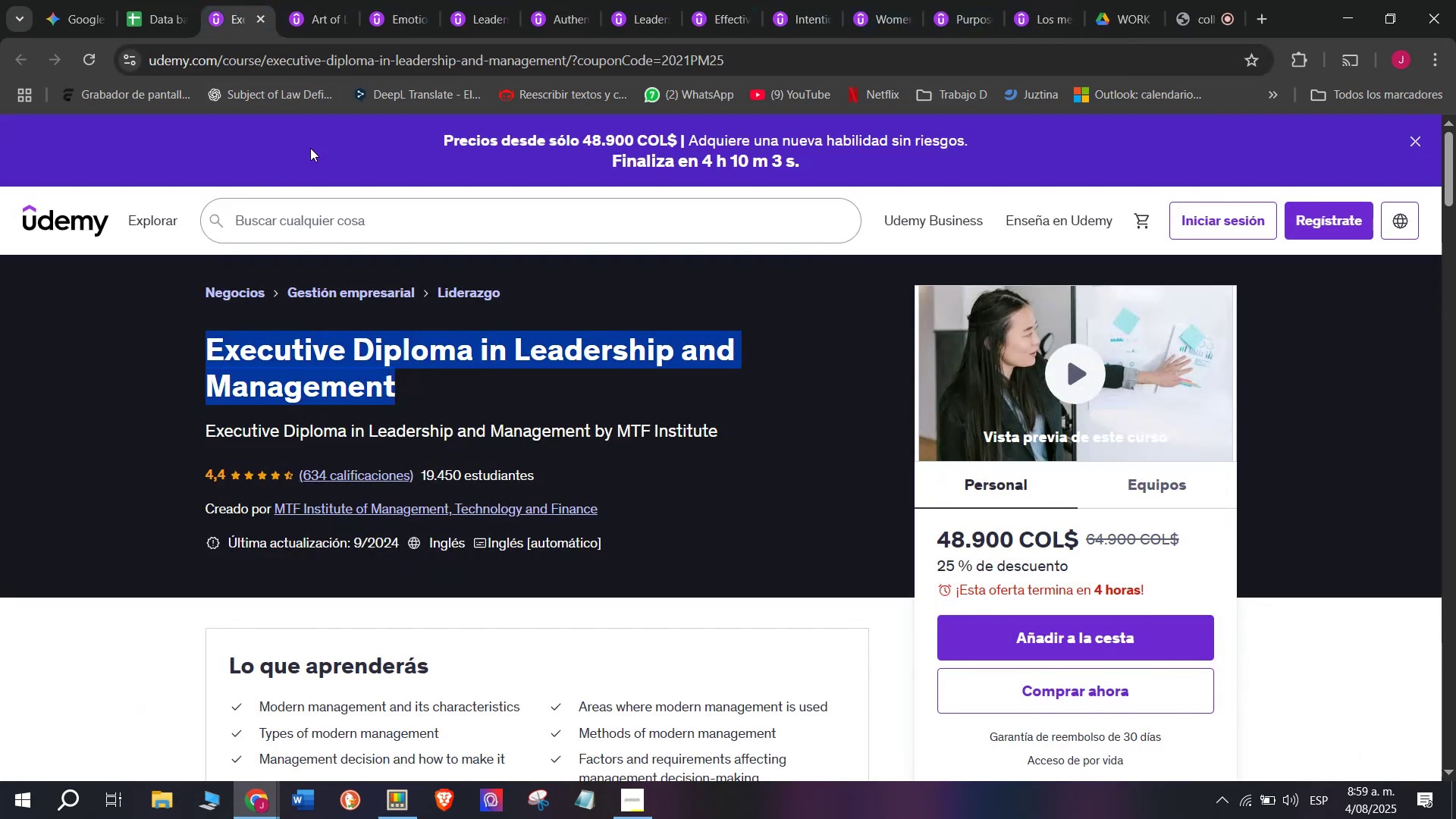 
key(Control+ControlLeft)
 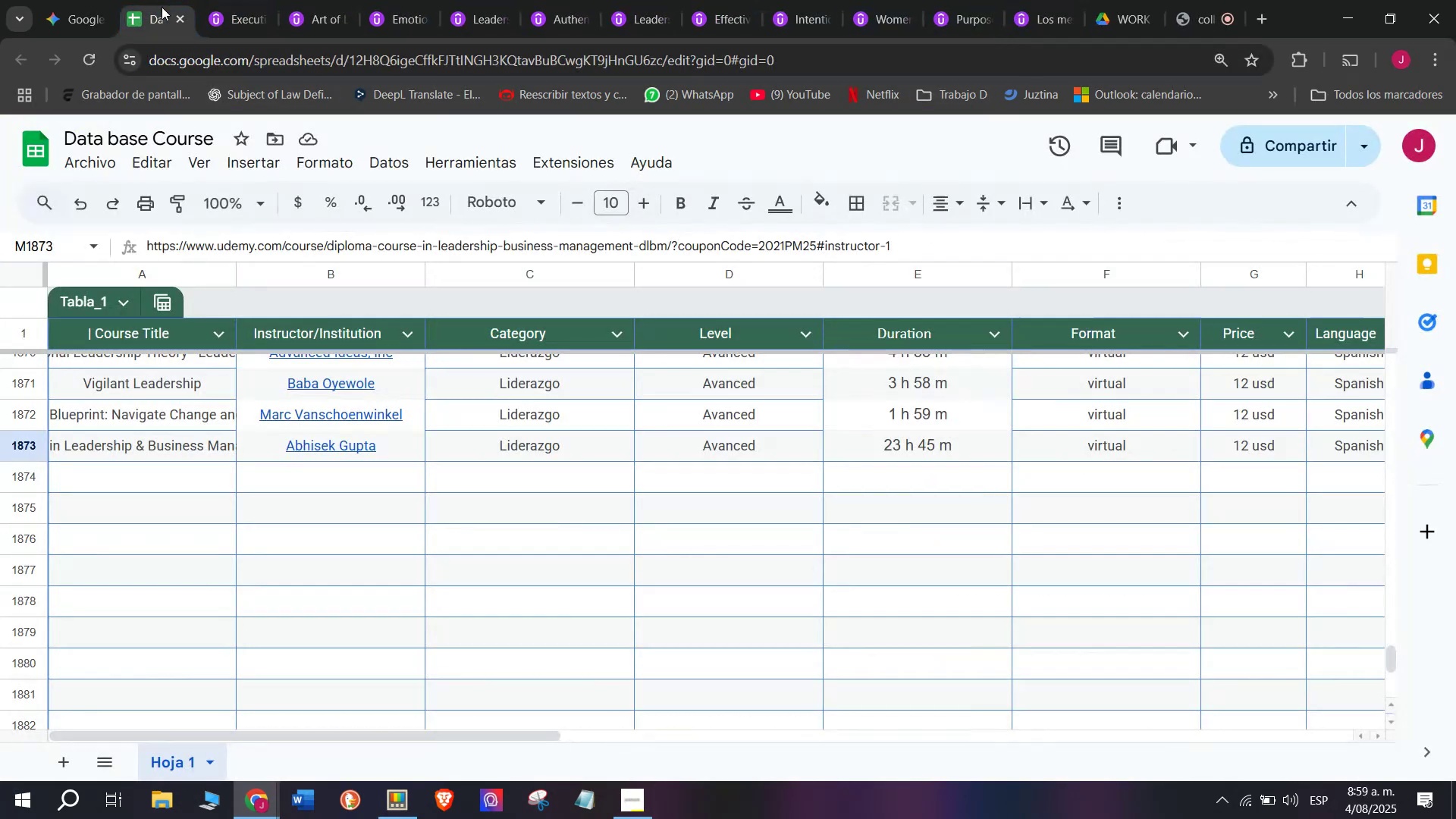 
key(Control+C)
 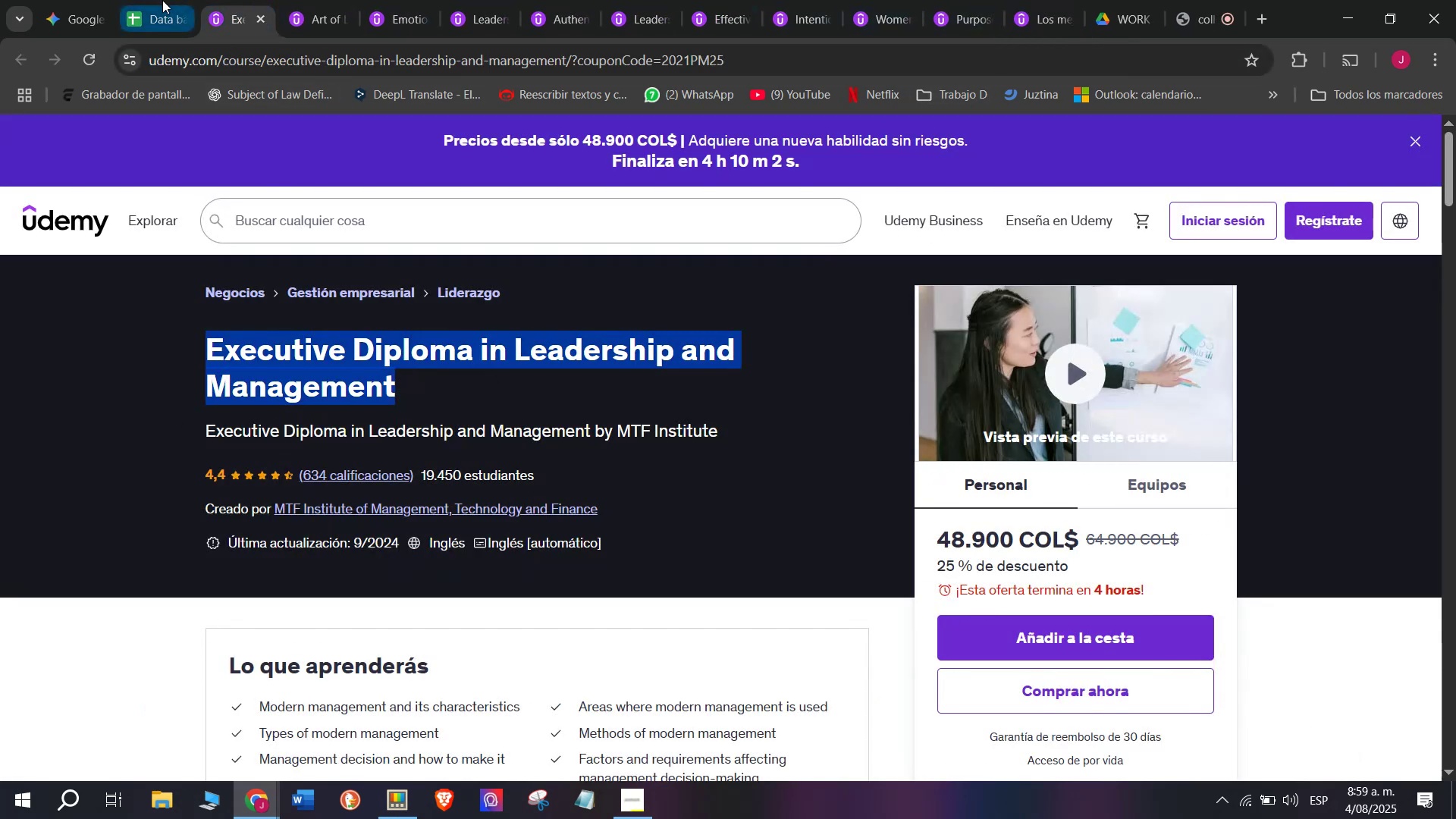 
left_click([161, 0])
 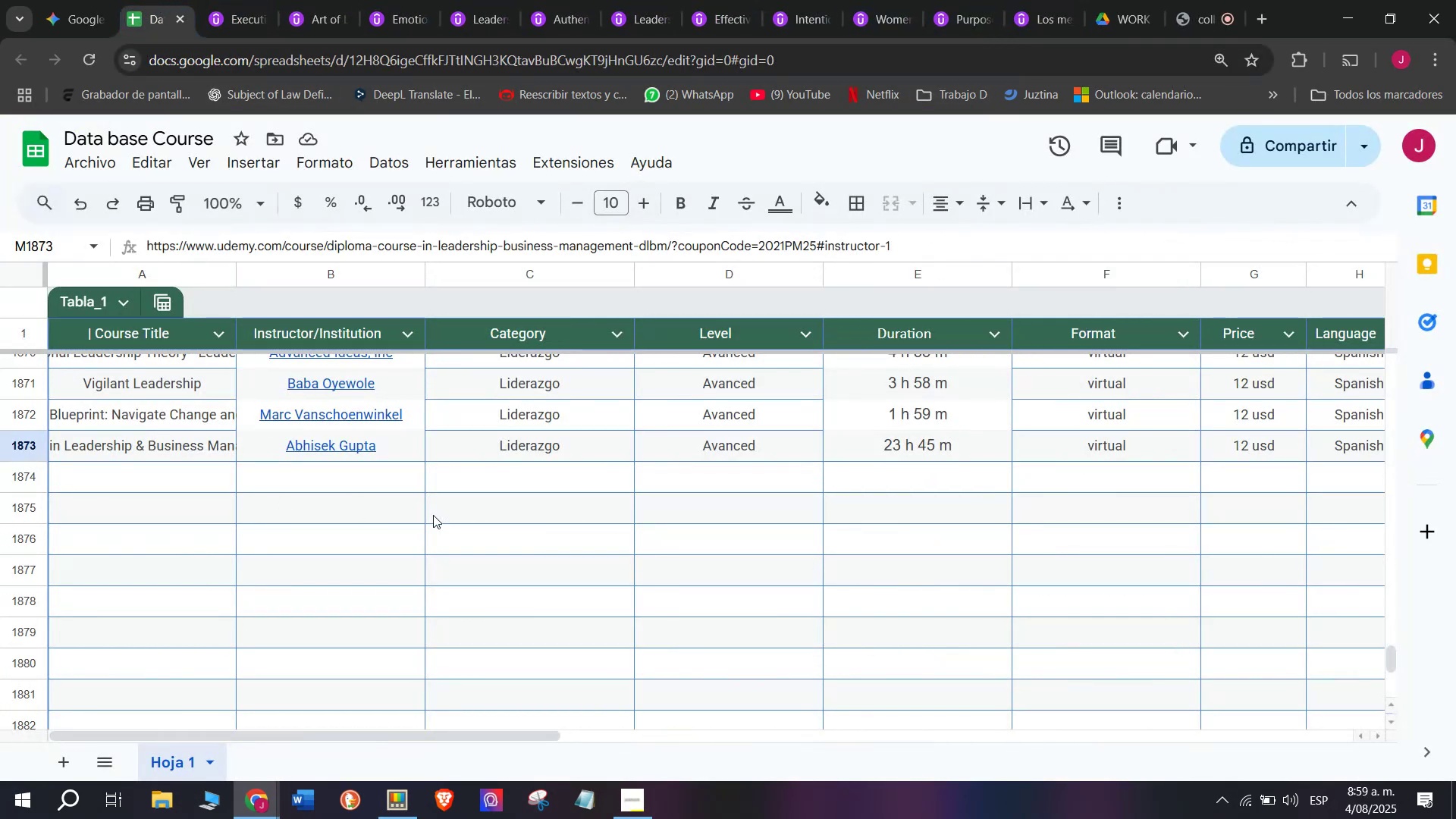 
scroll: coordinate [205, 468], scroll_direction: up, amount: 4.0
 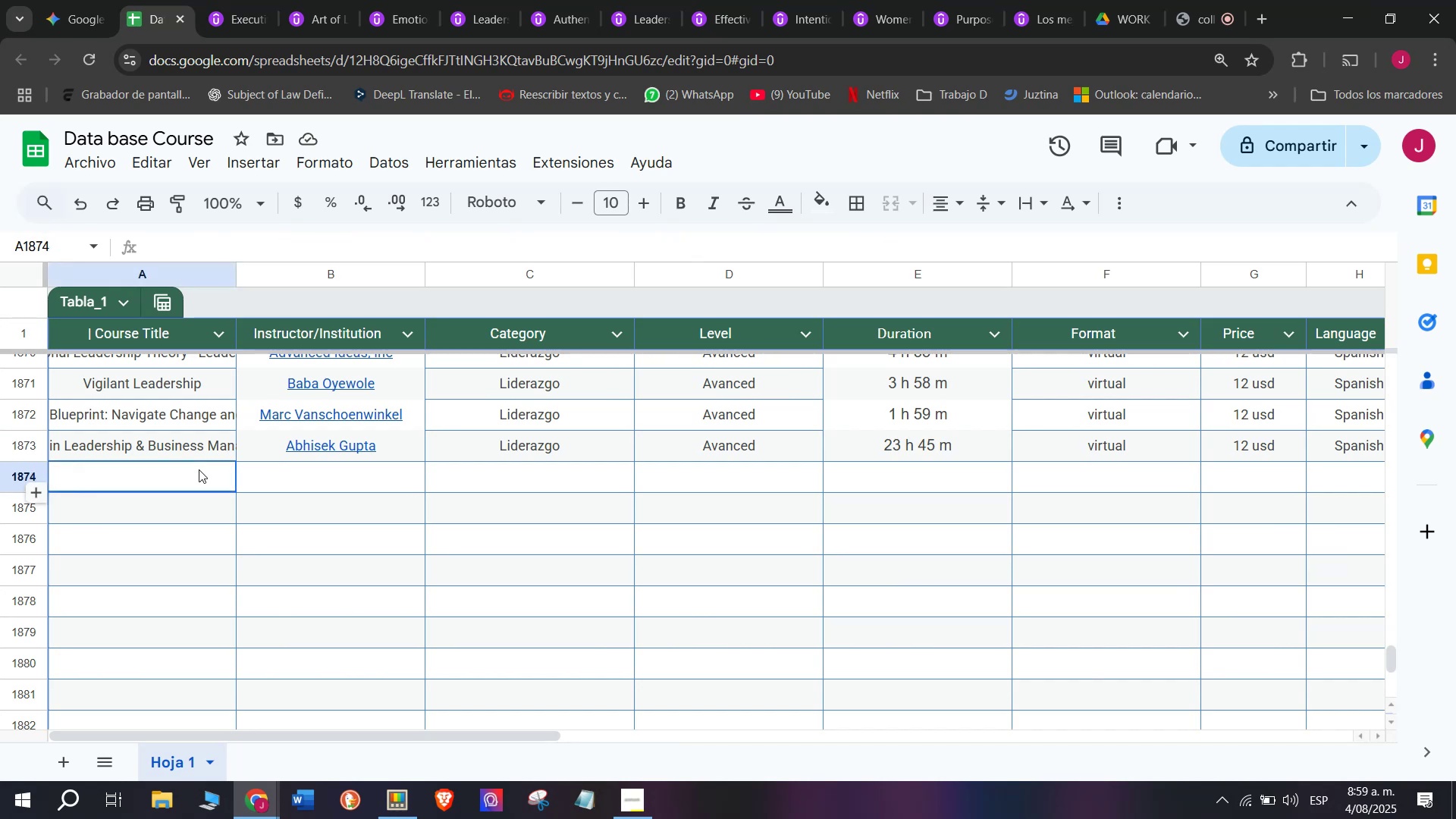 
double_click([199, 469])
 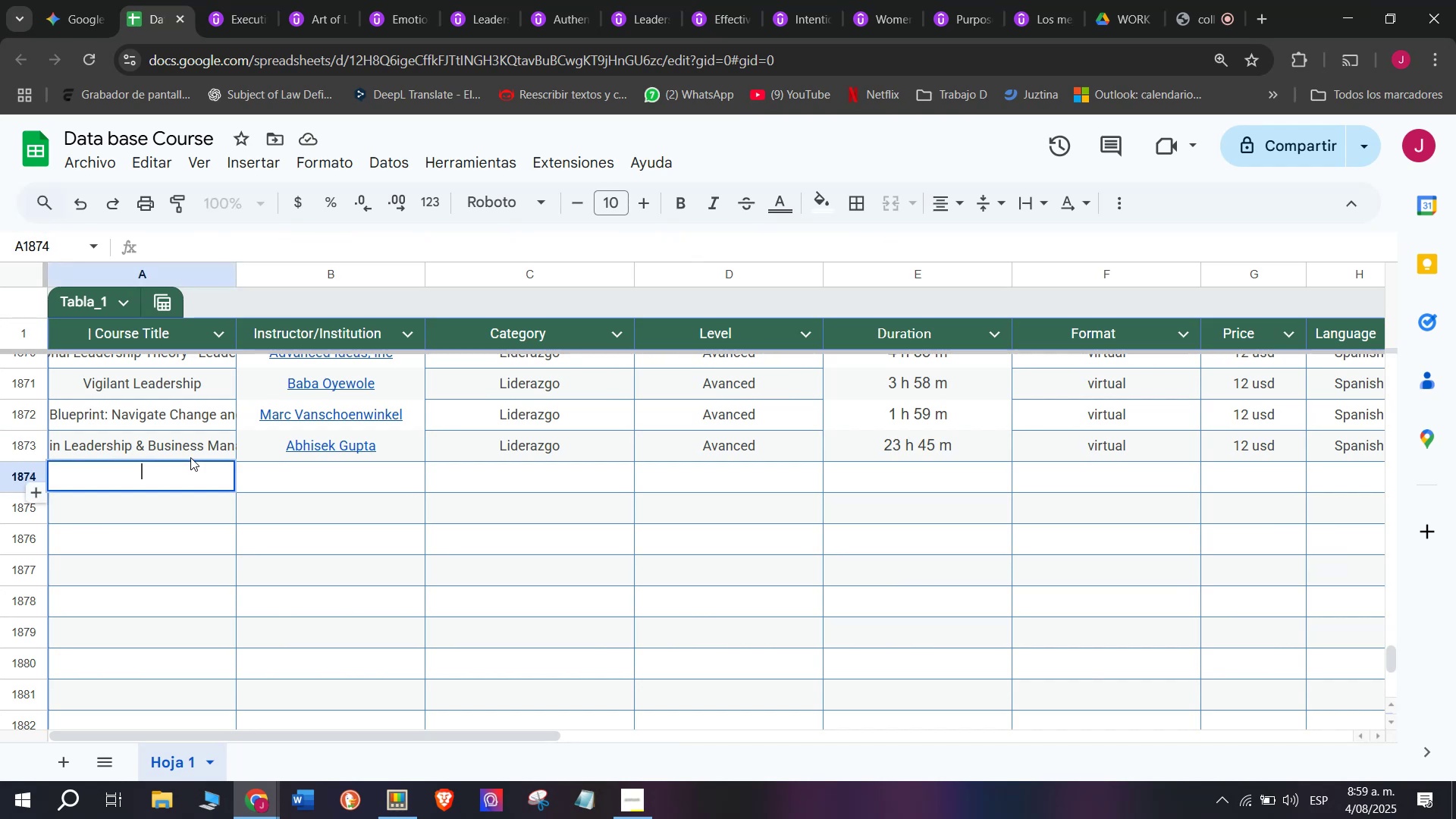 
key(Control+ControlLeft)
 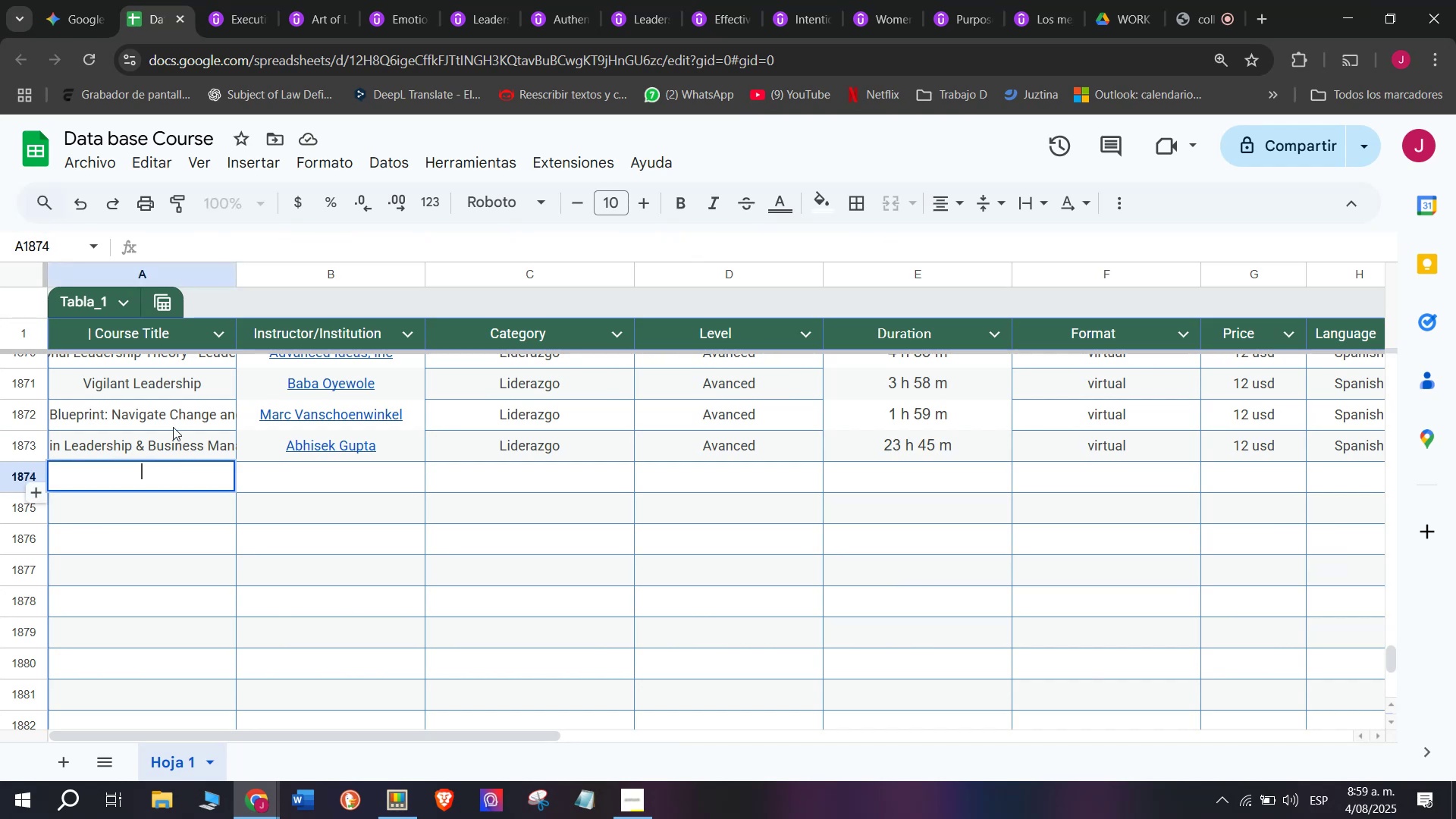 
key(Z)
 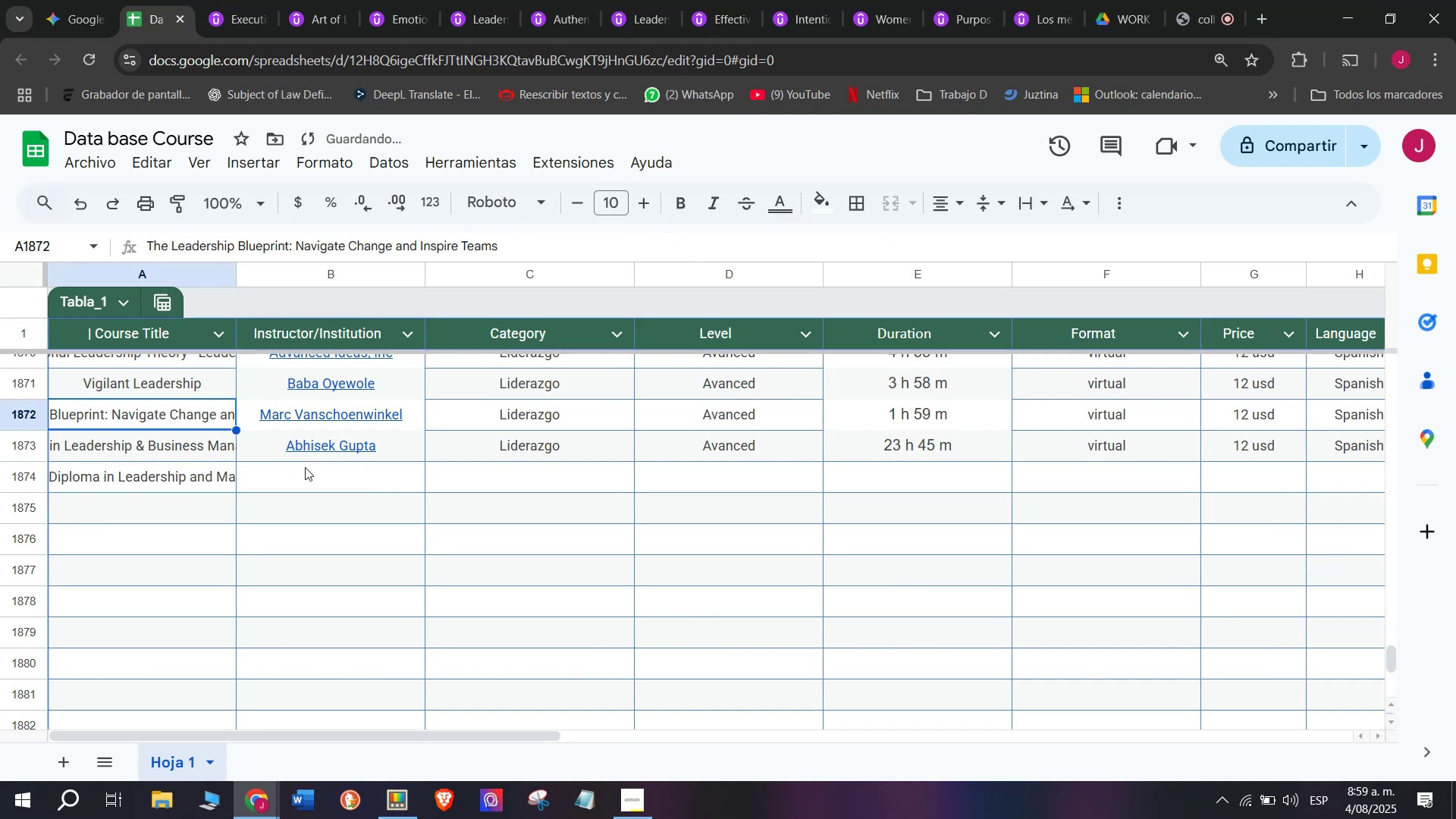 
key(Control+V)
 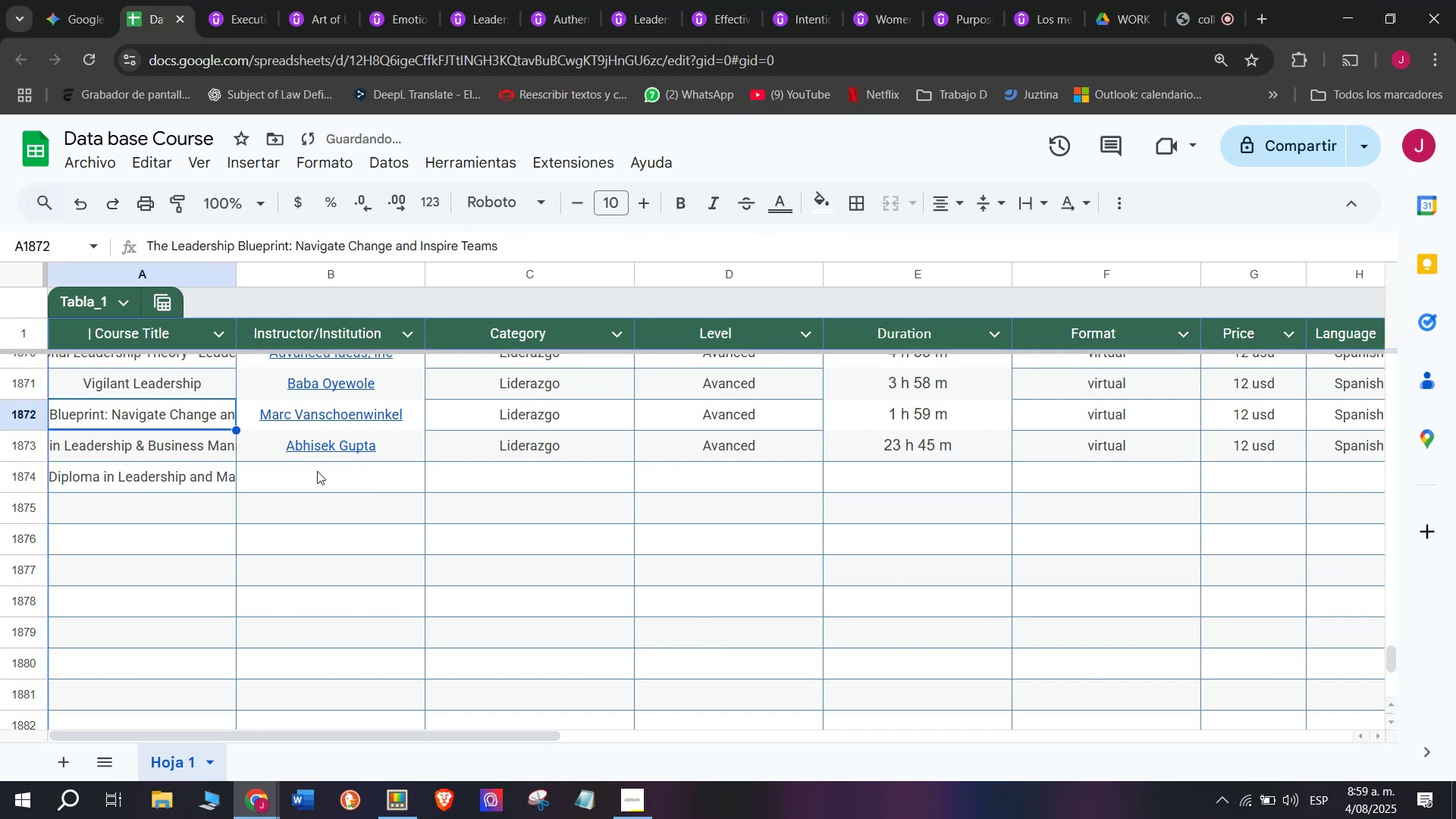 
double_click([322, 472])
 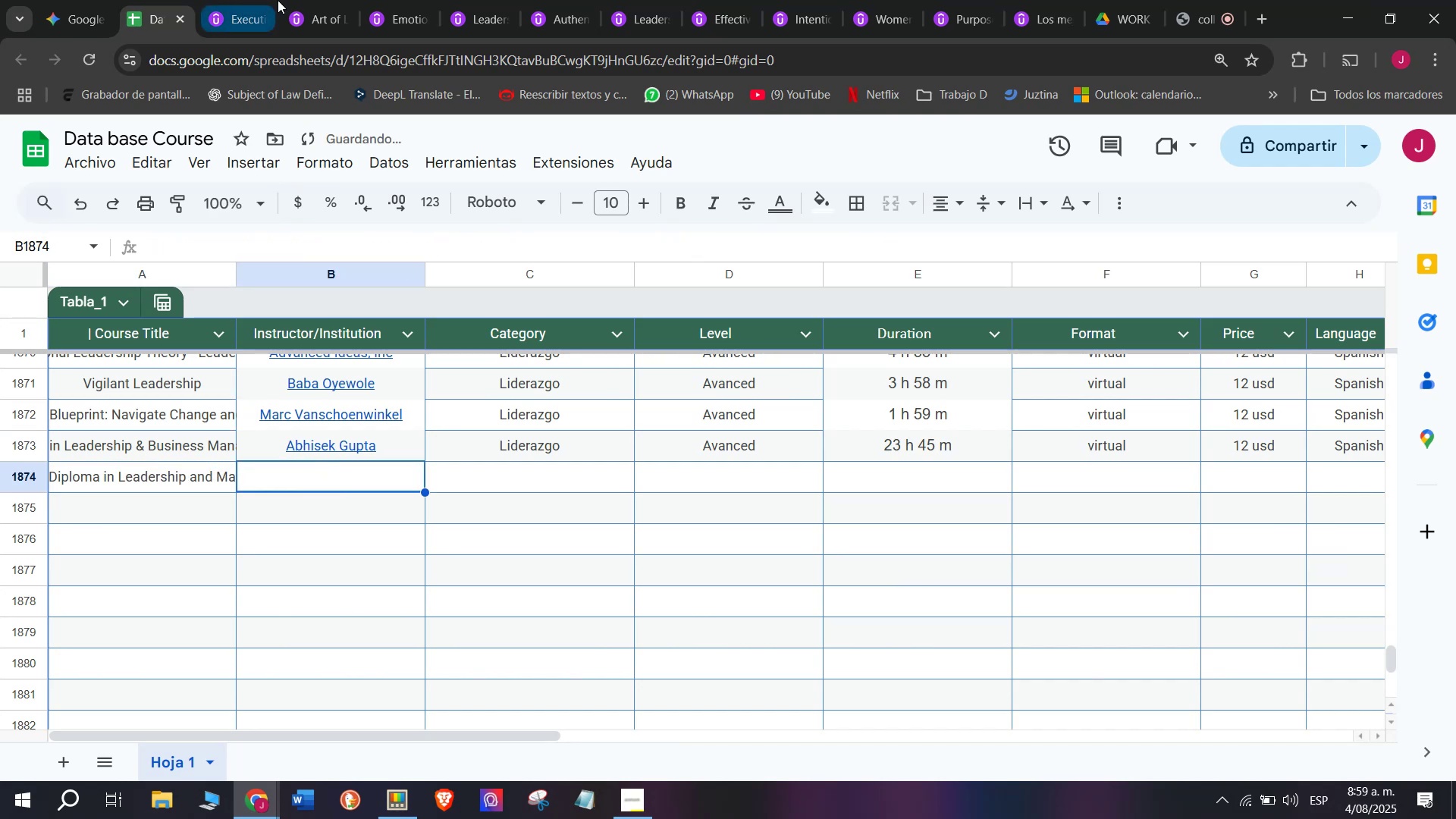 
left_click([241, 0])
 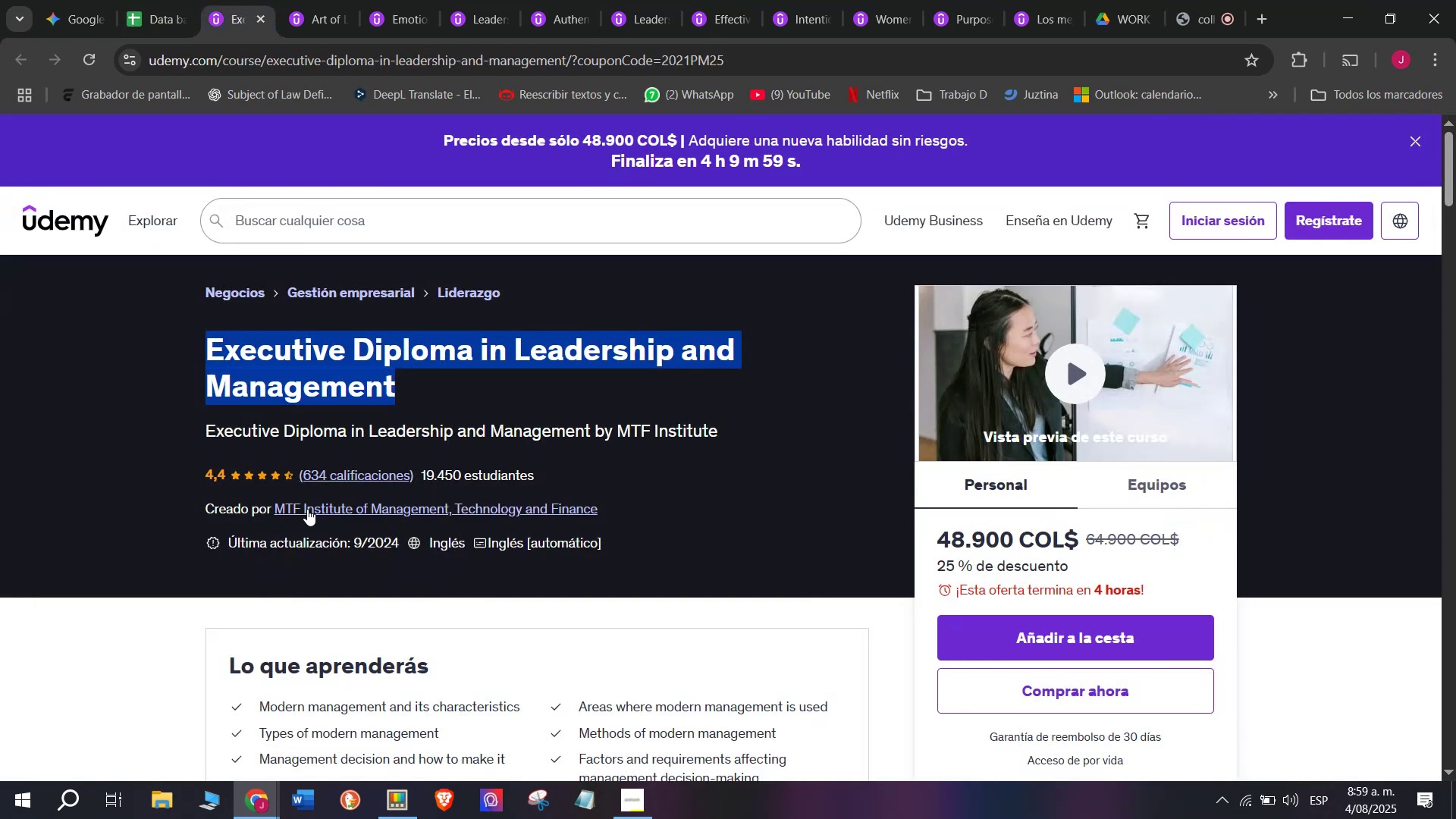 
left_click([307, 509])
 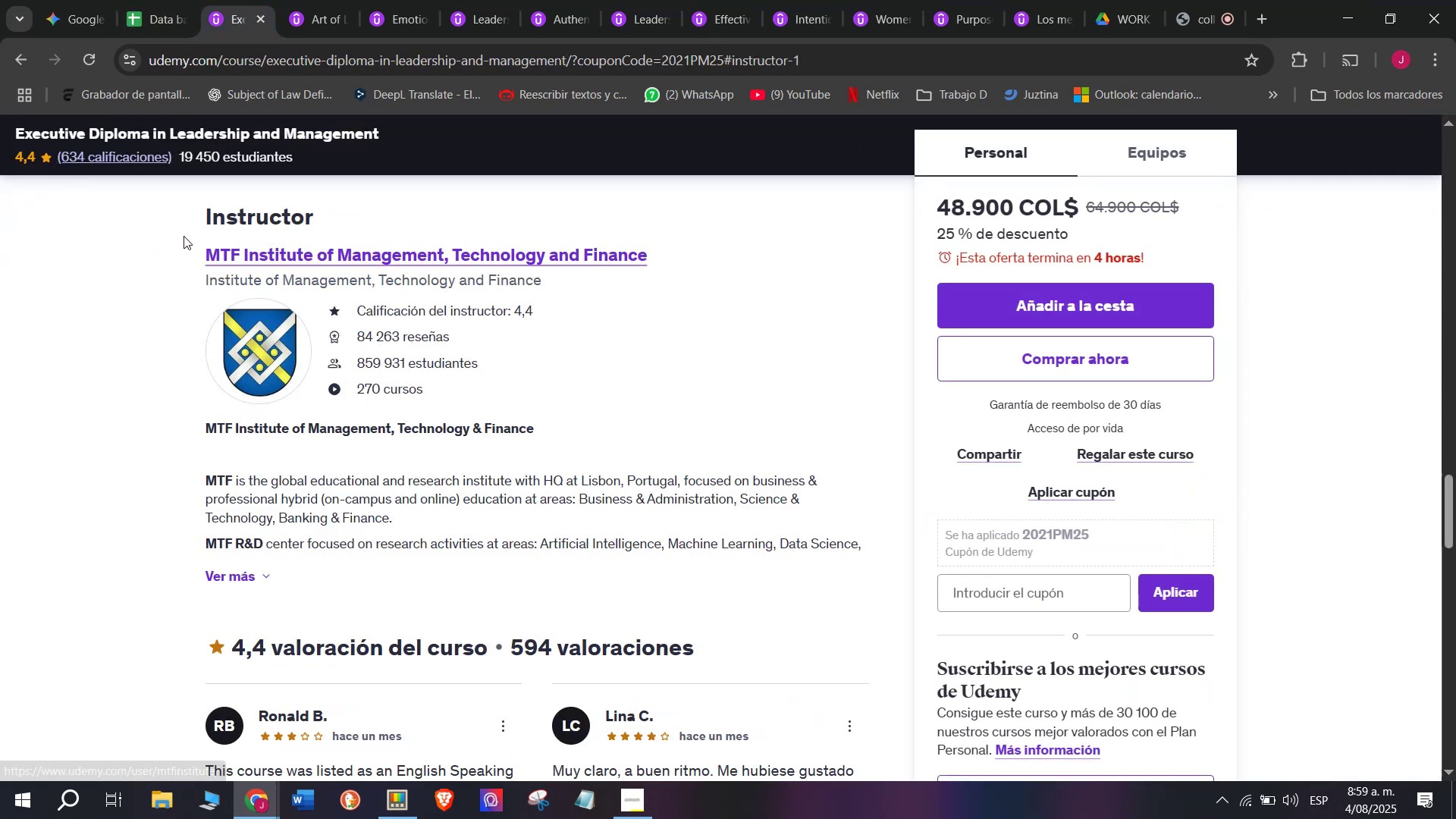 
left_click_drag(start_coordinate=[187, 246], to_coordinate=[678, 259])
 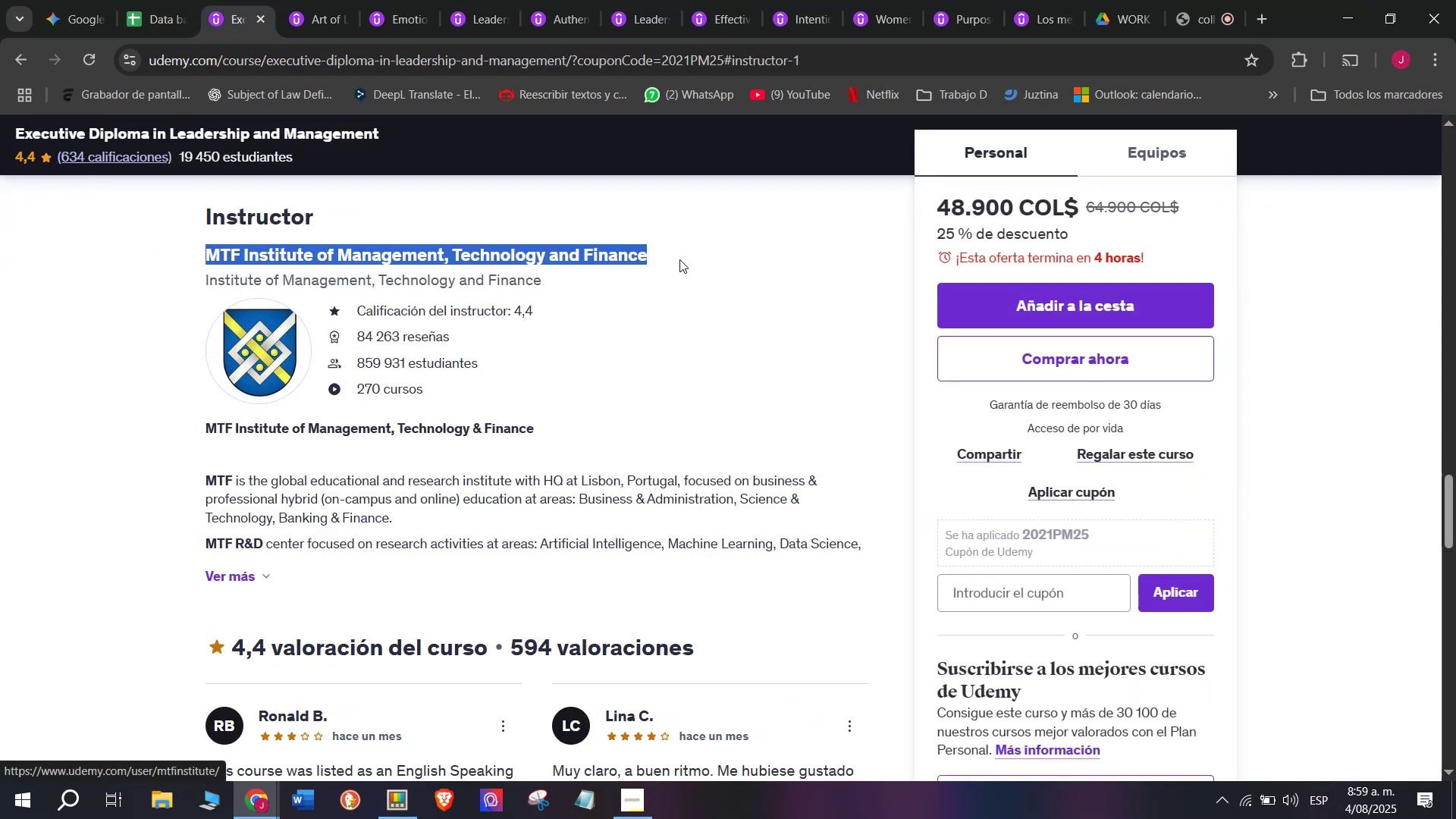 
key(Break)
 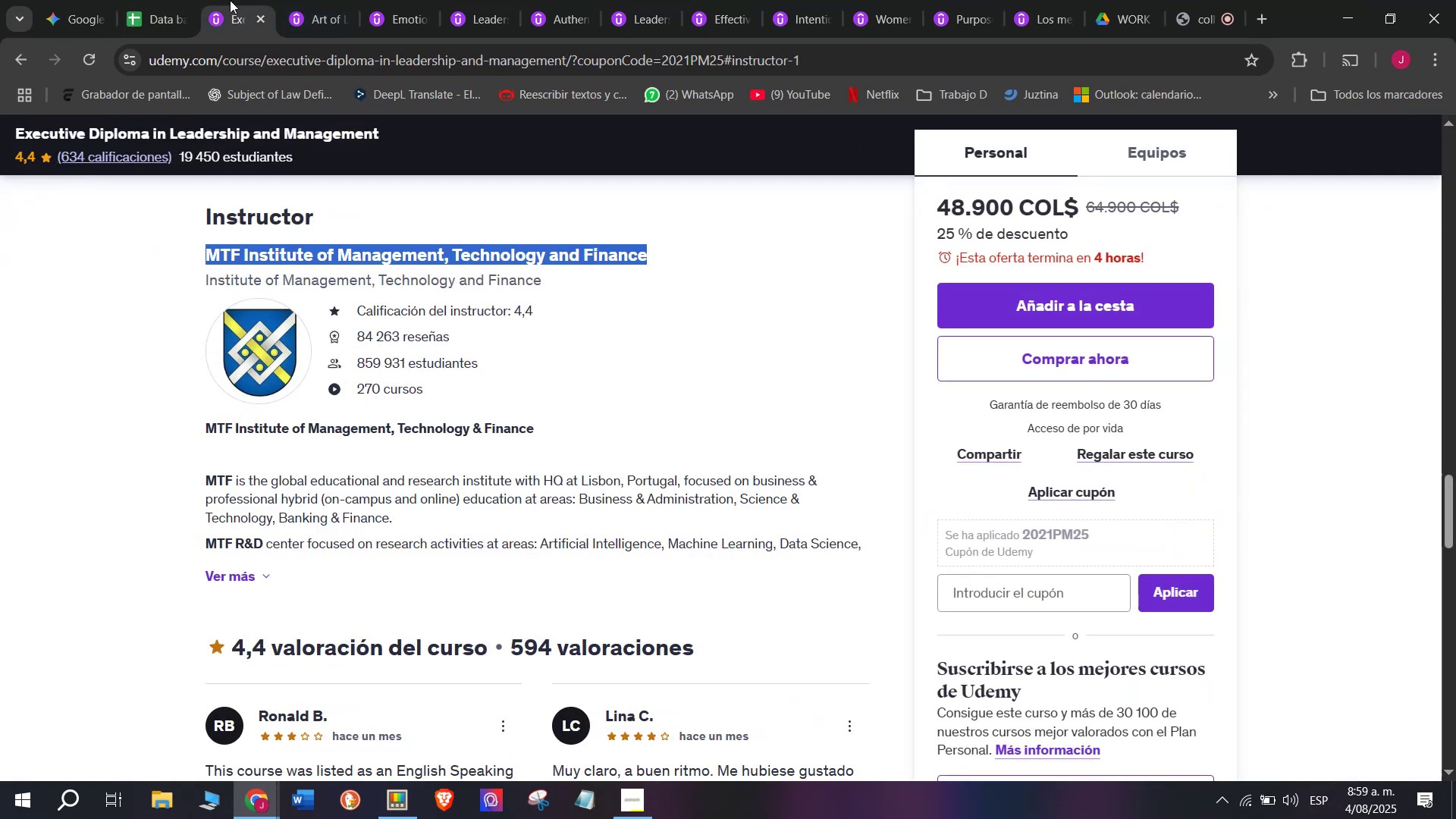 
key(Control+ControlLeft)
 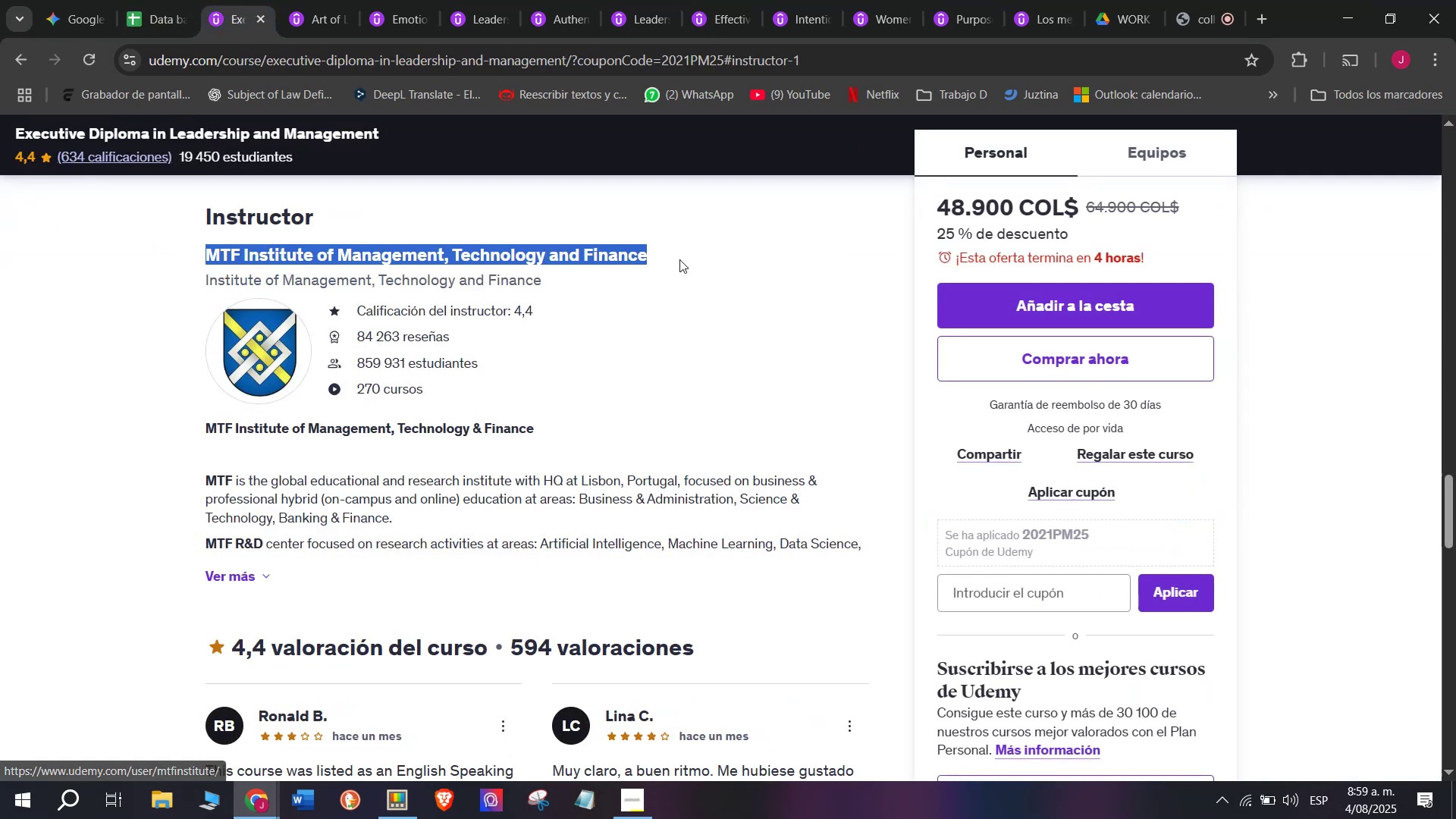 
key(Control+C)
 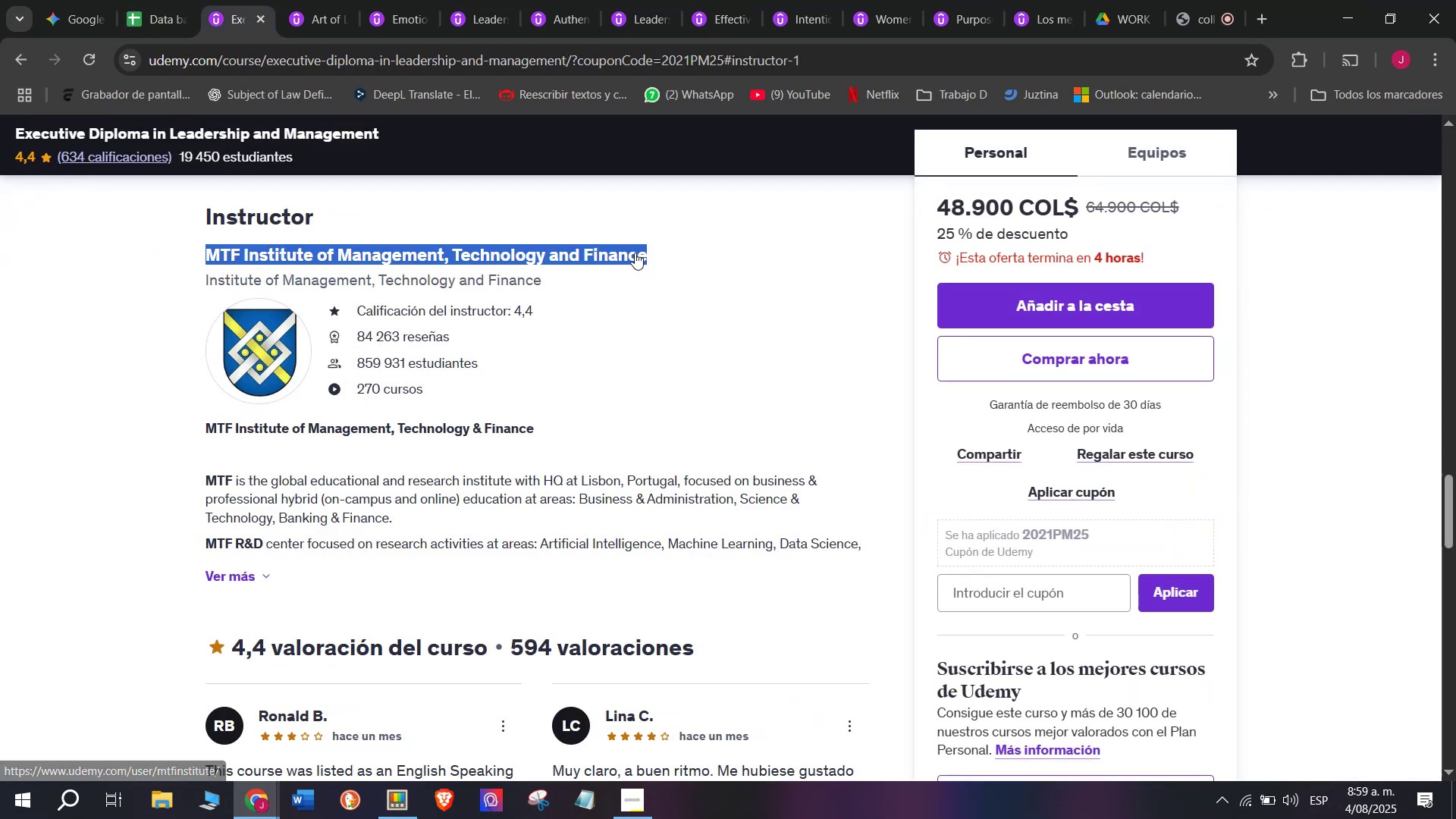 
key(Break)
 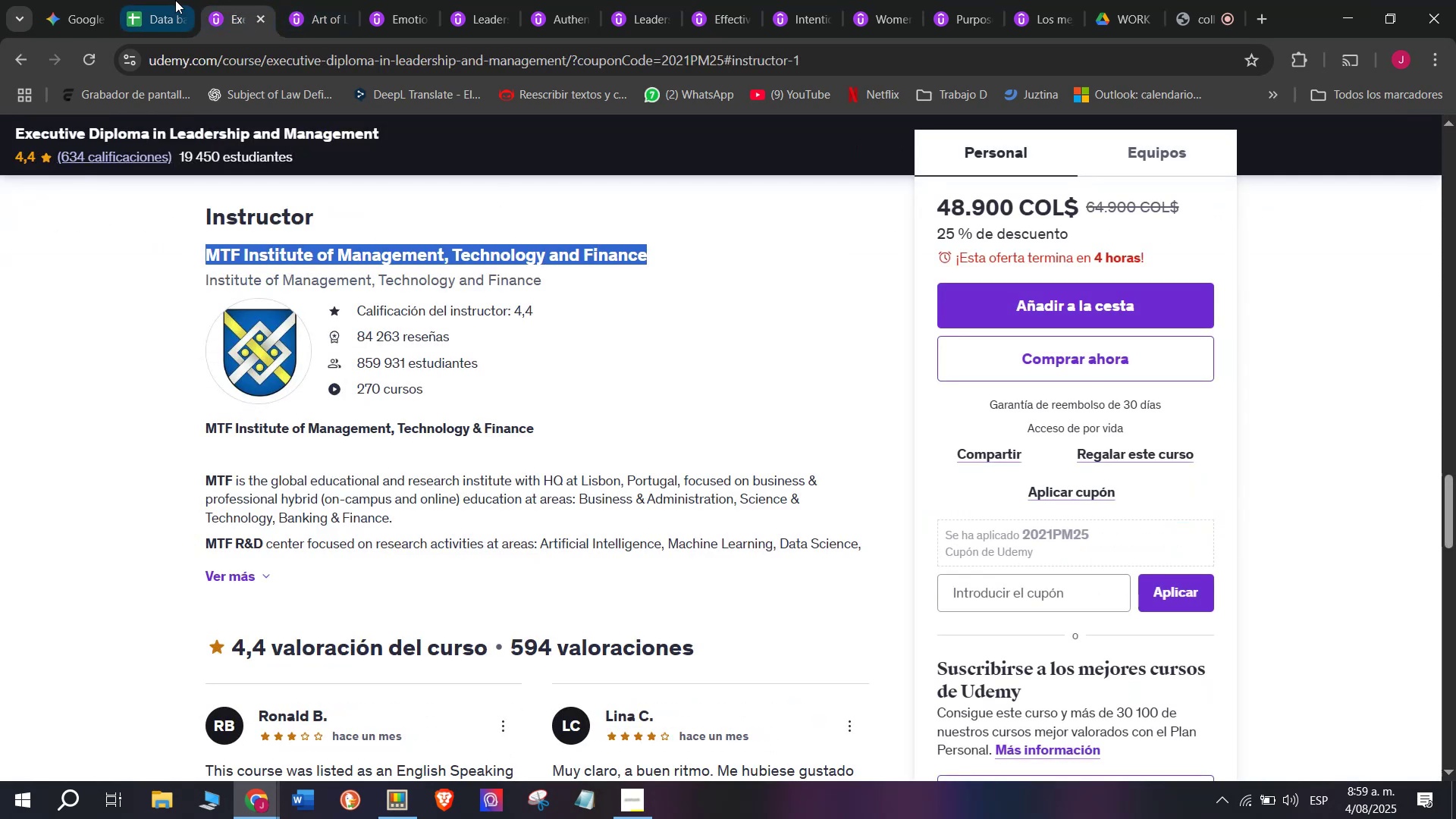 
key(Control+ControlLeft)
 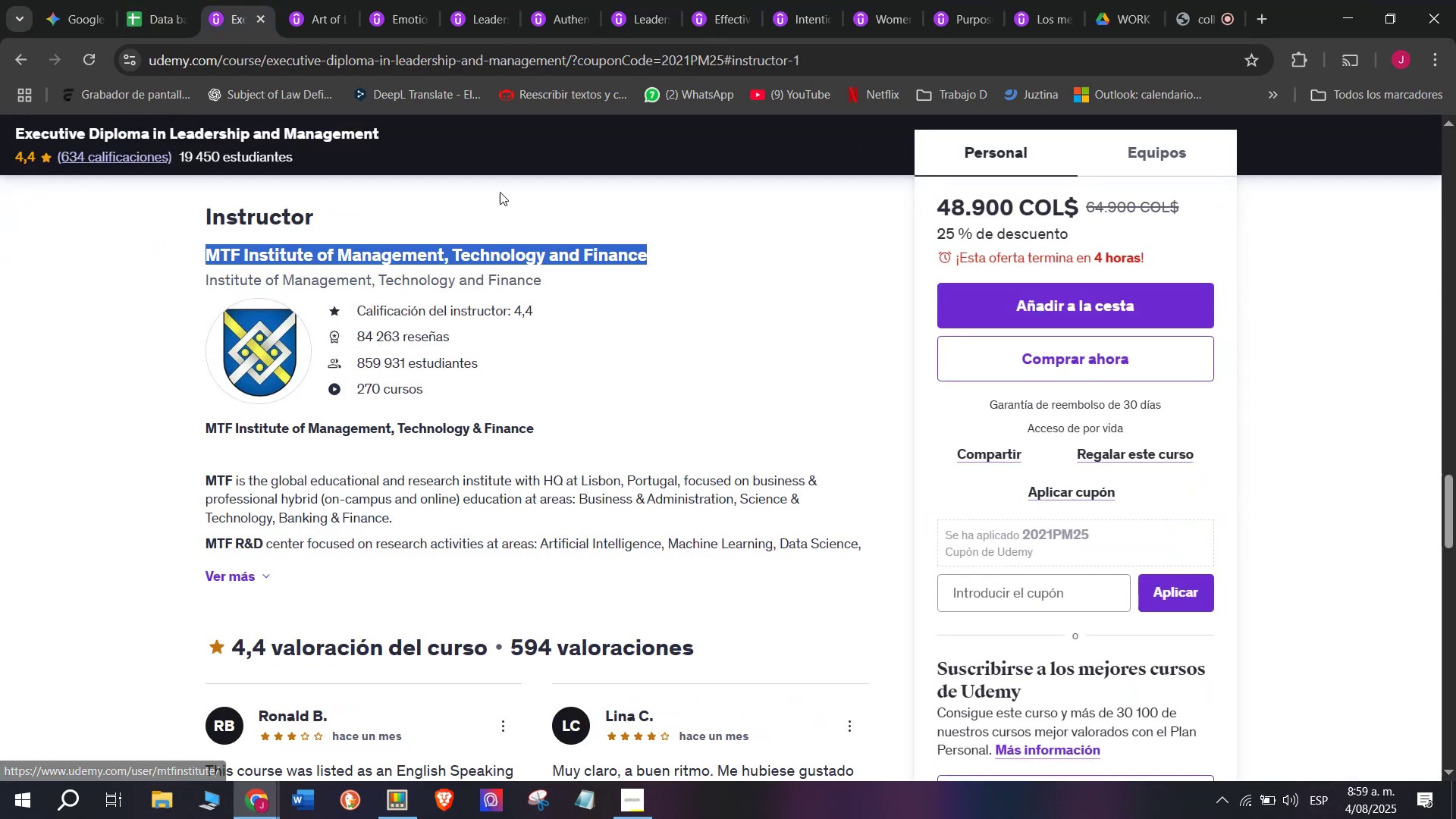 
key(Control+C)
 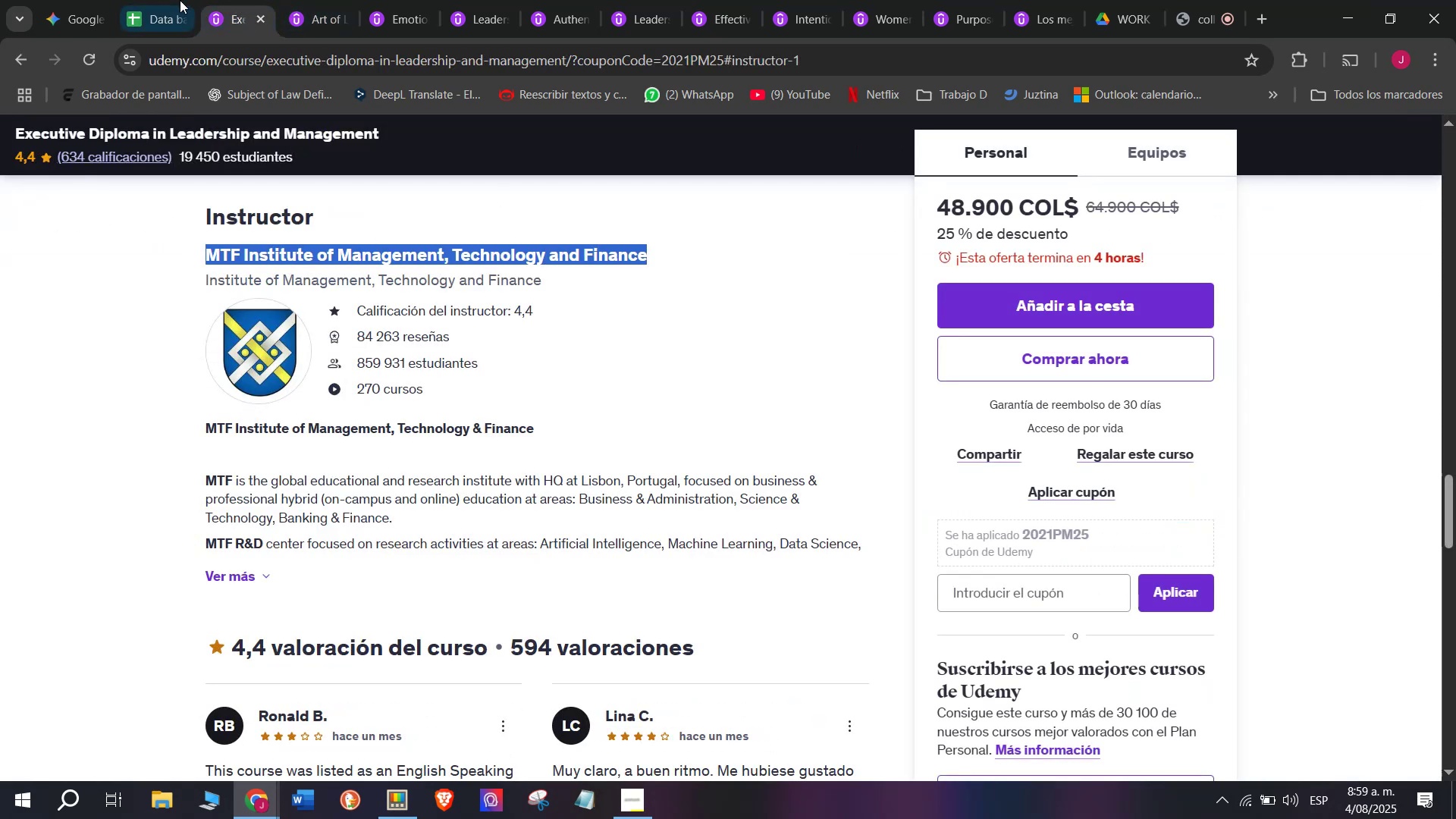 
left_click([174, 0])
 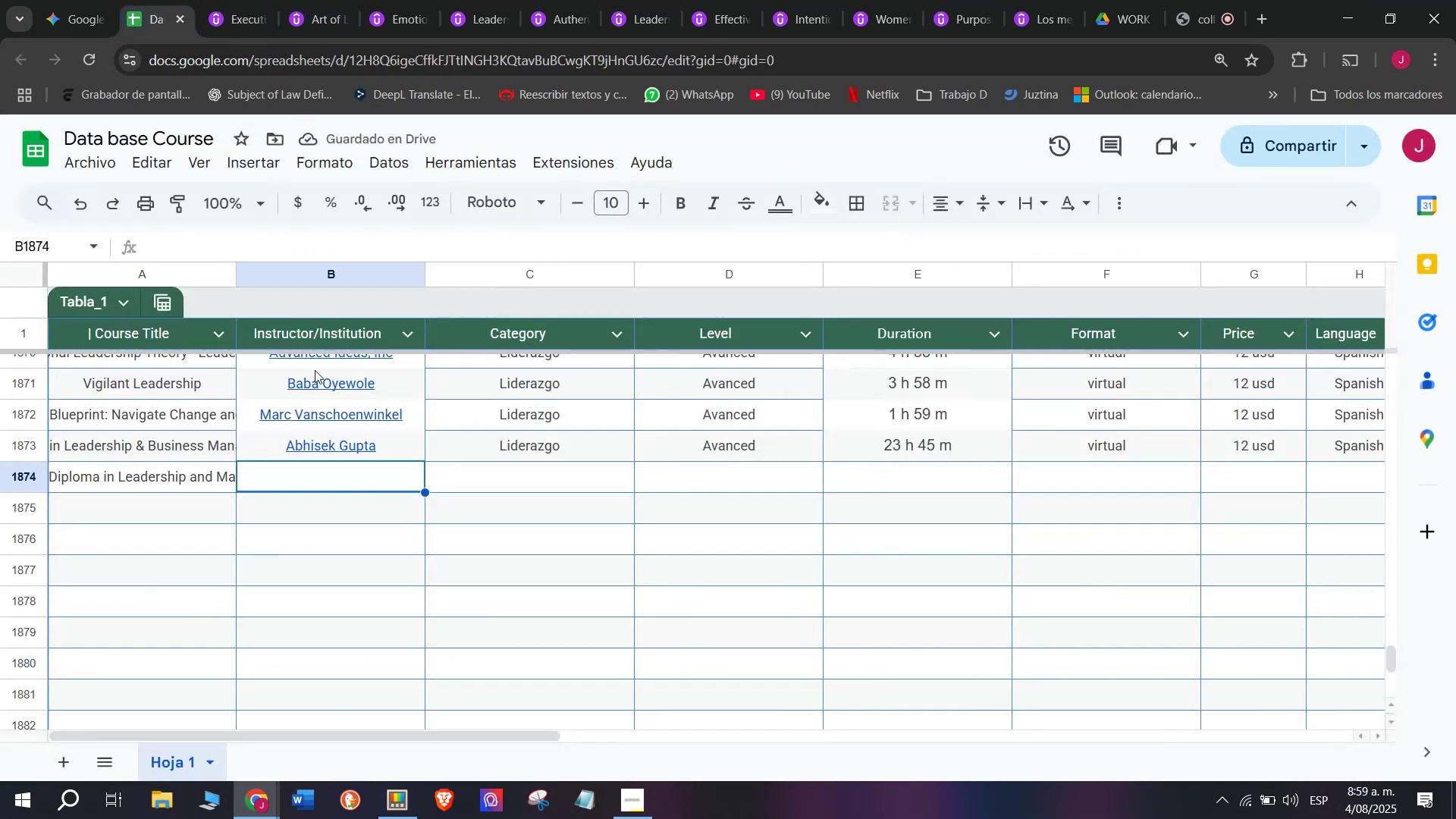 
key(Z)
 